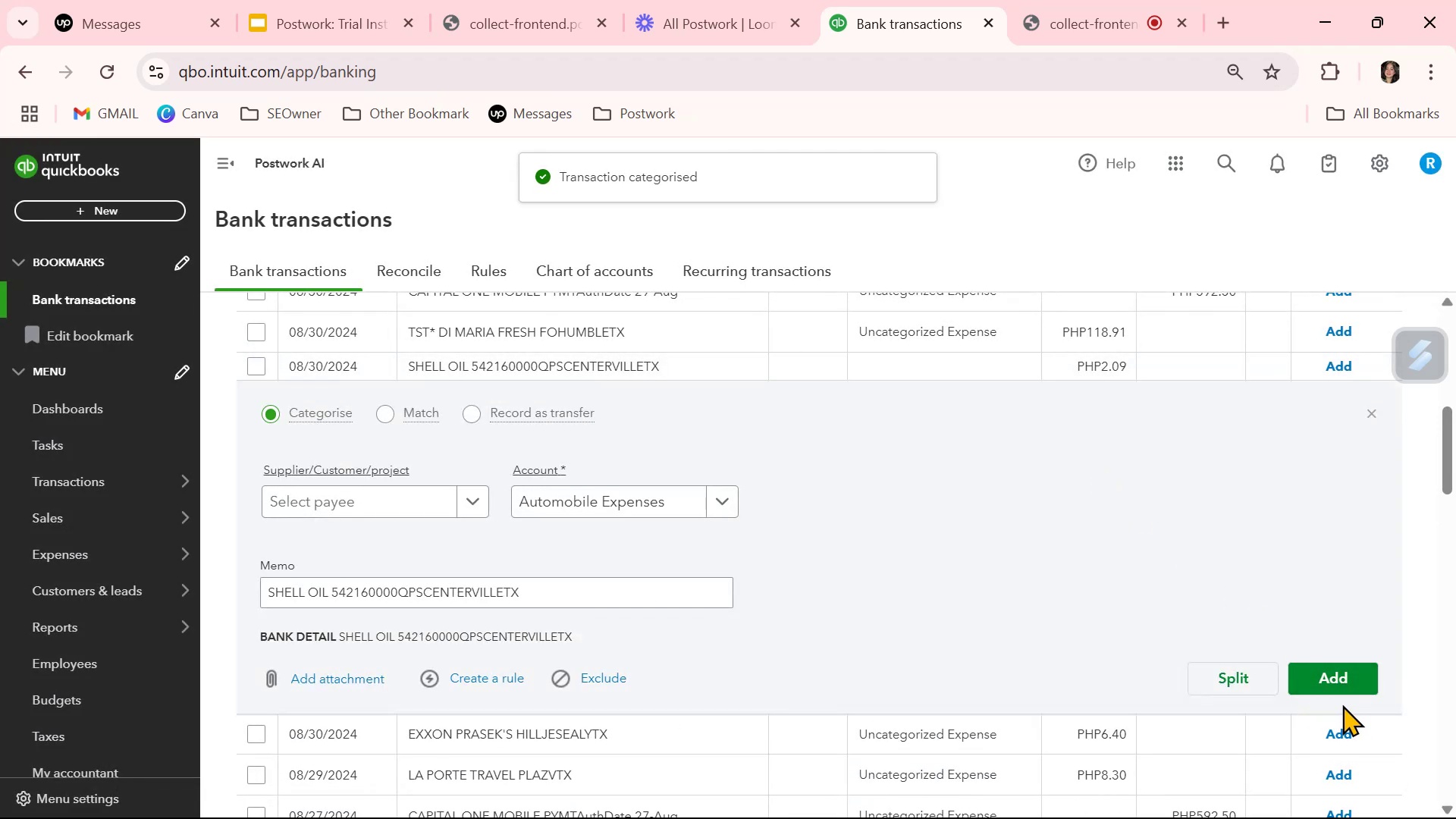 
left_click([1345, 686])
 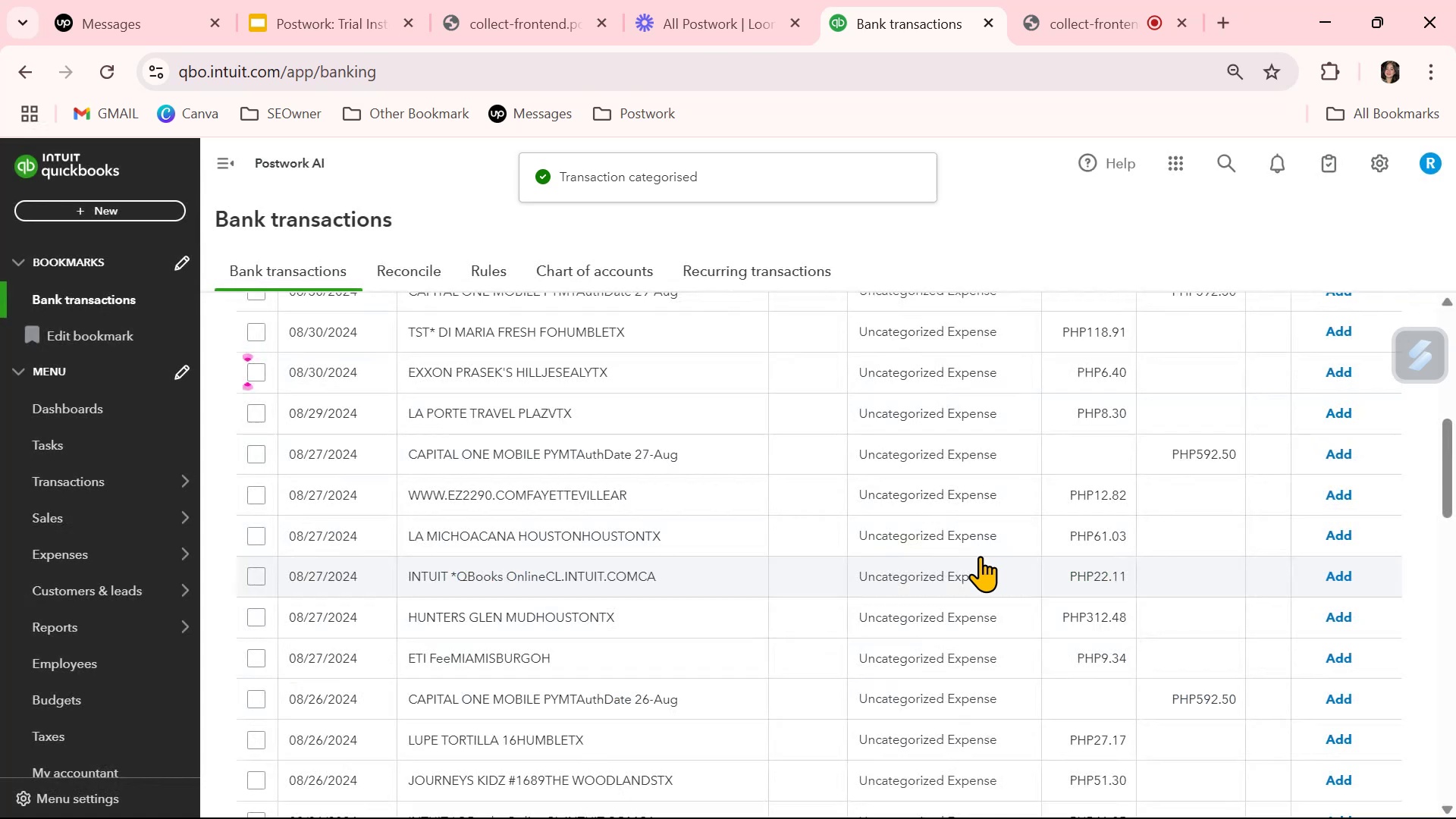 
scroll: coordinate [980, 556], scroll_direction: up, amount: 1.0
 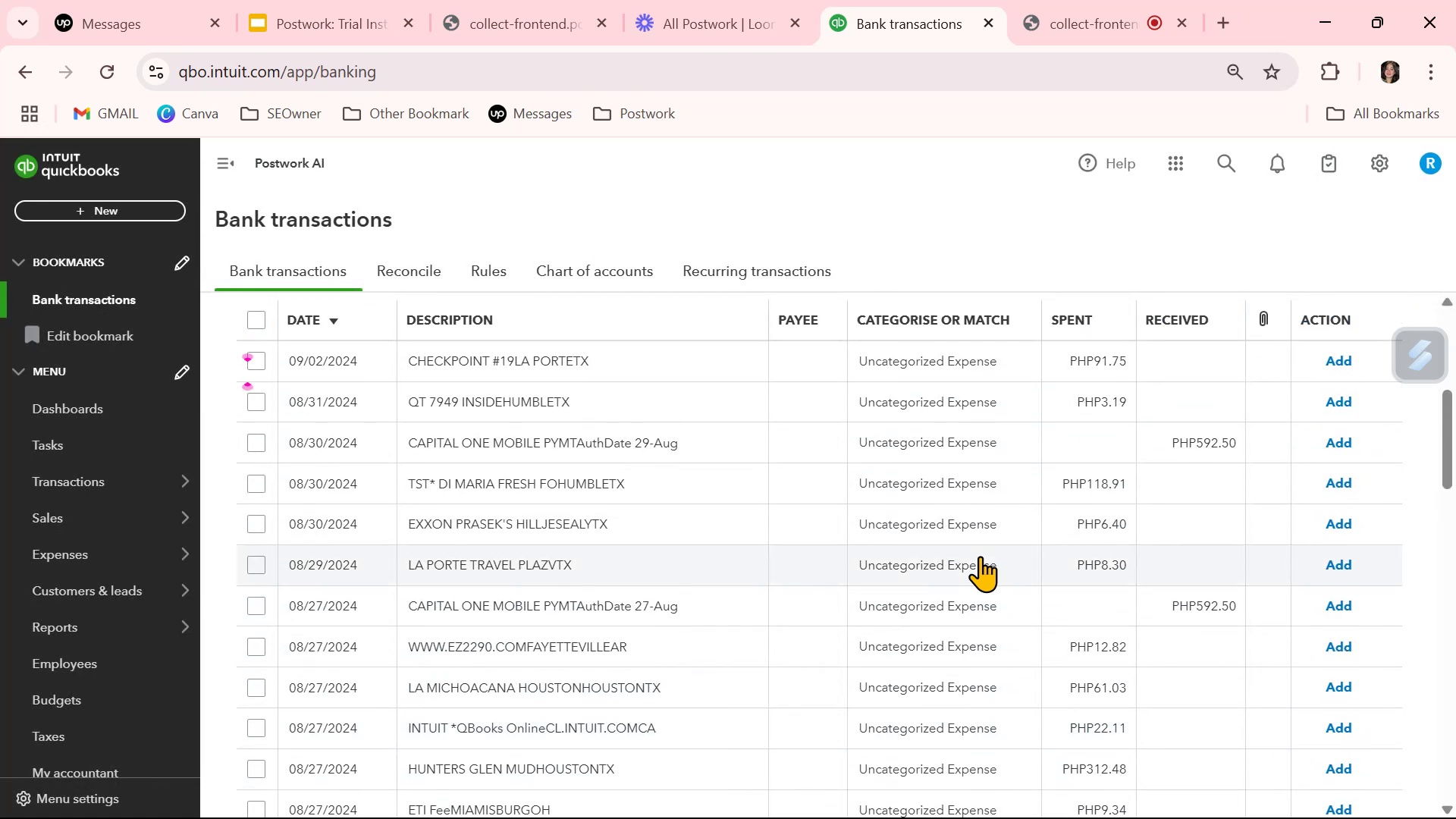 
scroll: coordinate [980, 579], scroll_direction: down, amount: 15.0
 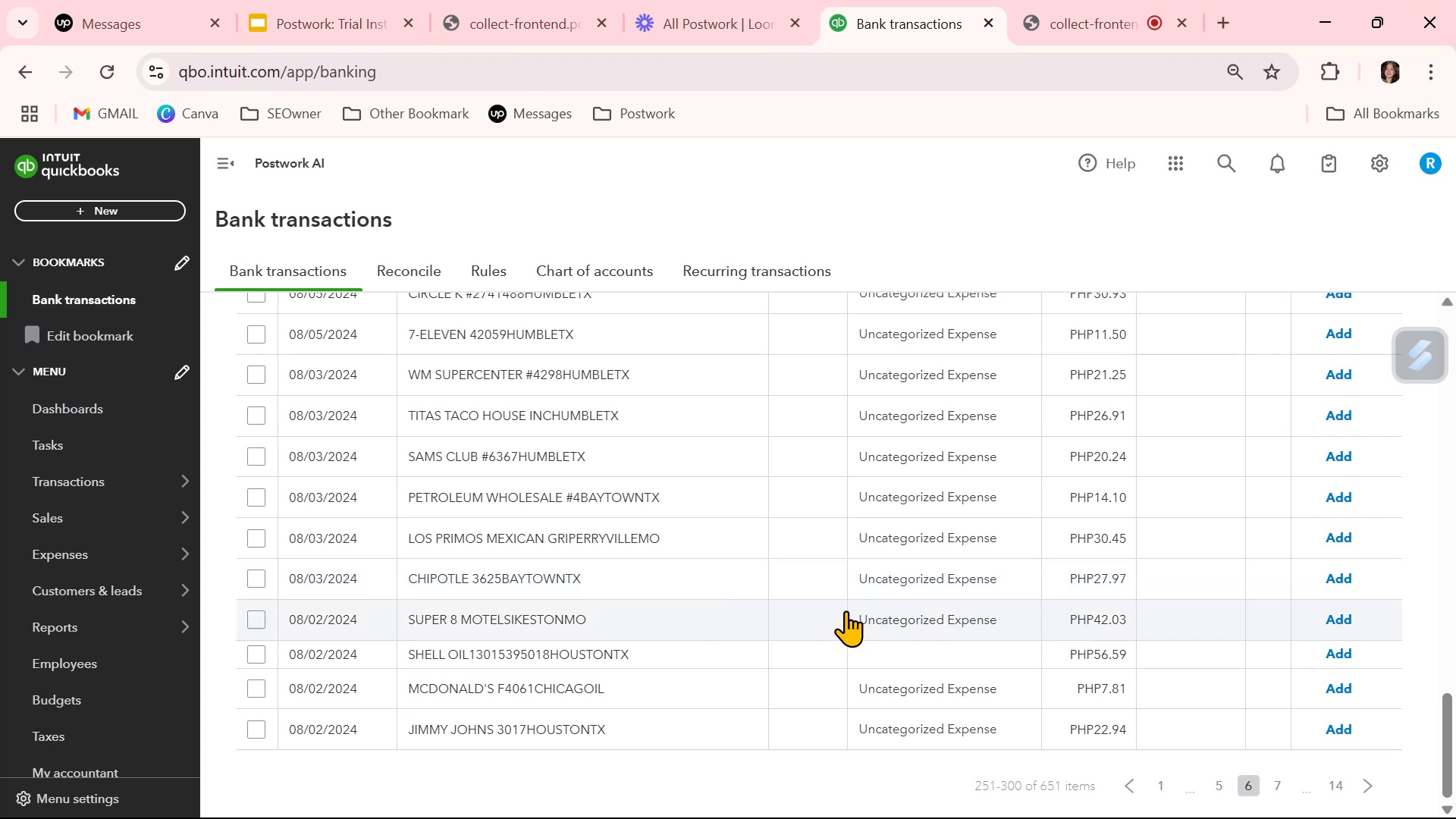 
wait(5.06)
 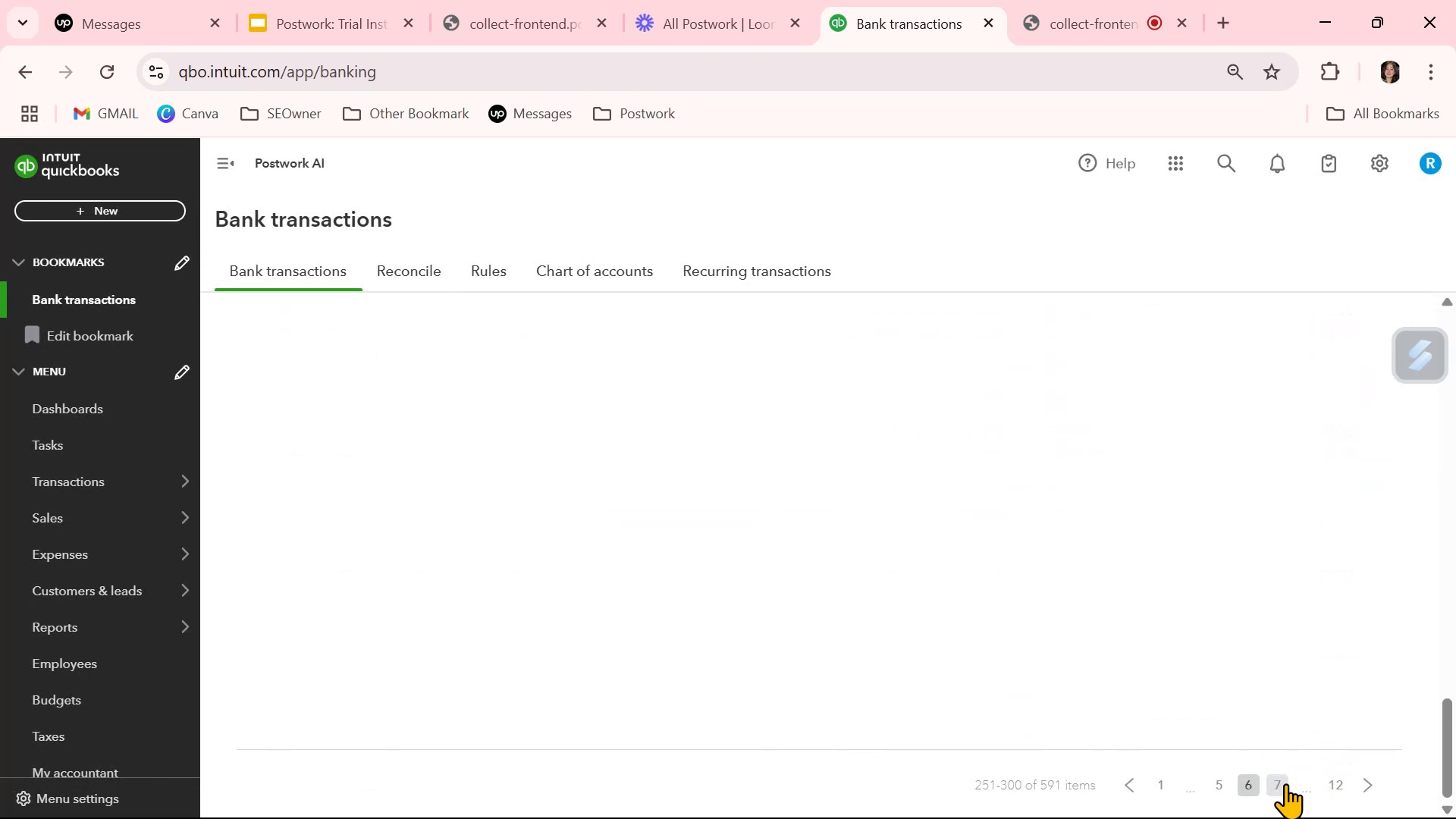 
left_click([927, 661])
 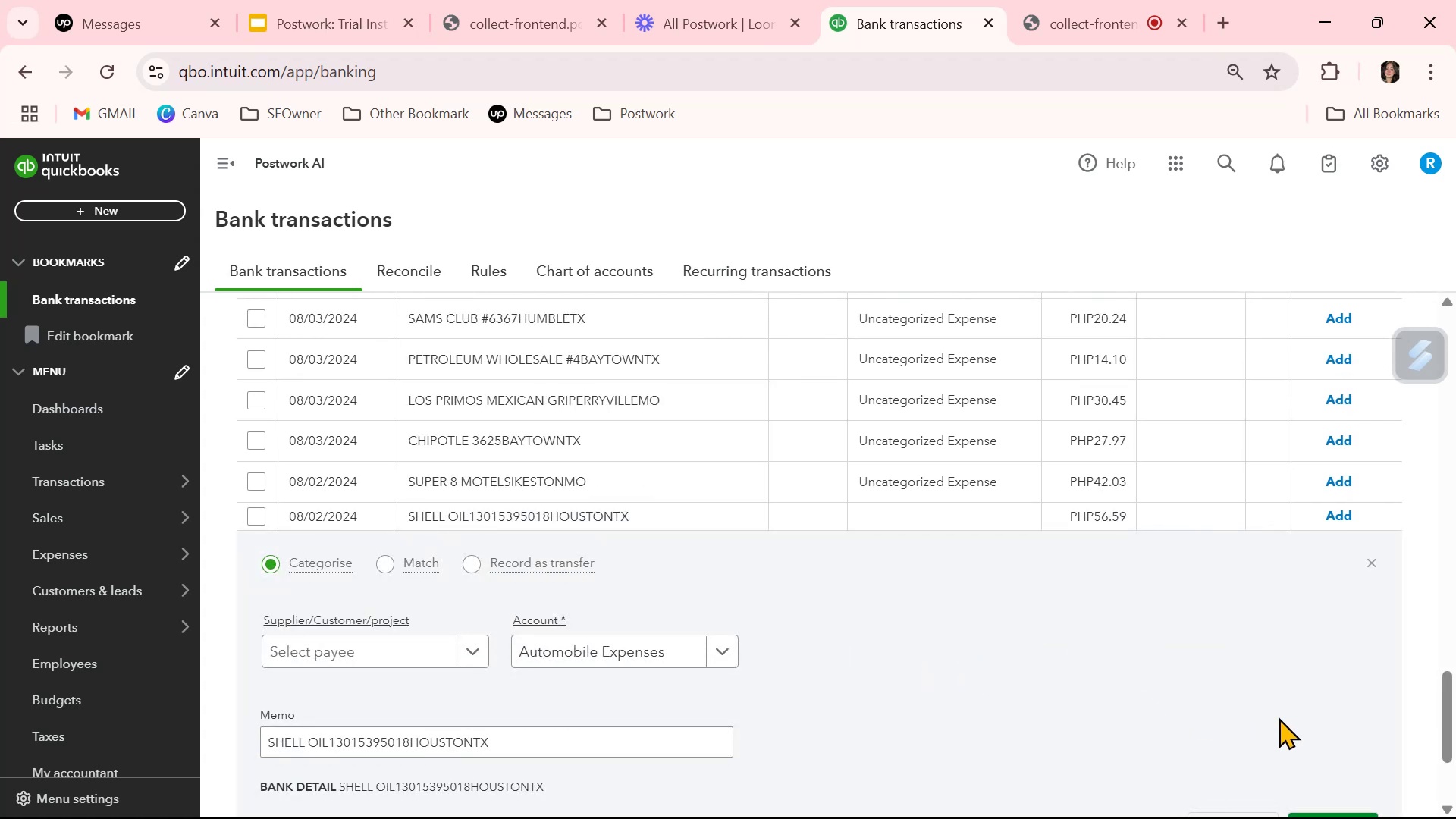 
scroll: coordinate [1293, 722], scroll_direction: down, amount: 1.0
 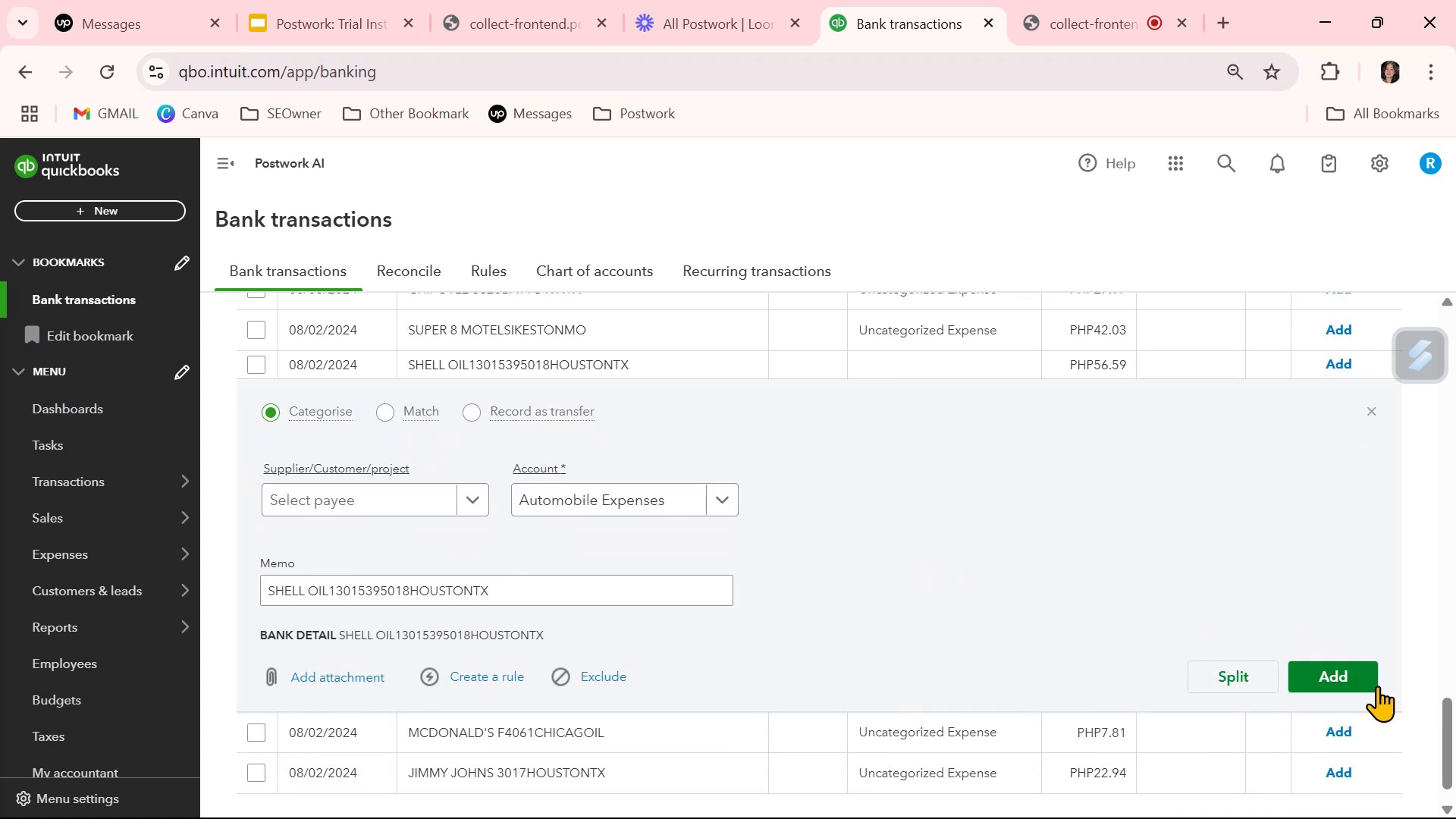 
left_click([1368, 678])
 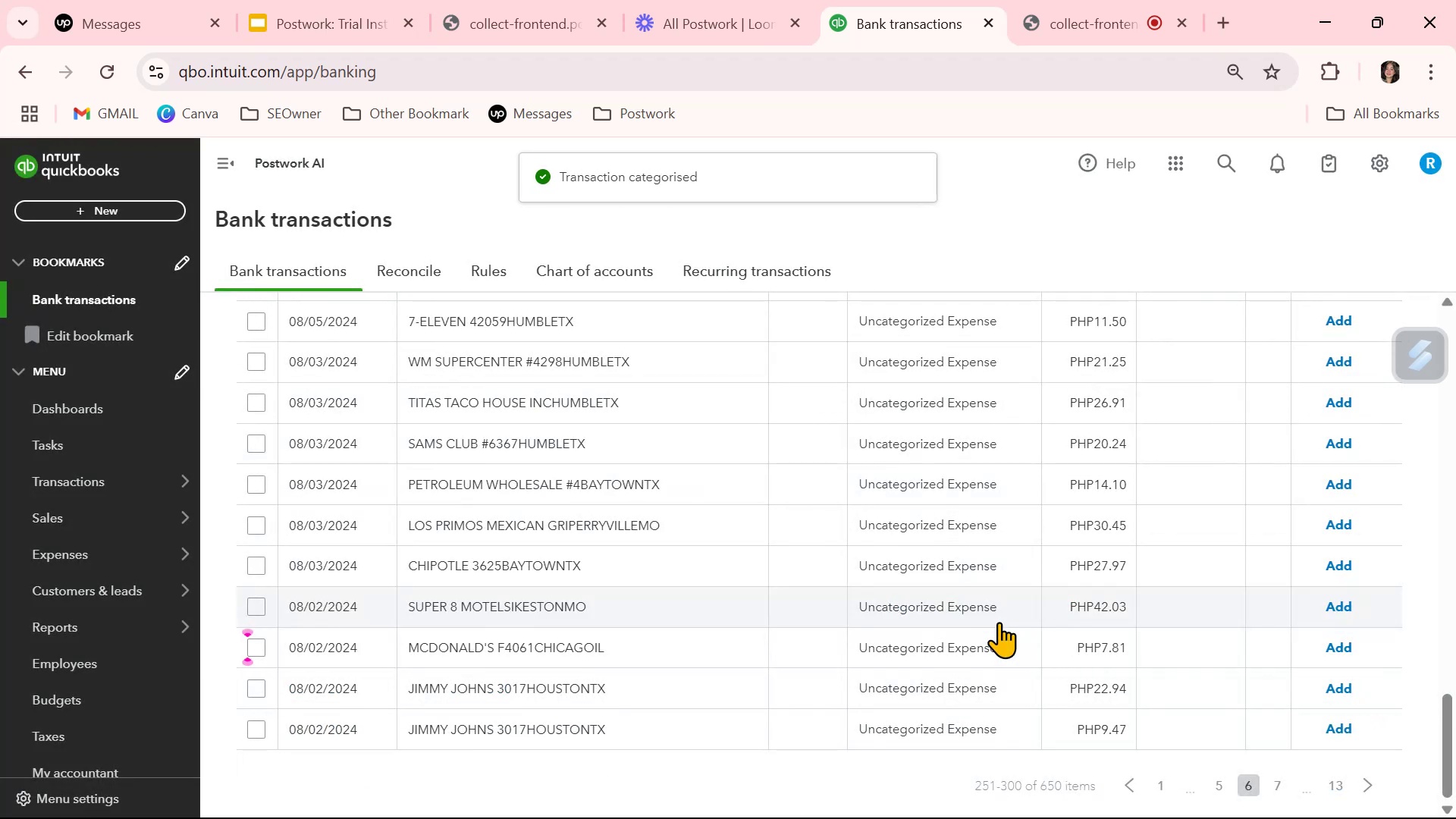 
scroll: coordinate [999, 622], scroll_direction: up, amount: 3.0
 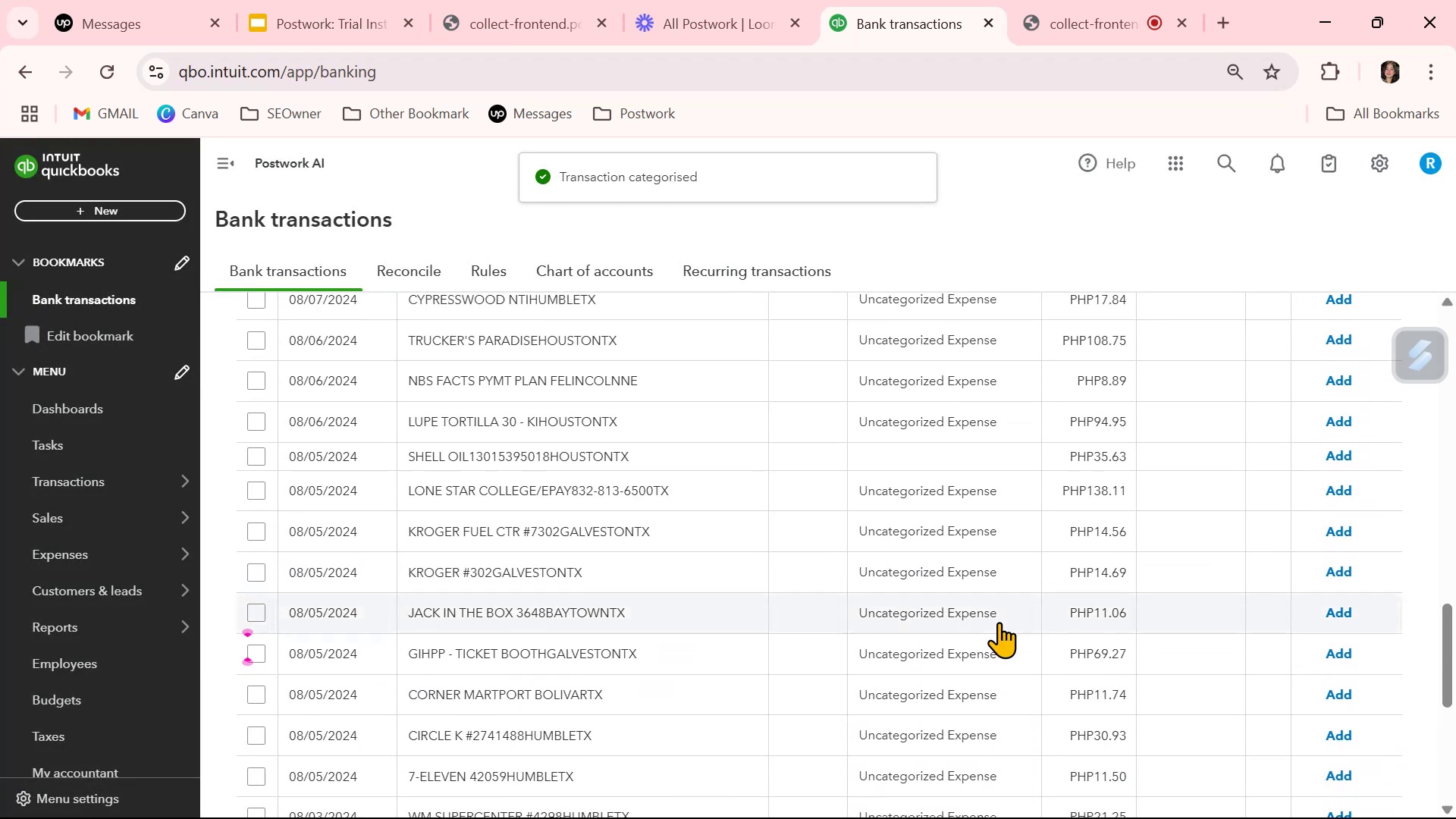 
scroll: coordinate [999, 622], scroll_direction: down, amount: 4.0
 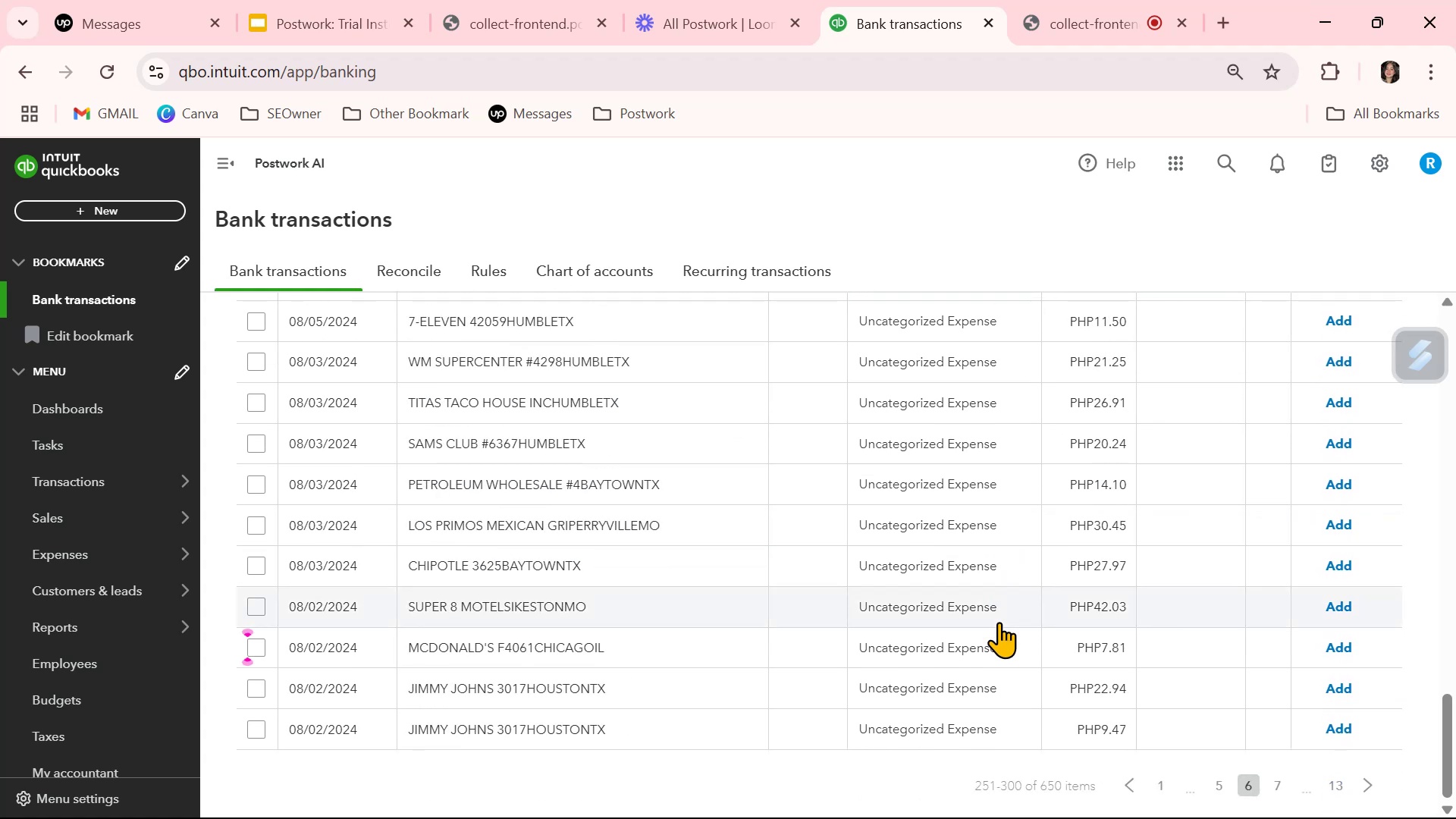 
left_click([977, 642])
 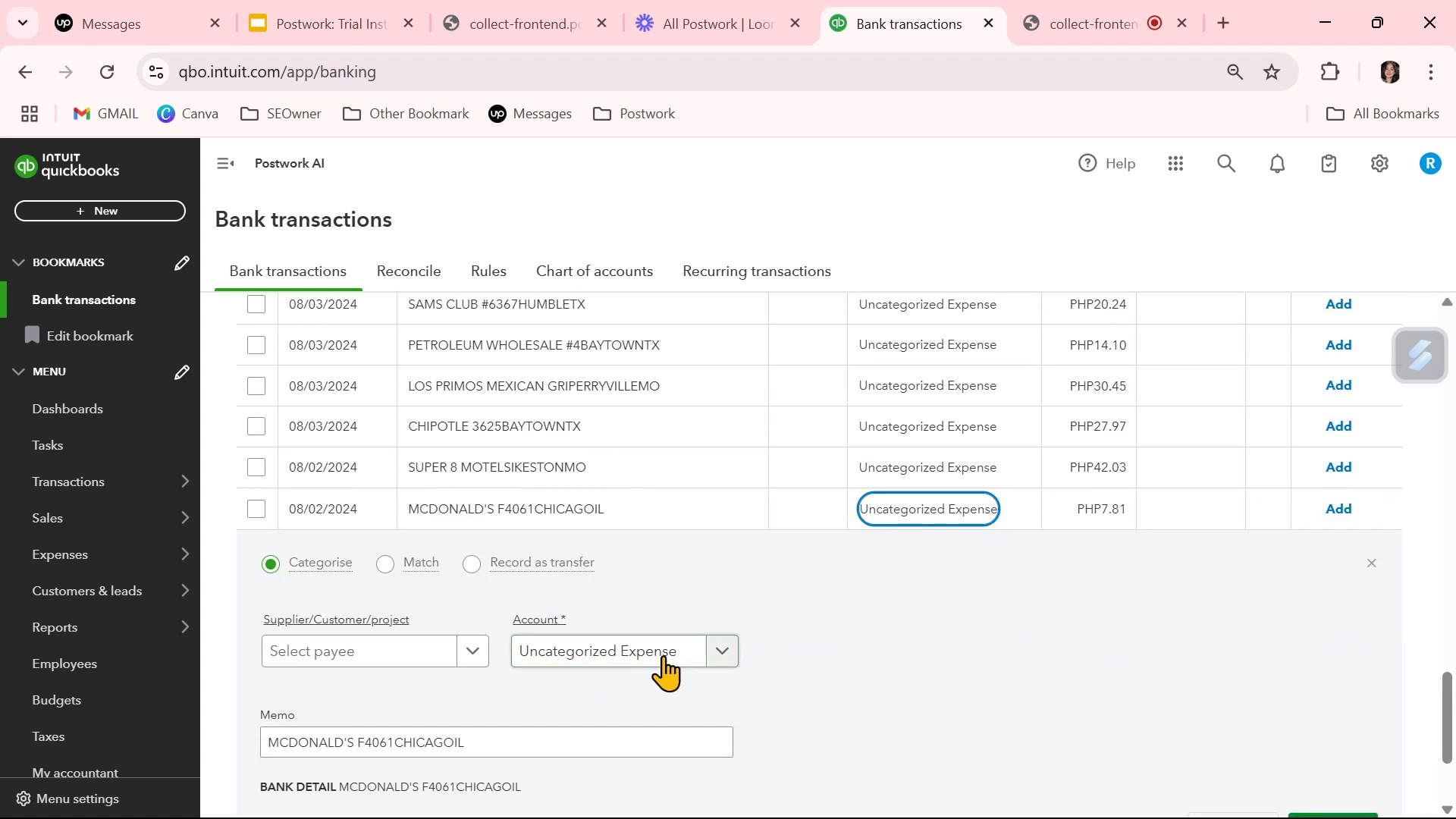 
left_click([667, 648])
 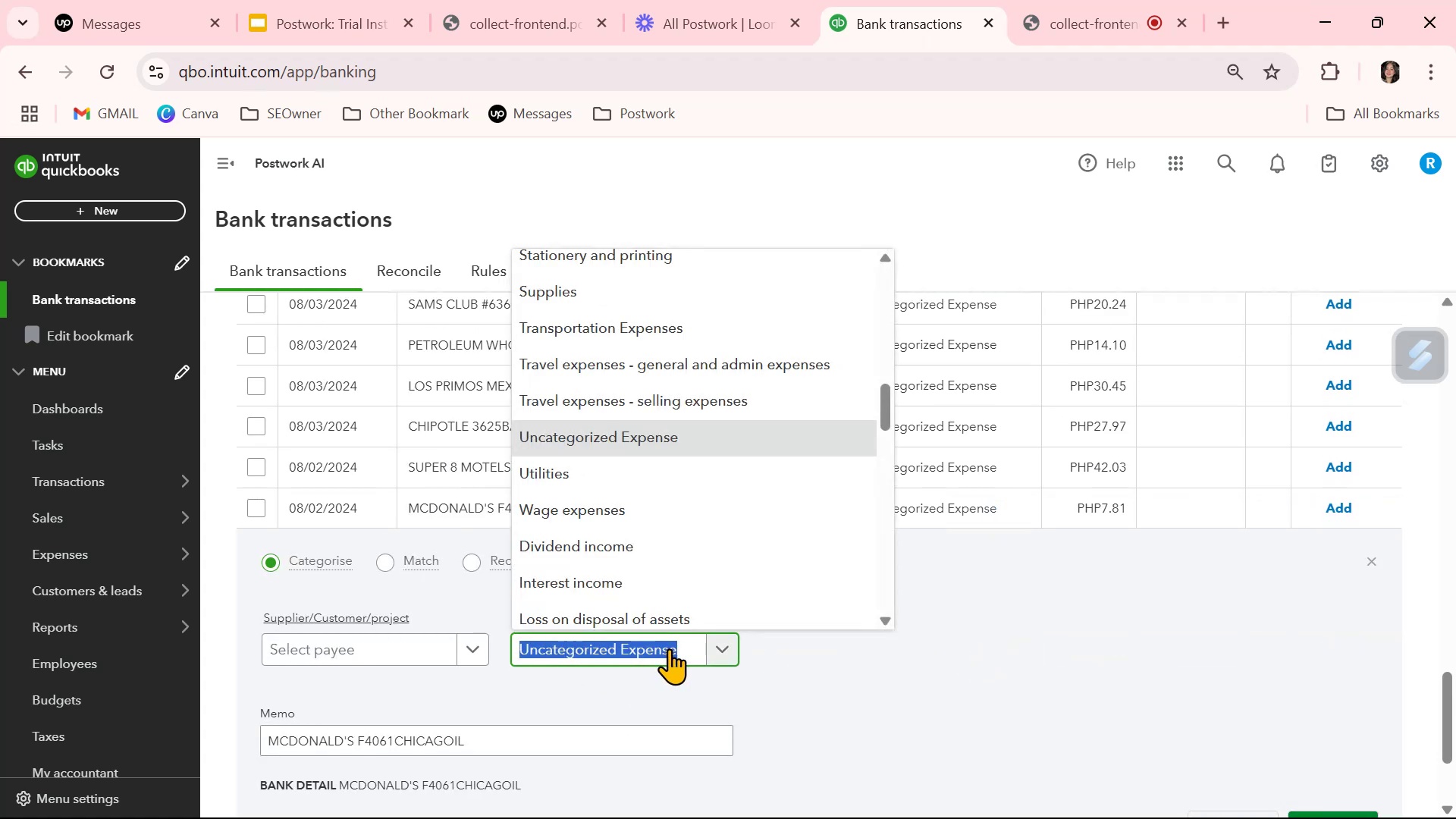 
type(mea)
 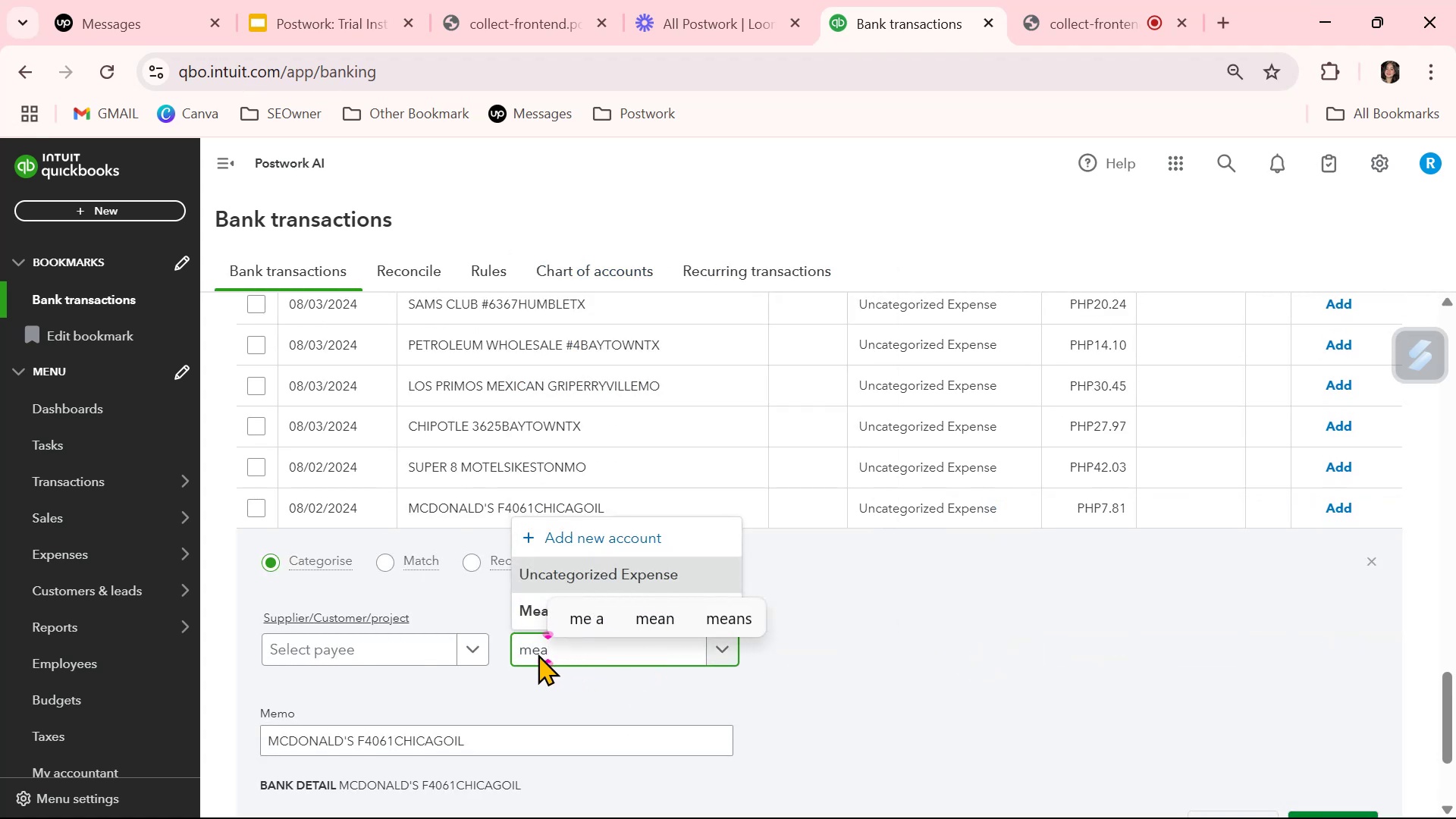 
left_click([533, 612])
 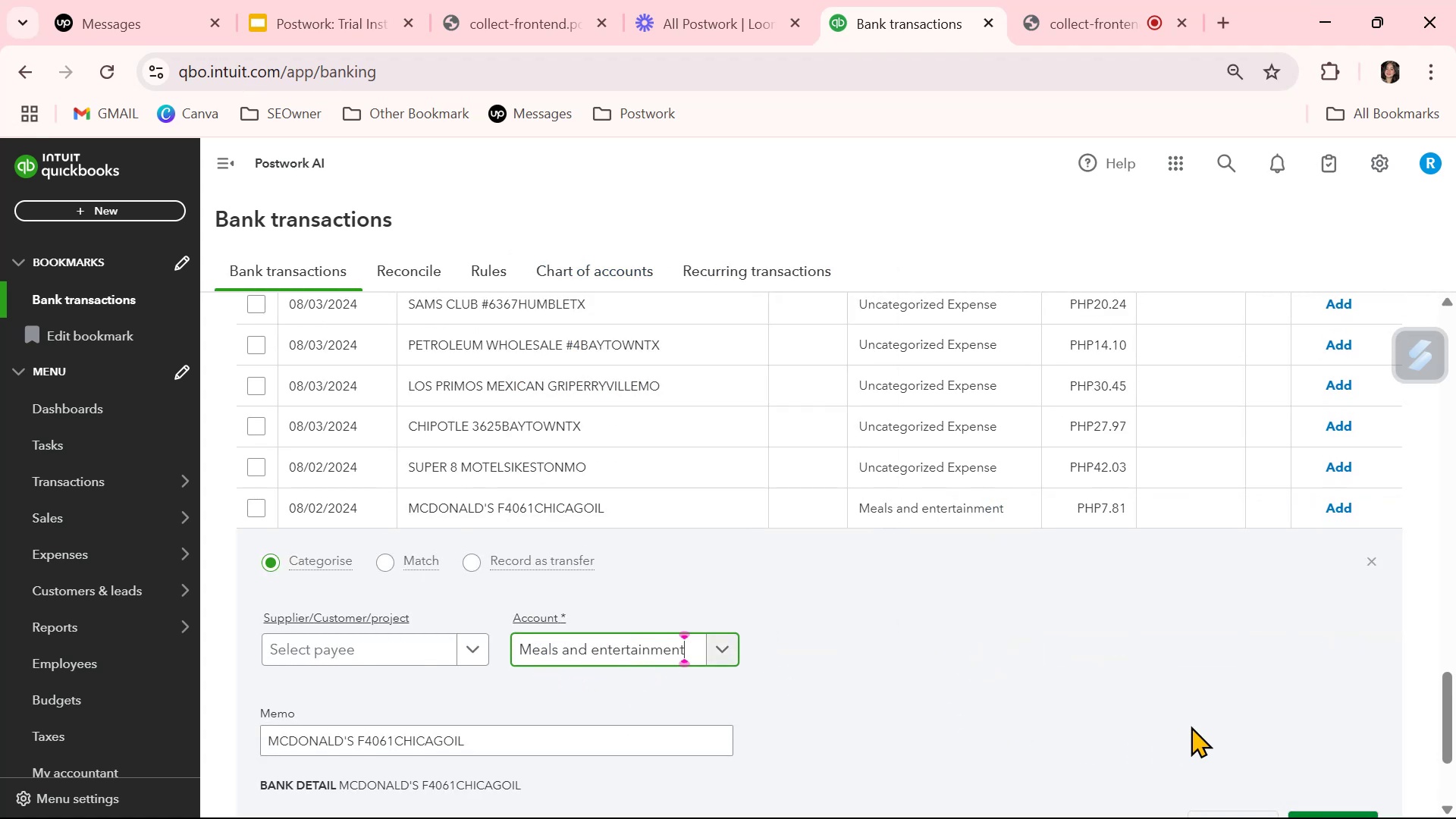 
scroll: coordinate [1225, 705], scroll_direction: down, amount: 1.0
 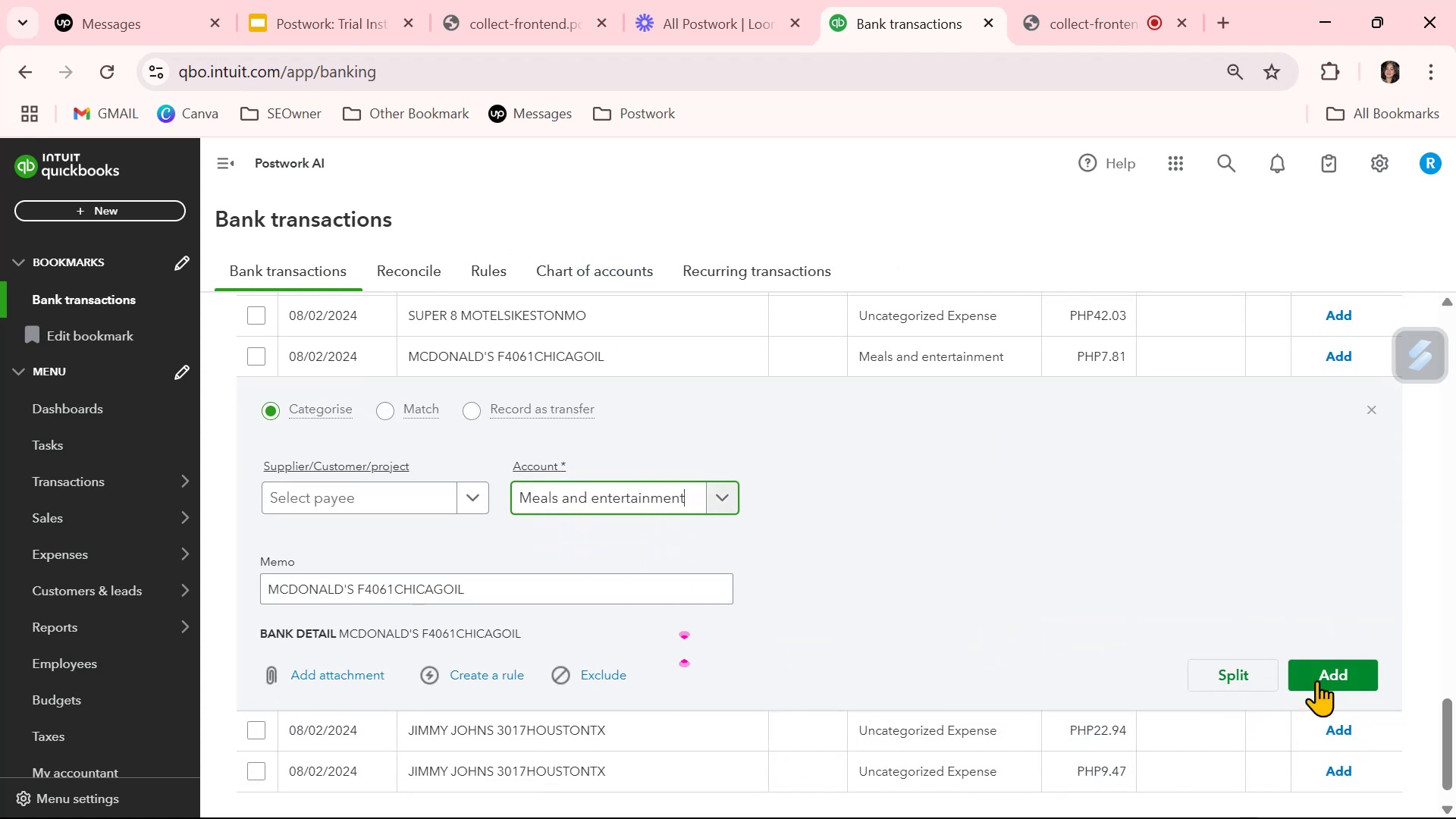 
left_click([1329, 673])
 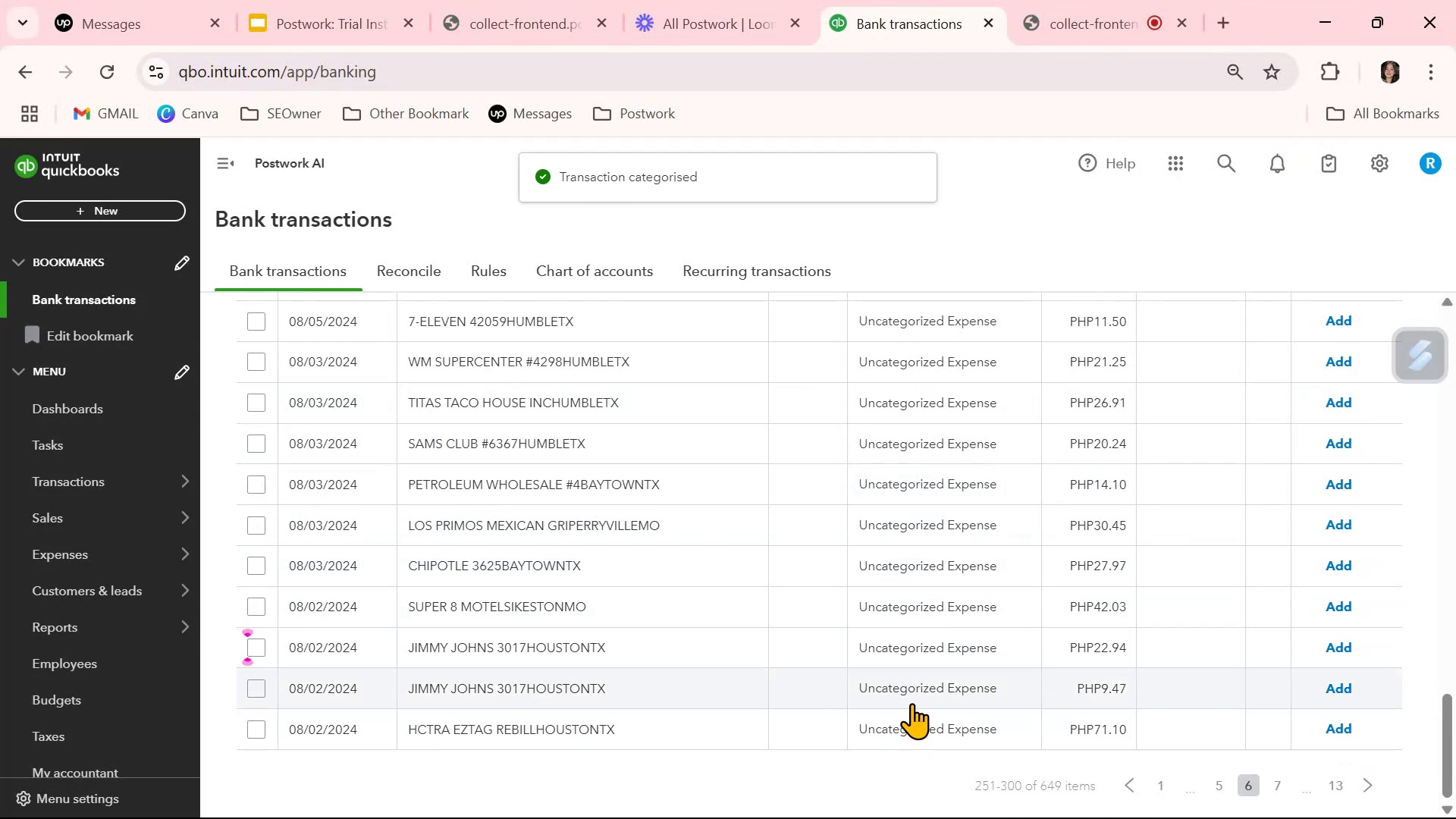 
wait(9.74)
 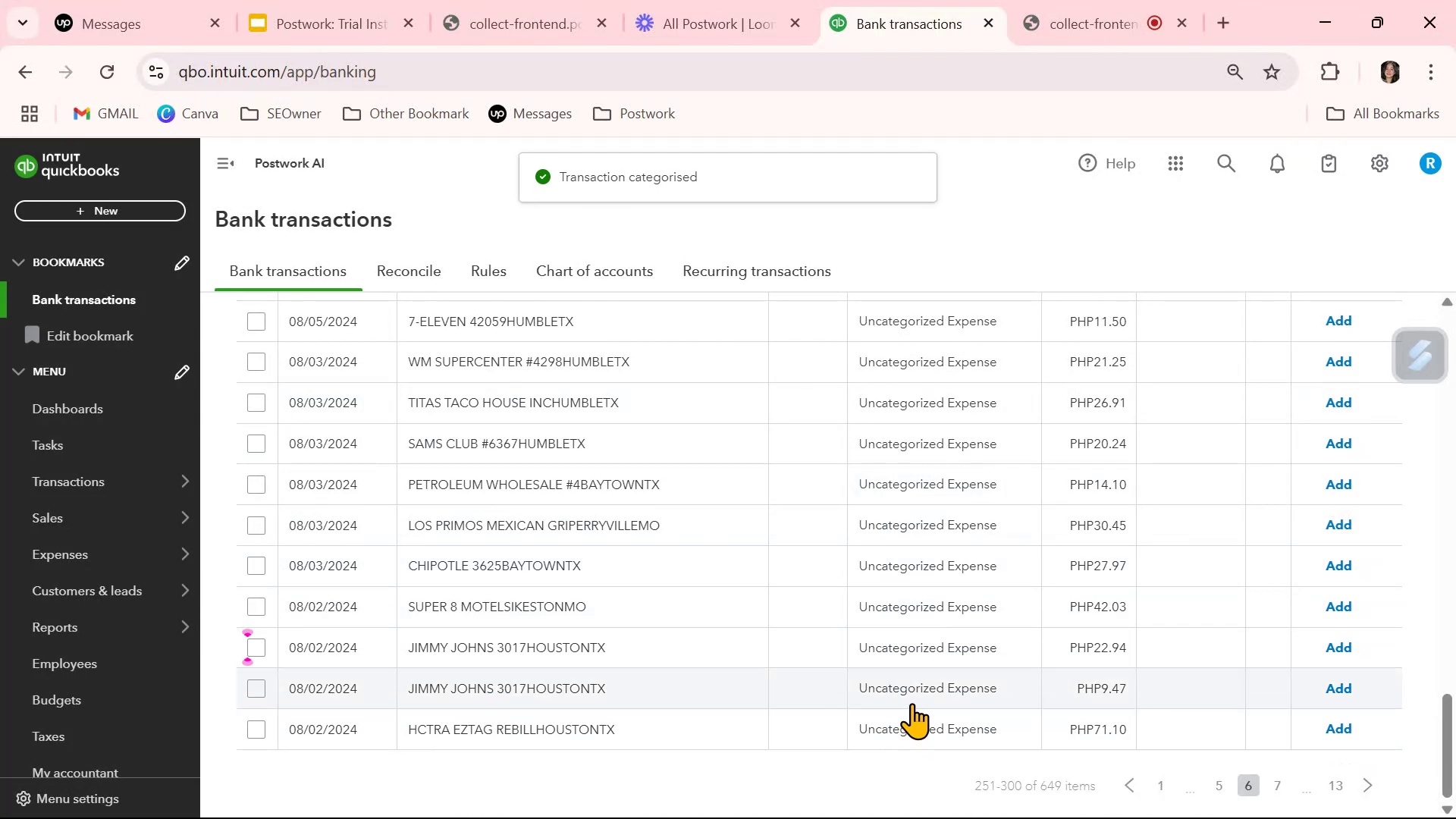 
scroll: coordinate [944, 572], scroll_direction: up, amount: 1.0
 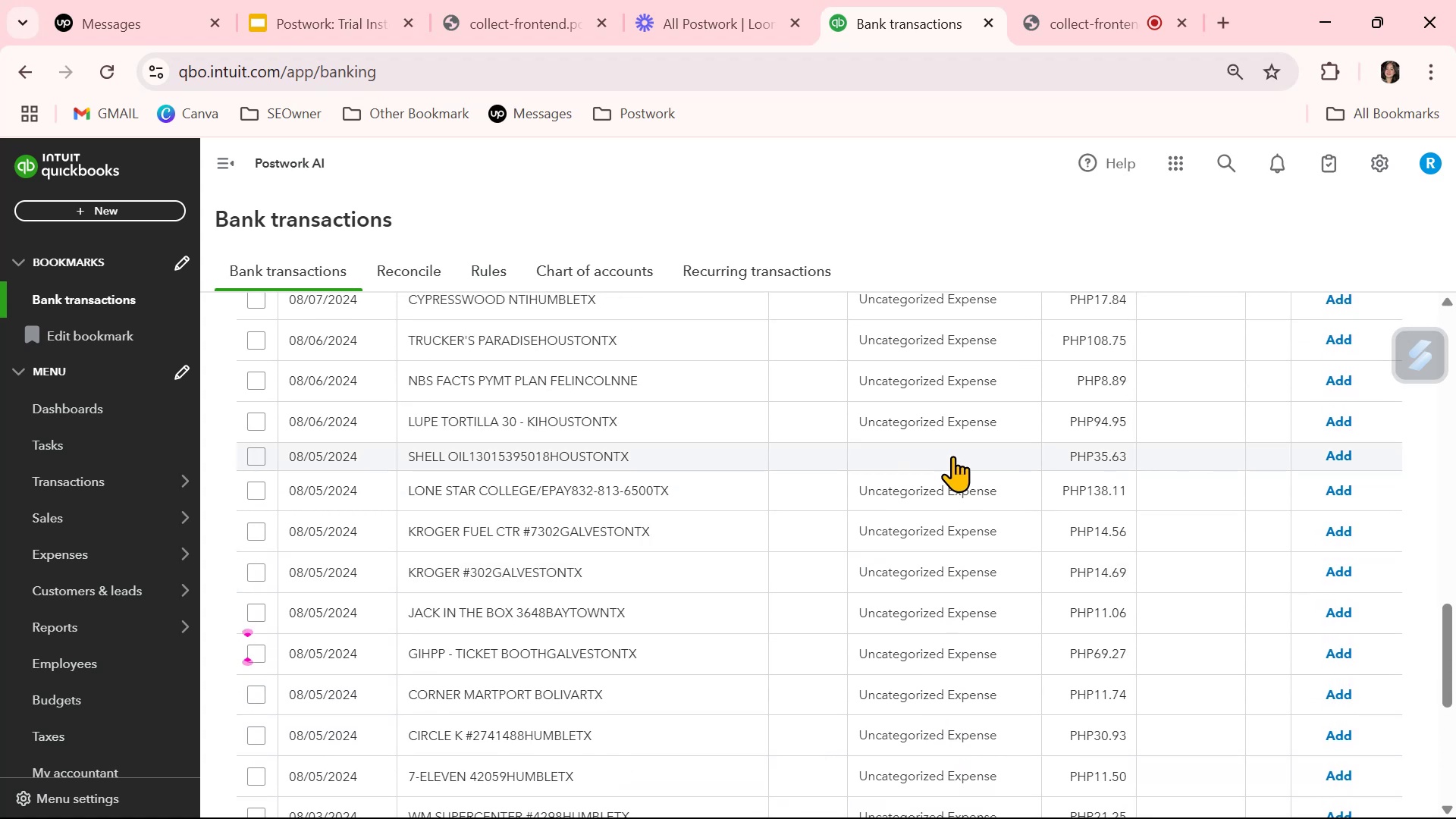 
left_click([952, 456])
 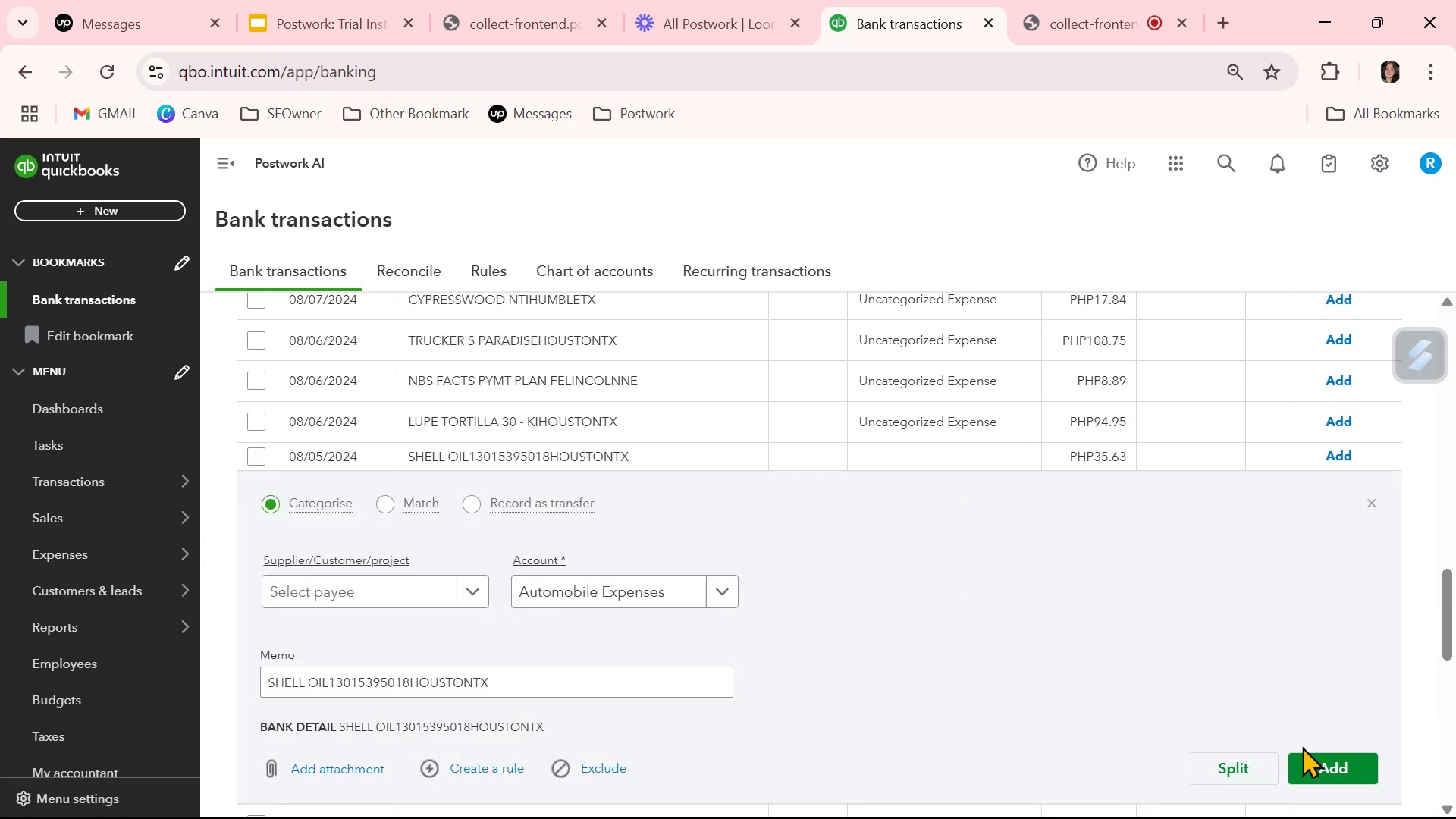 
left_click([1332, 767])
 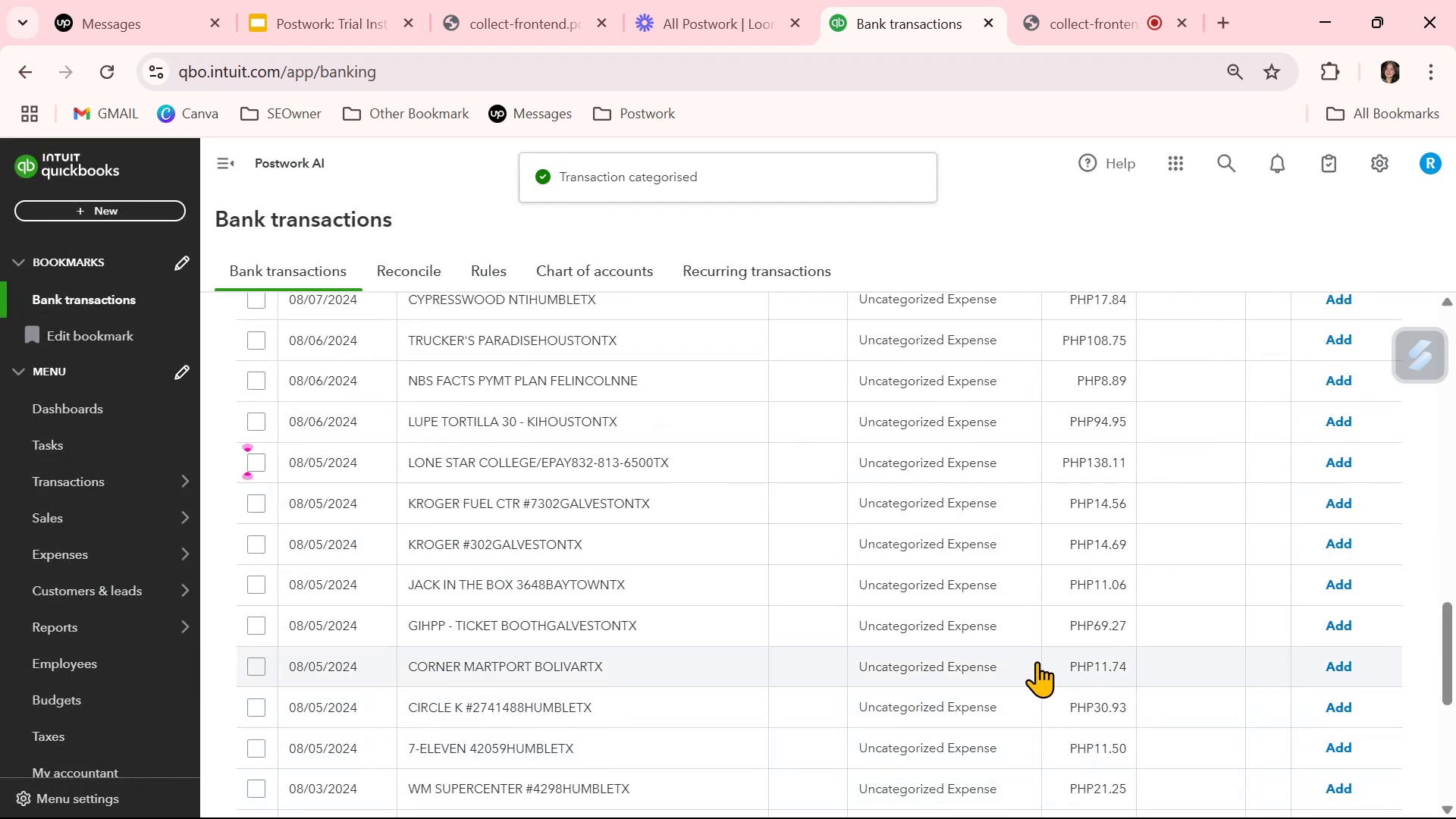 
wait(5.33)
 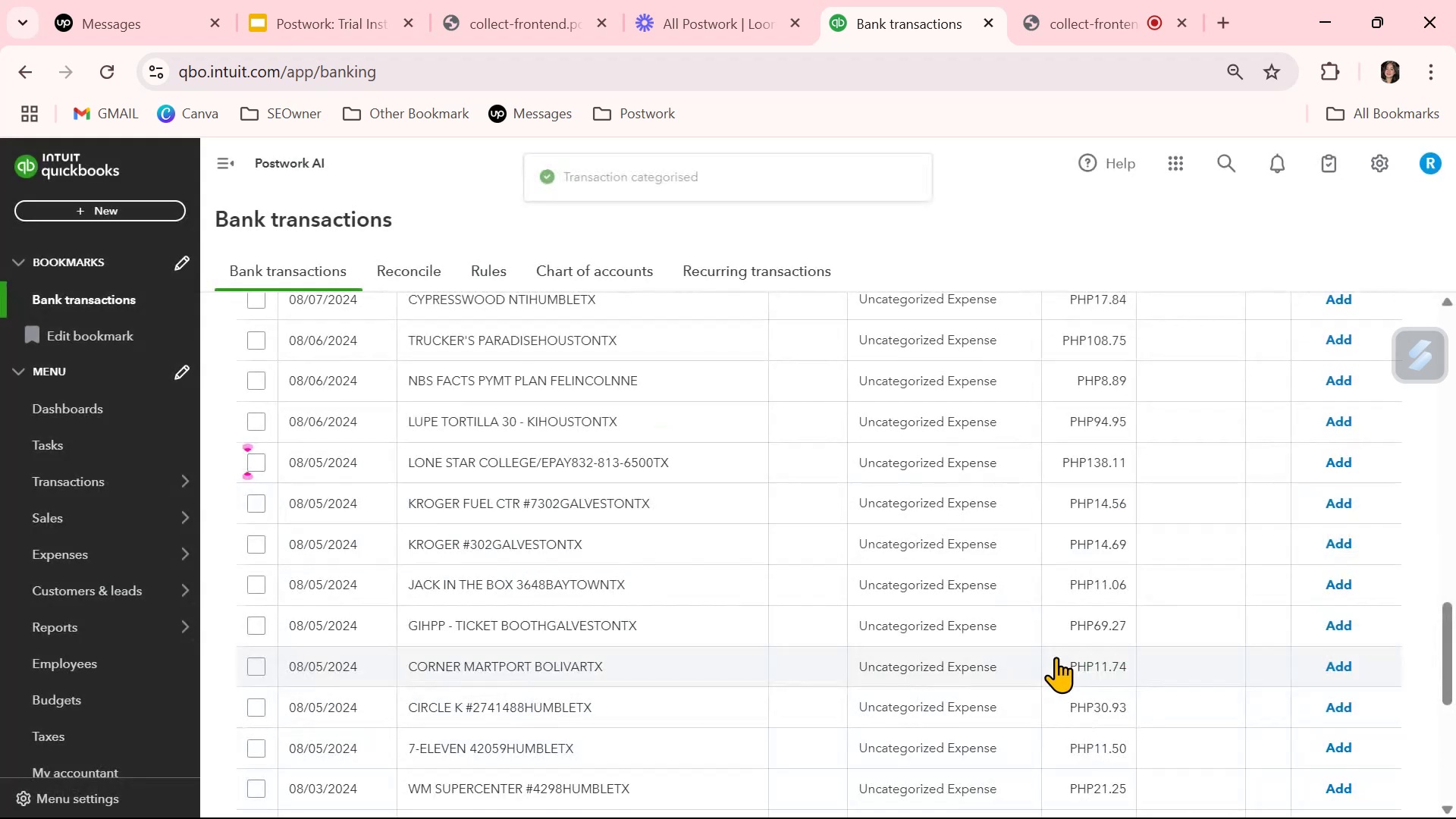 
scroll: coordinate [1028, 650], scroll_direction: up, amount: 3.0
 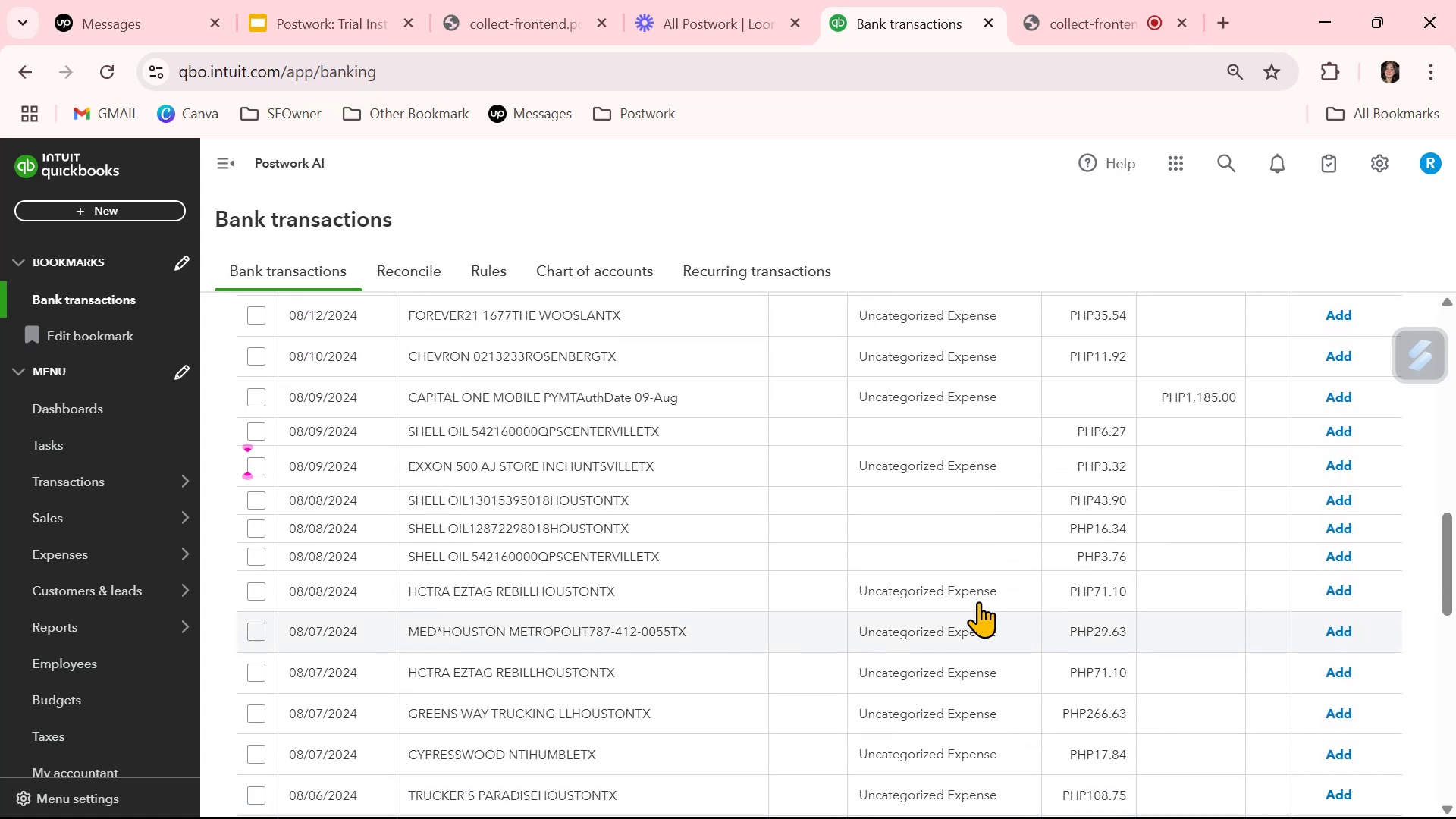 
left_click([959, 544])
 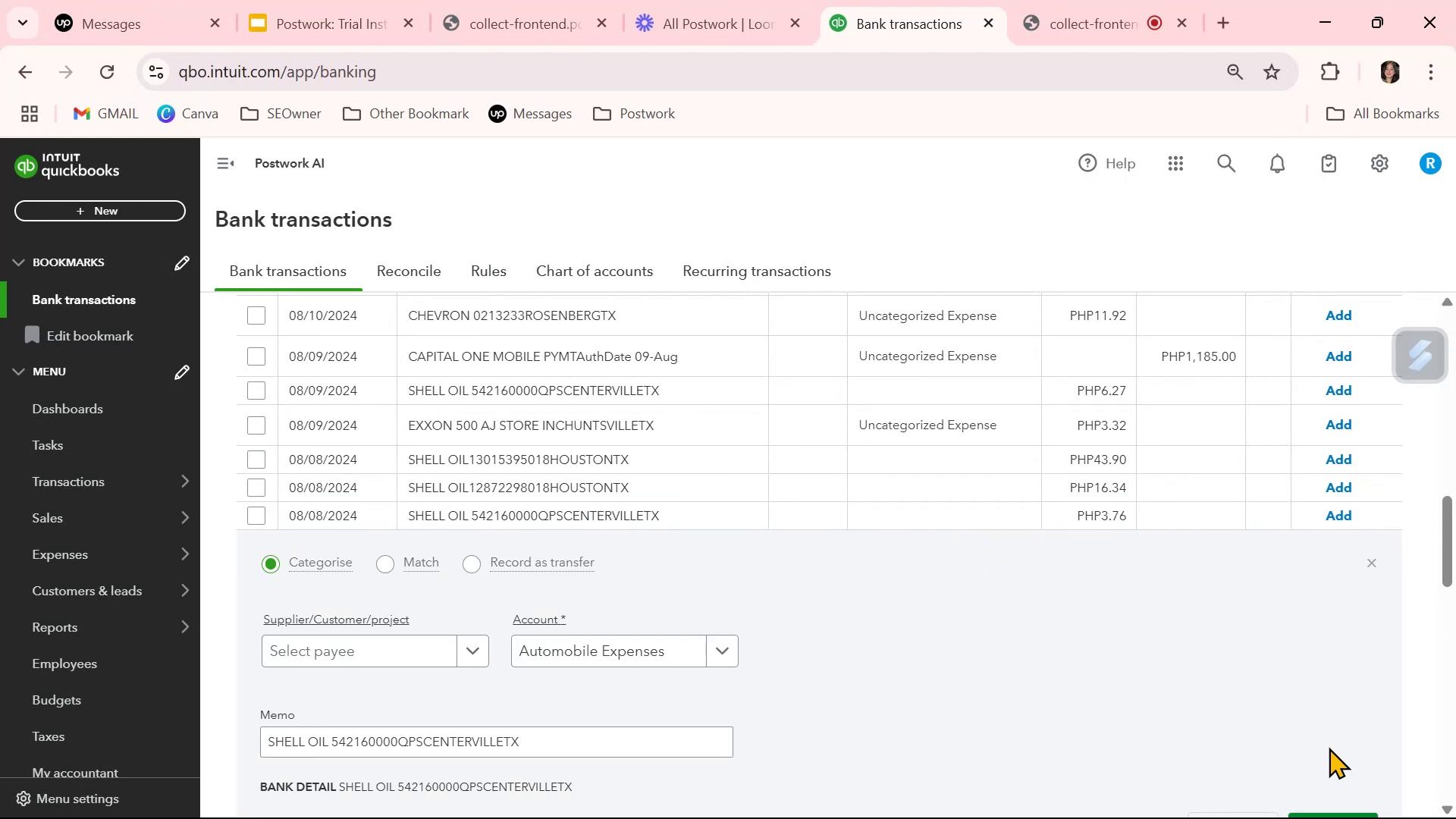 
scroll: coordinate [1357, 754], scroll_direction: down, amount: 1.0
 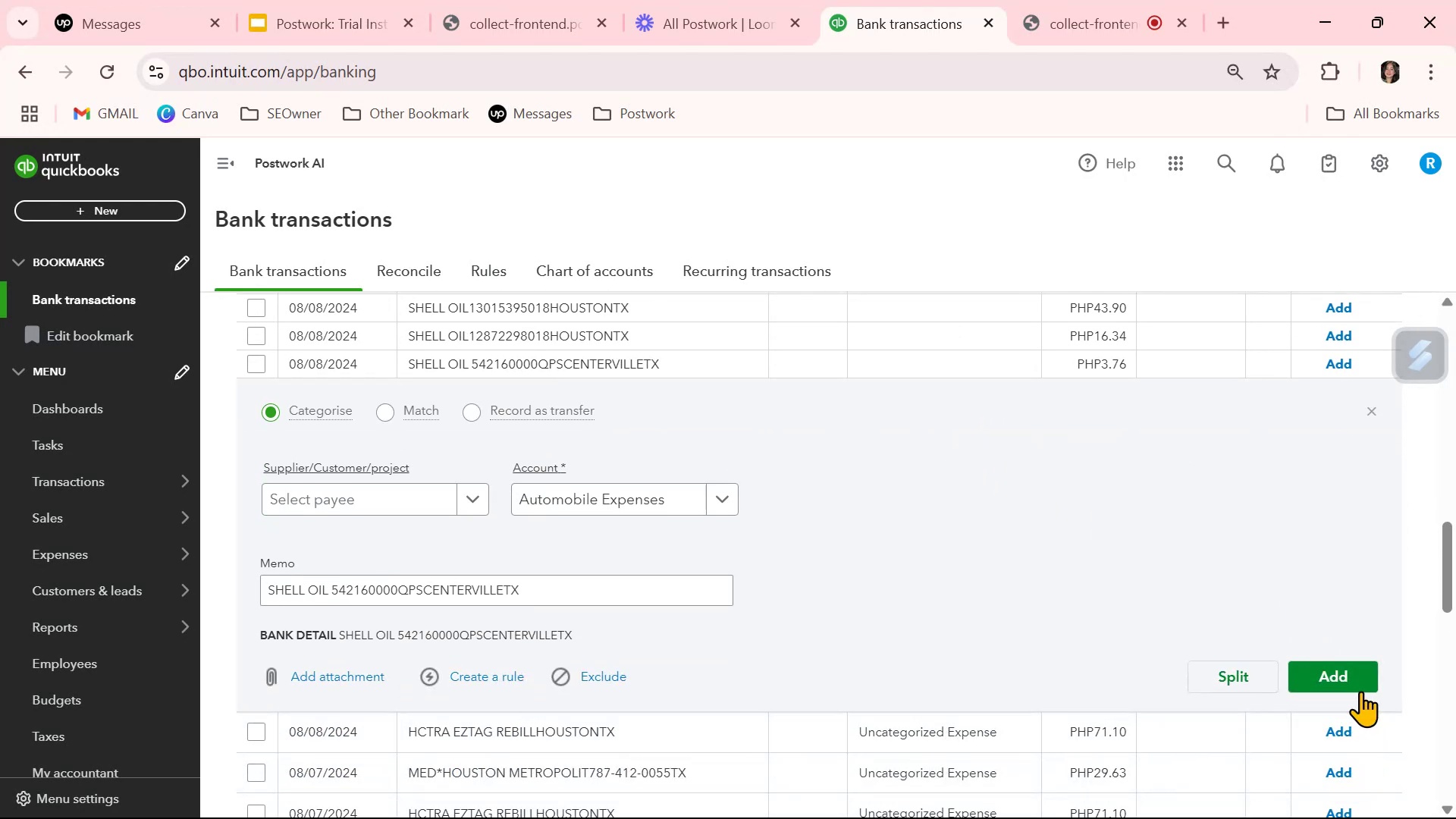 
left_click([1349, 659])
 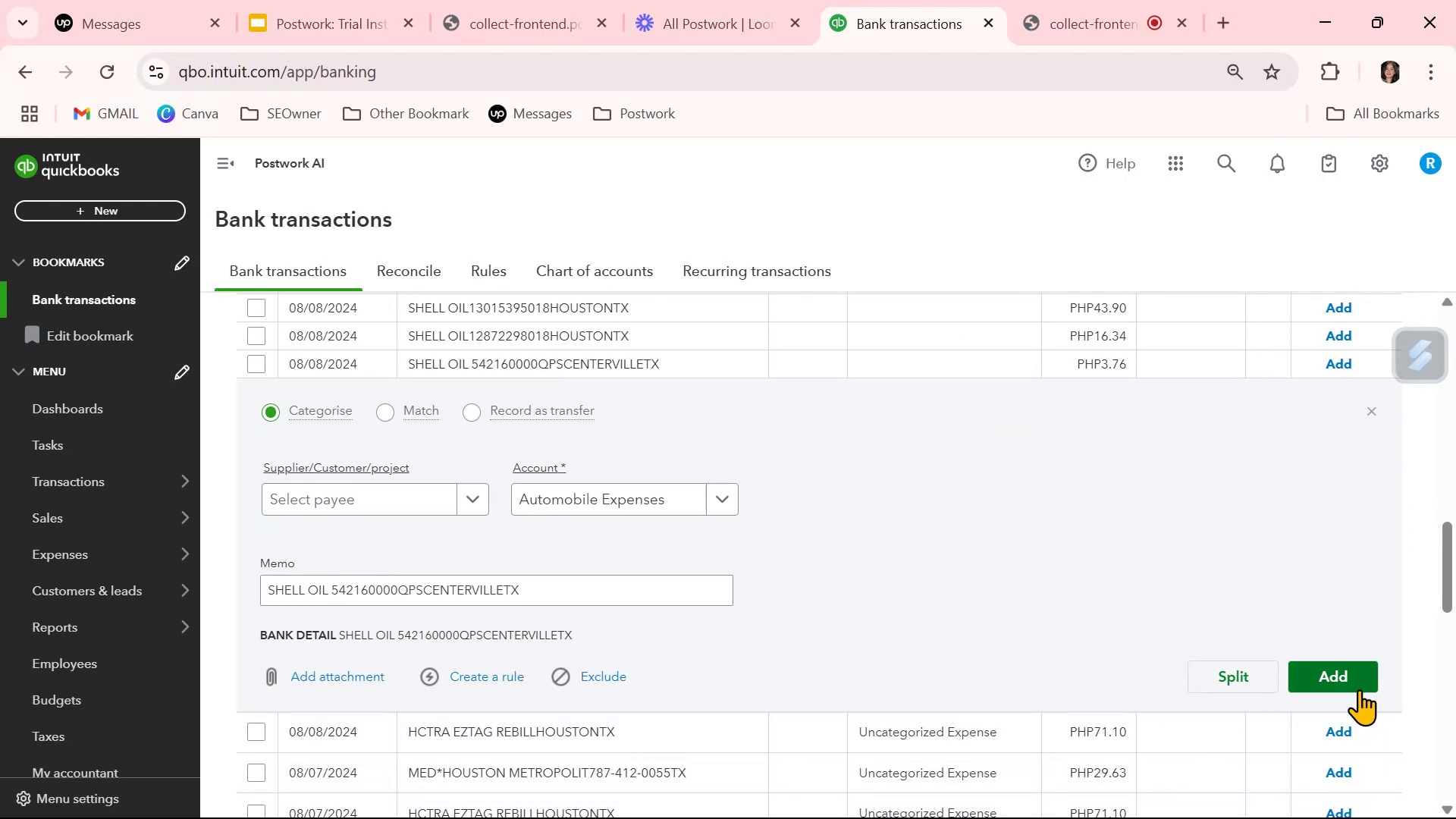 
left_click([1360, 677])
 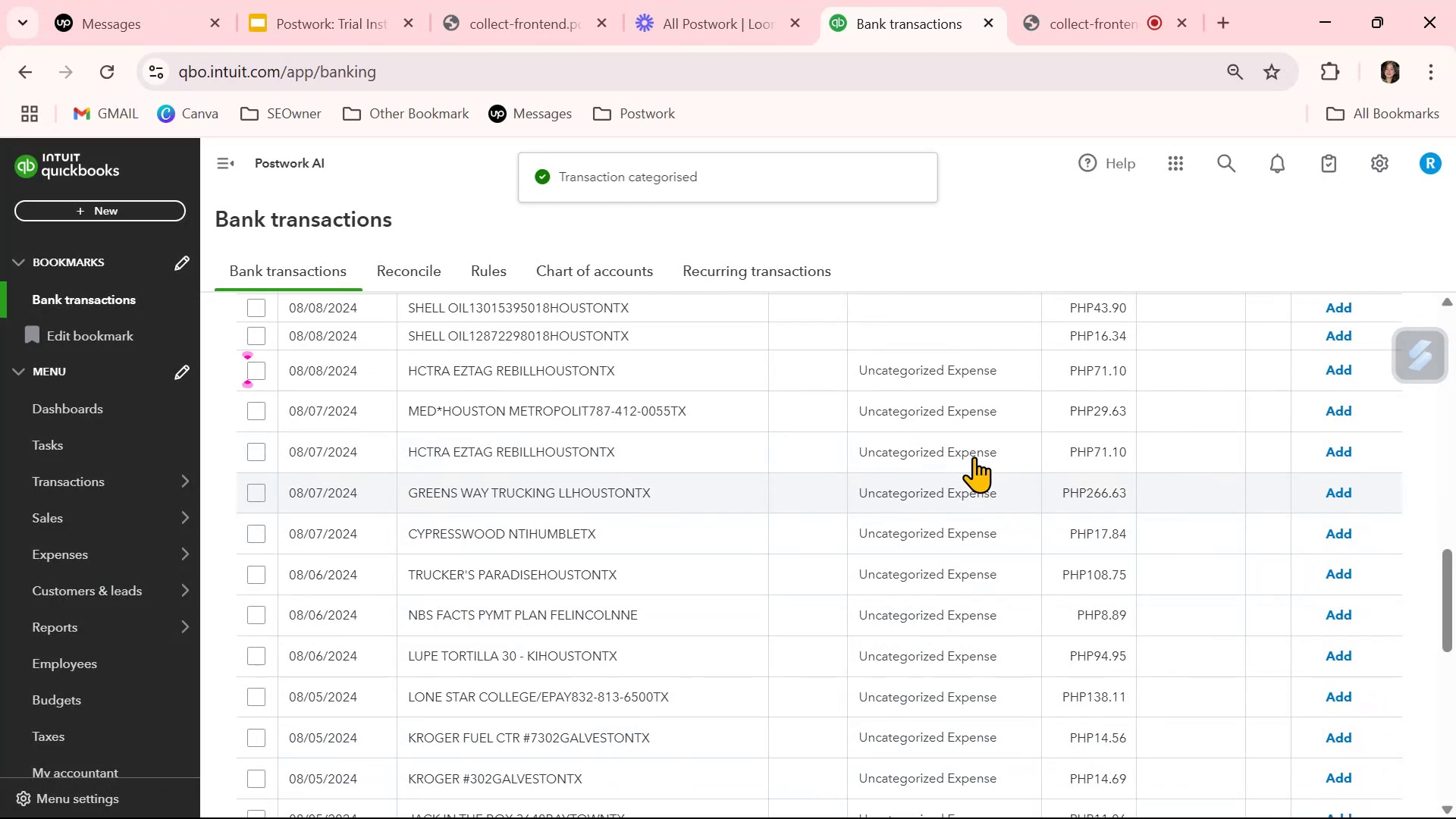 
left_click([943, 336])
 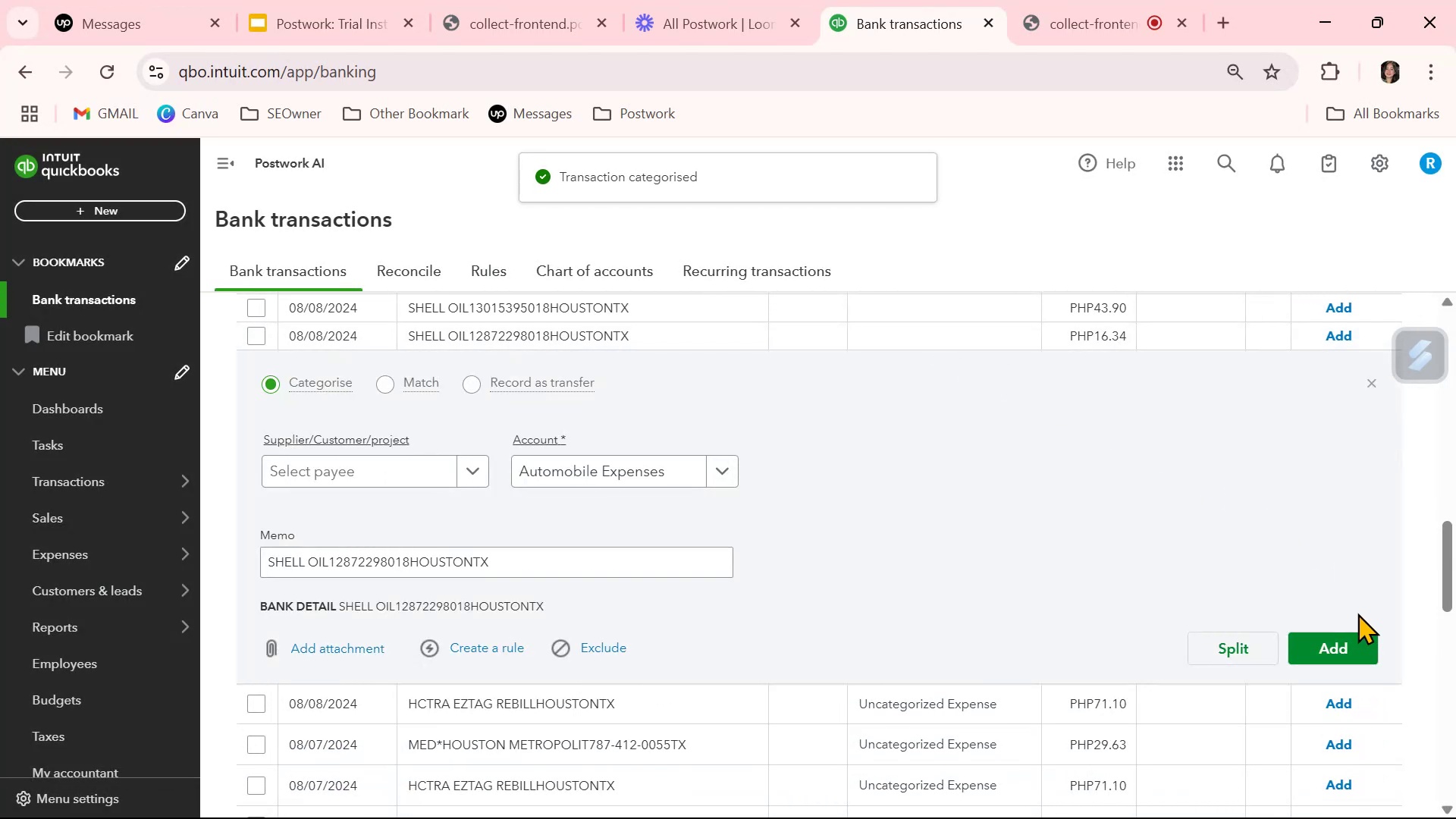 
left_click([1355, 651])
 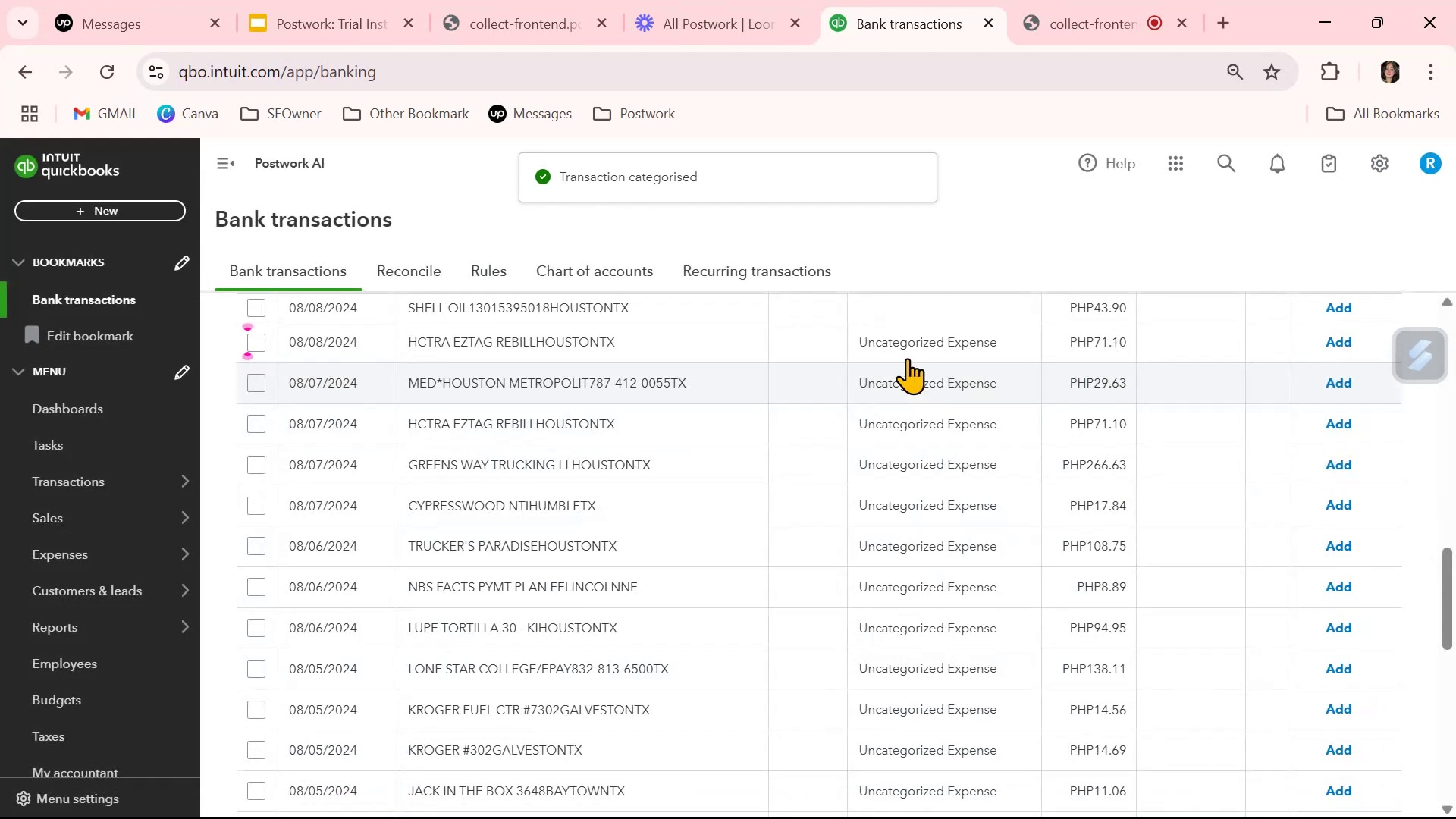 
left_click([893, 304])
 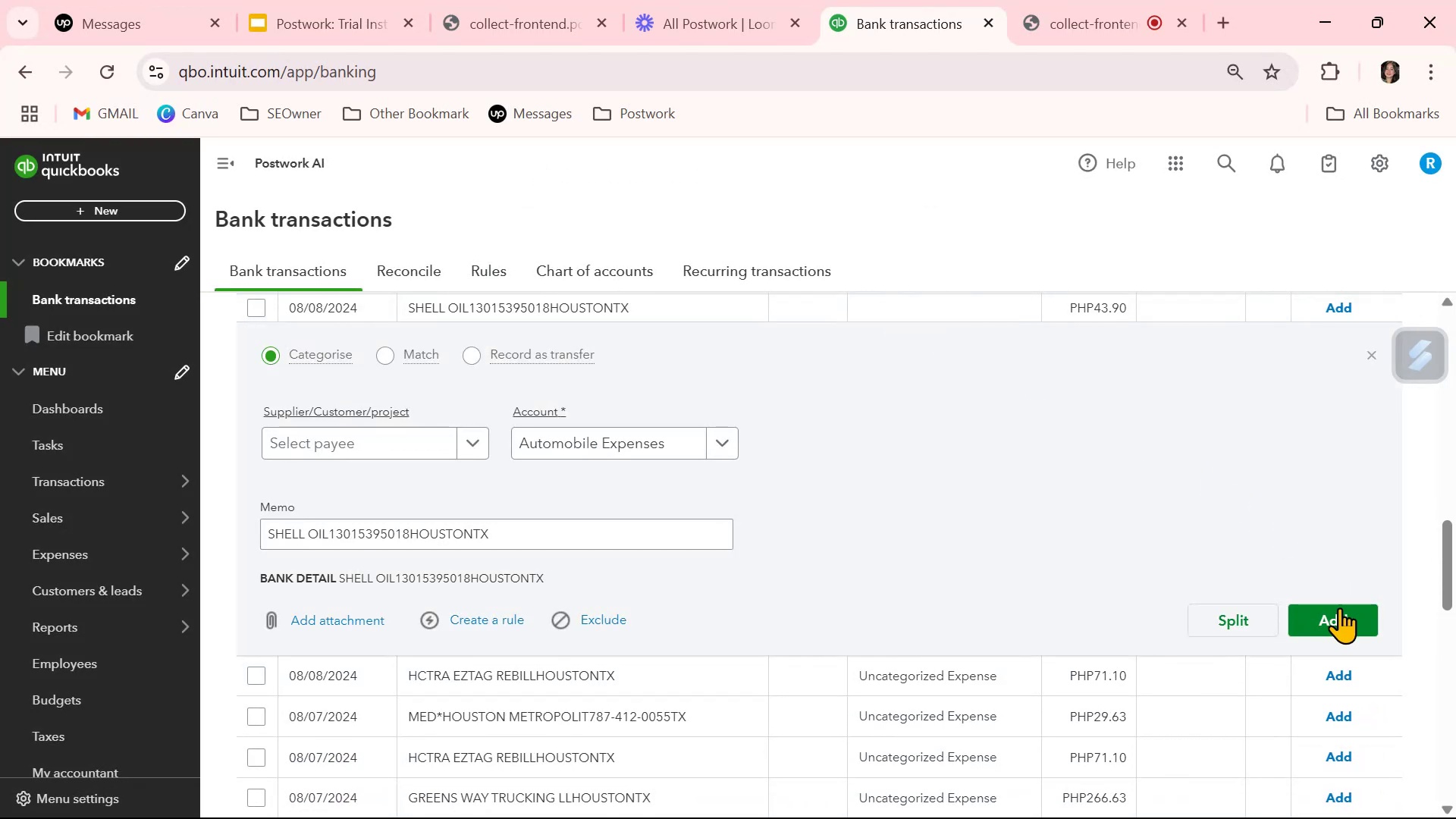 
left_click([1339, 615])
 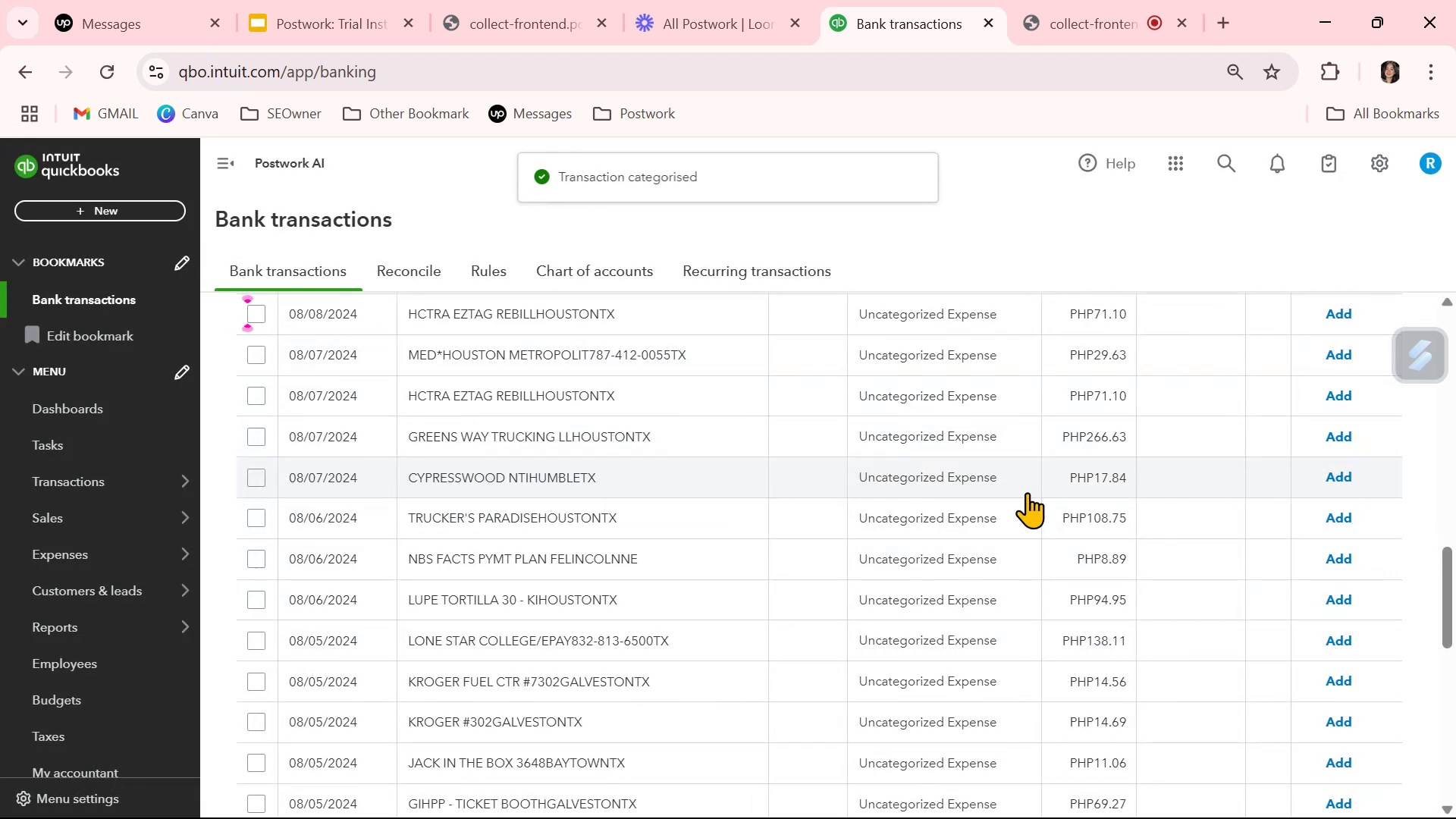 
scroll: coordinate [1027, 492], scroll_direction: up, amount: 1.0
 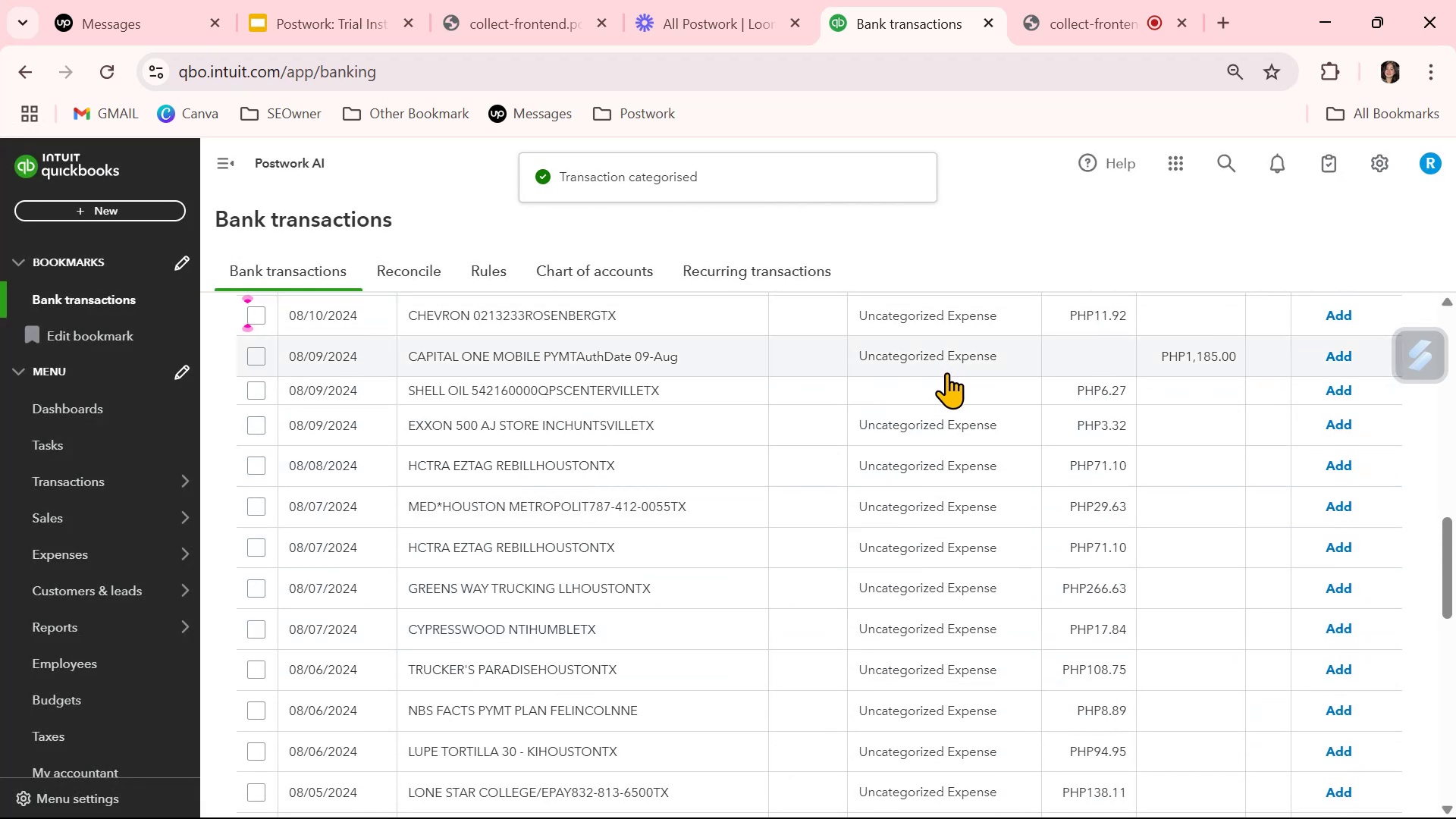 
left_click([947, 381])
 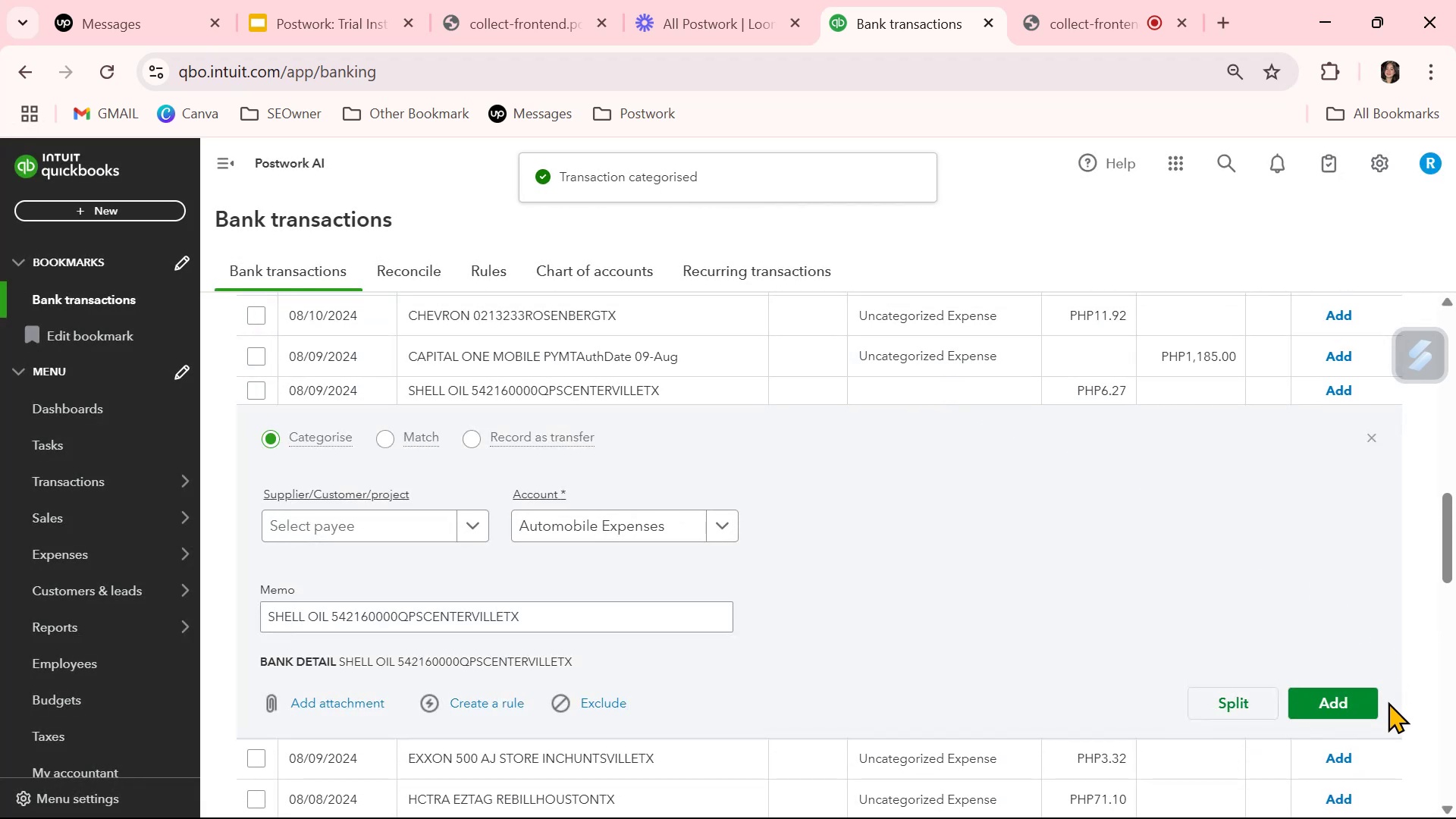 
left_click([1379, 697])
 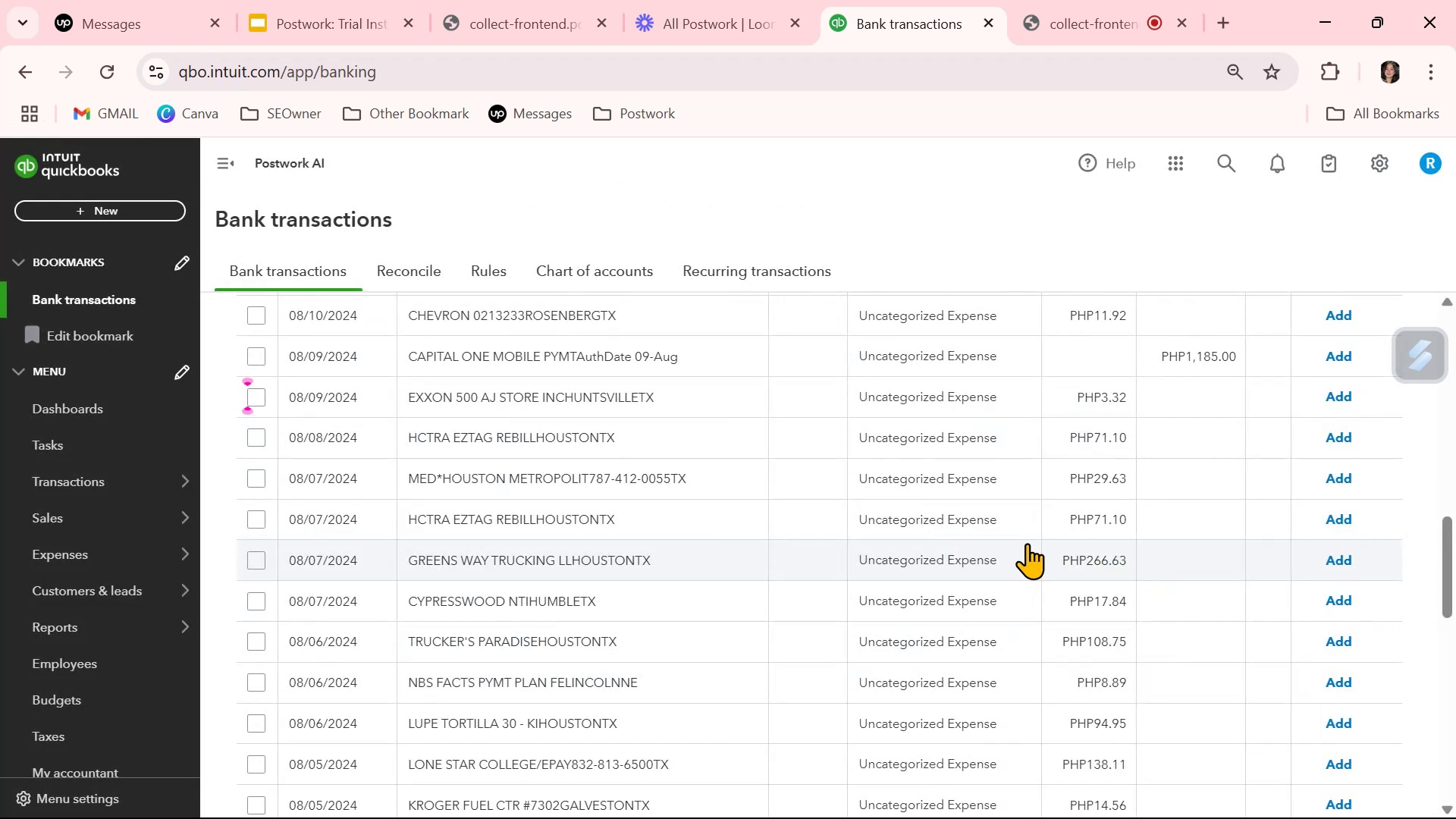 
scroll: coordinate [1021, 541], scroll_direction: up, amount: 1.0
 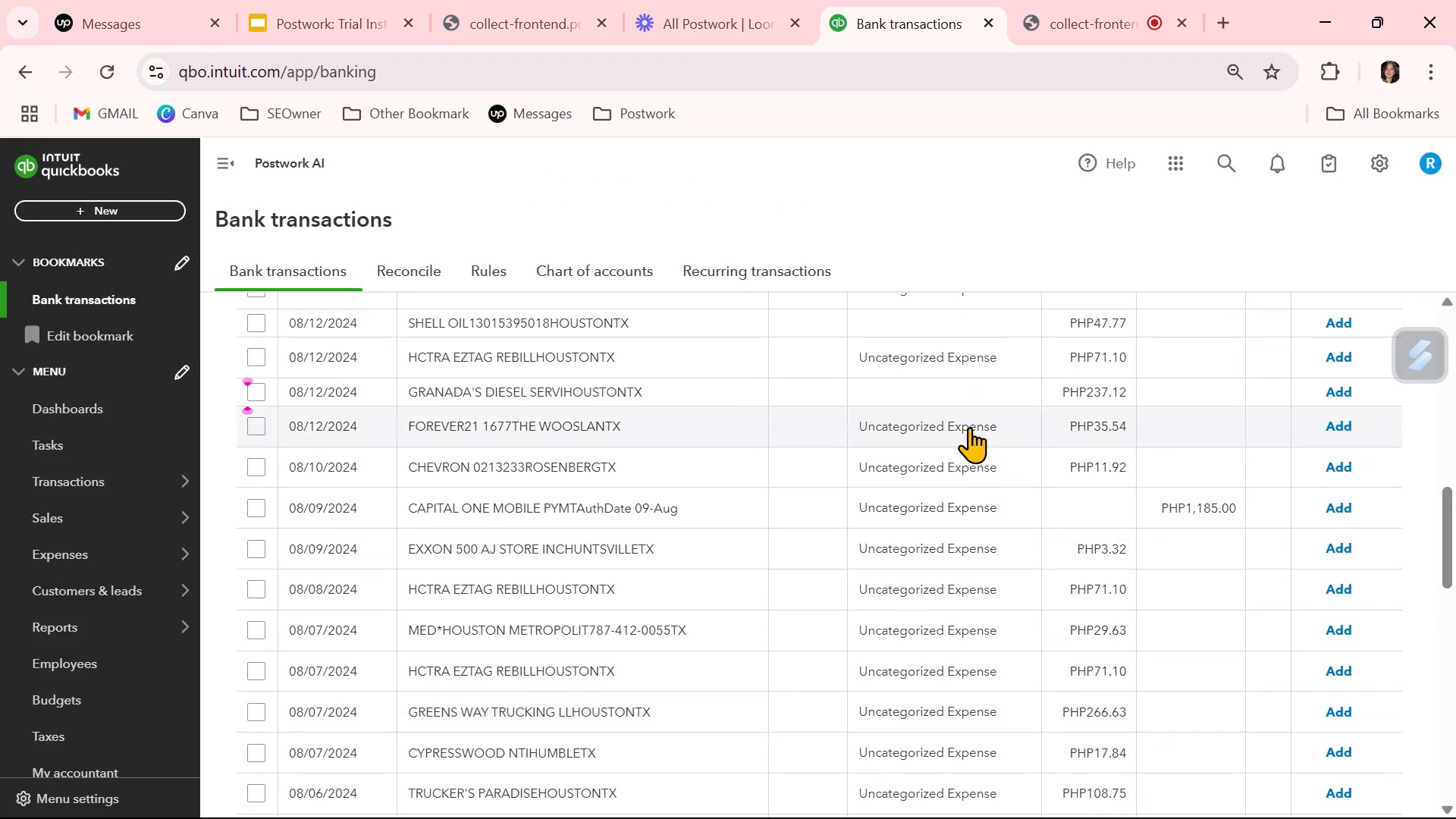 
left_click([956, 392])
 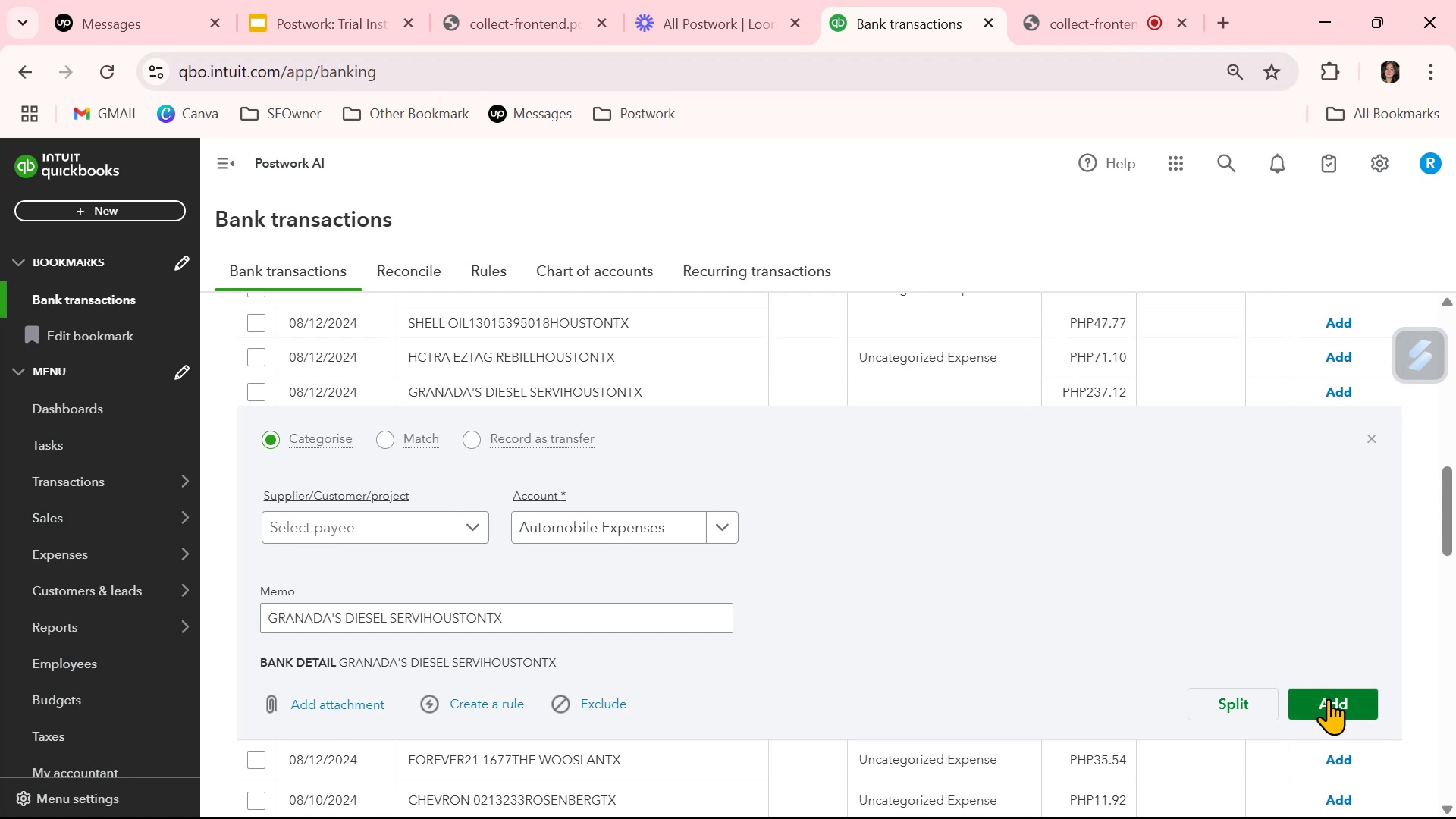 
left_click([1338, 707])
 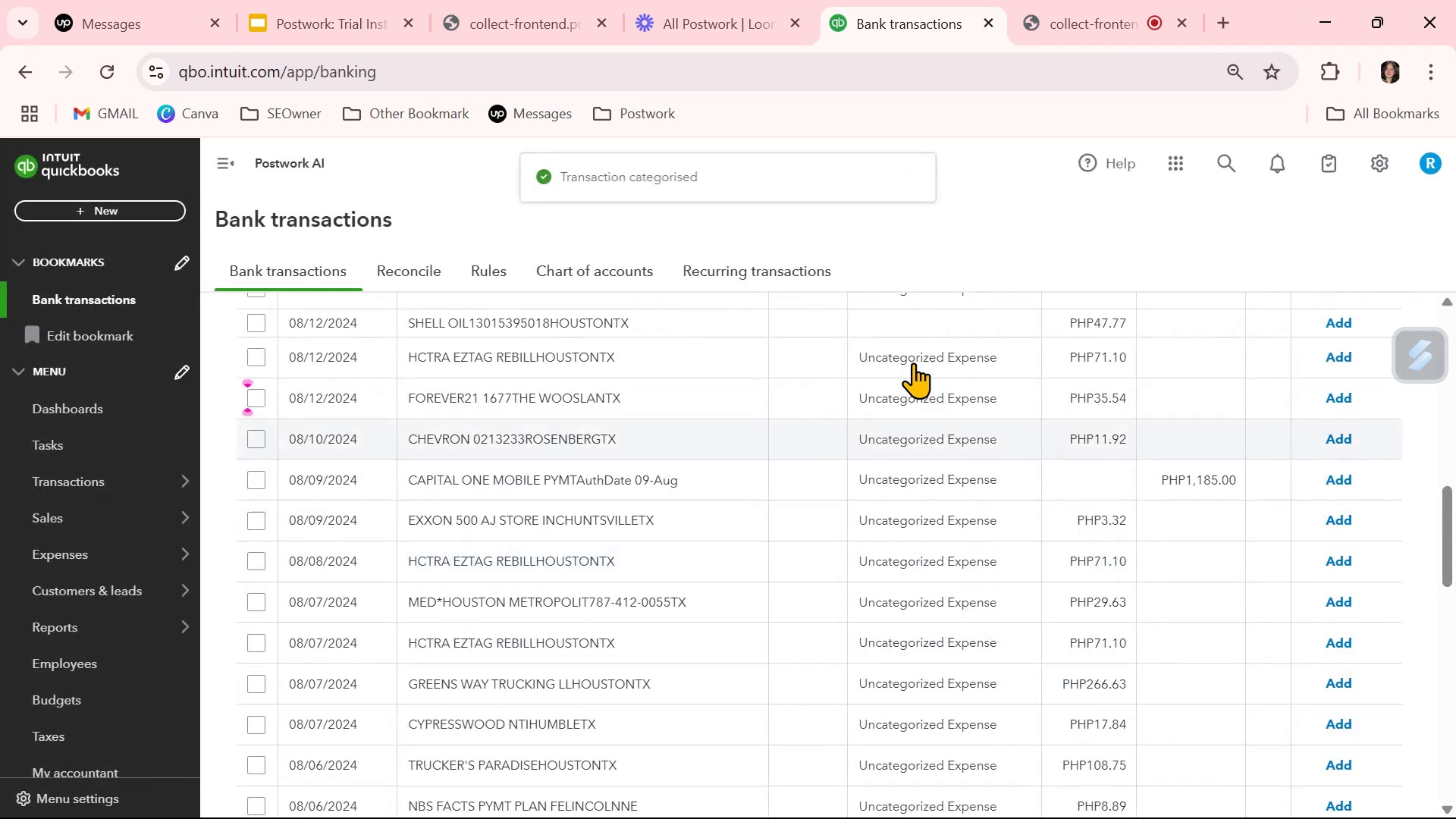 
left_click([917, 324])
 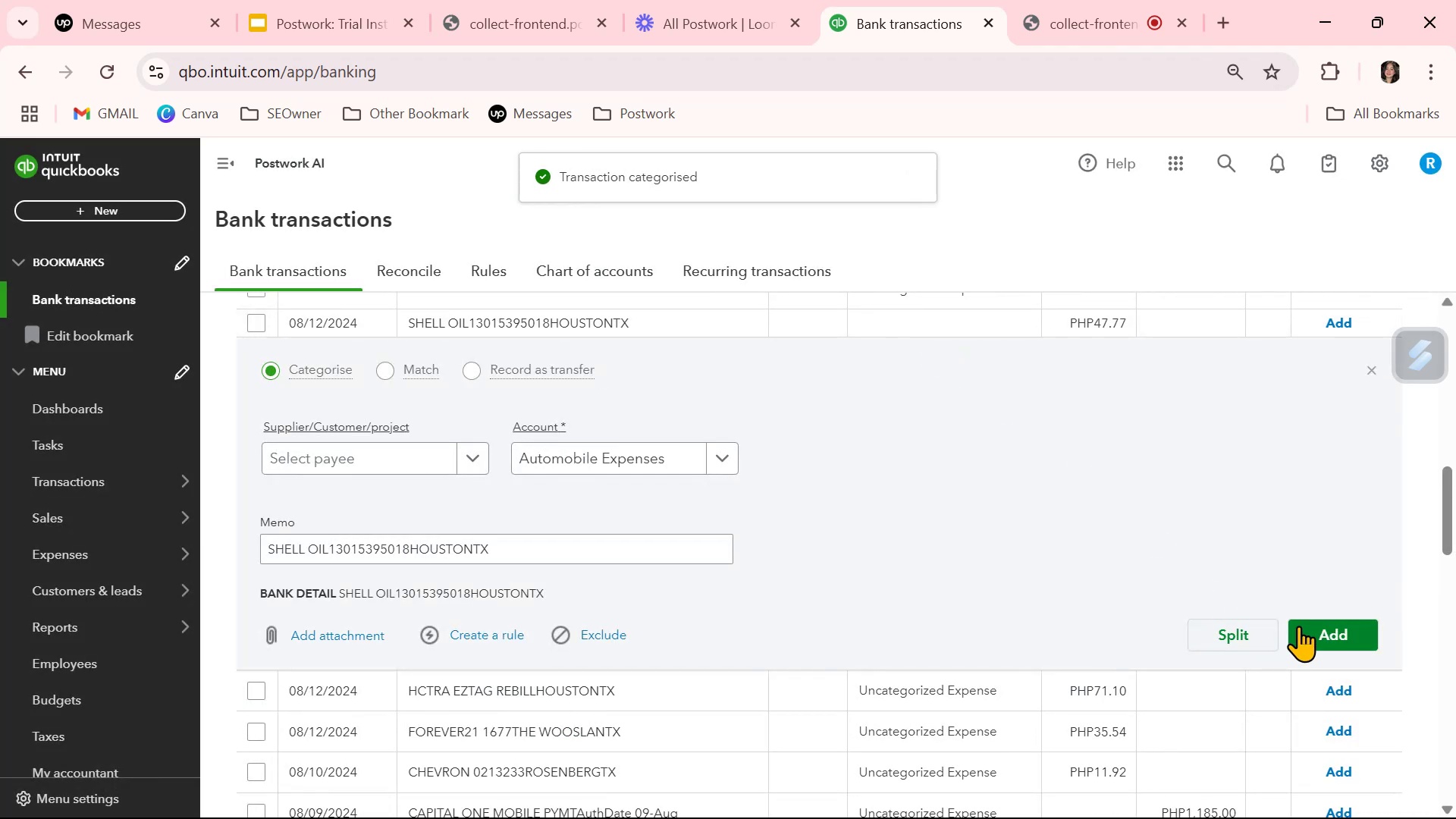 
left_click([1341, 624])
 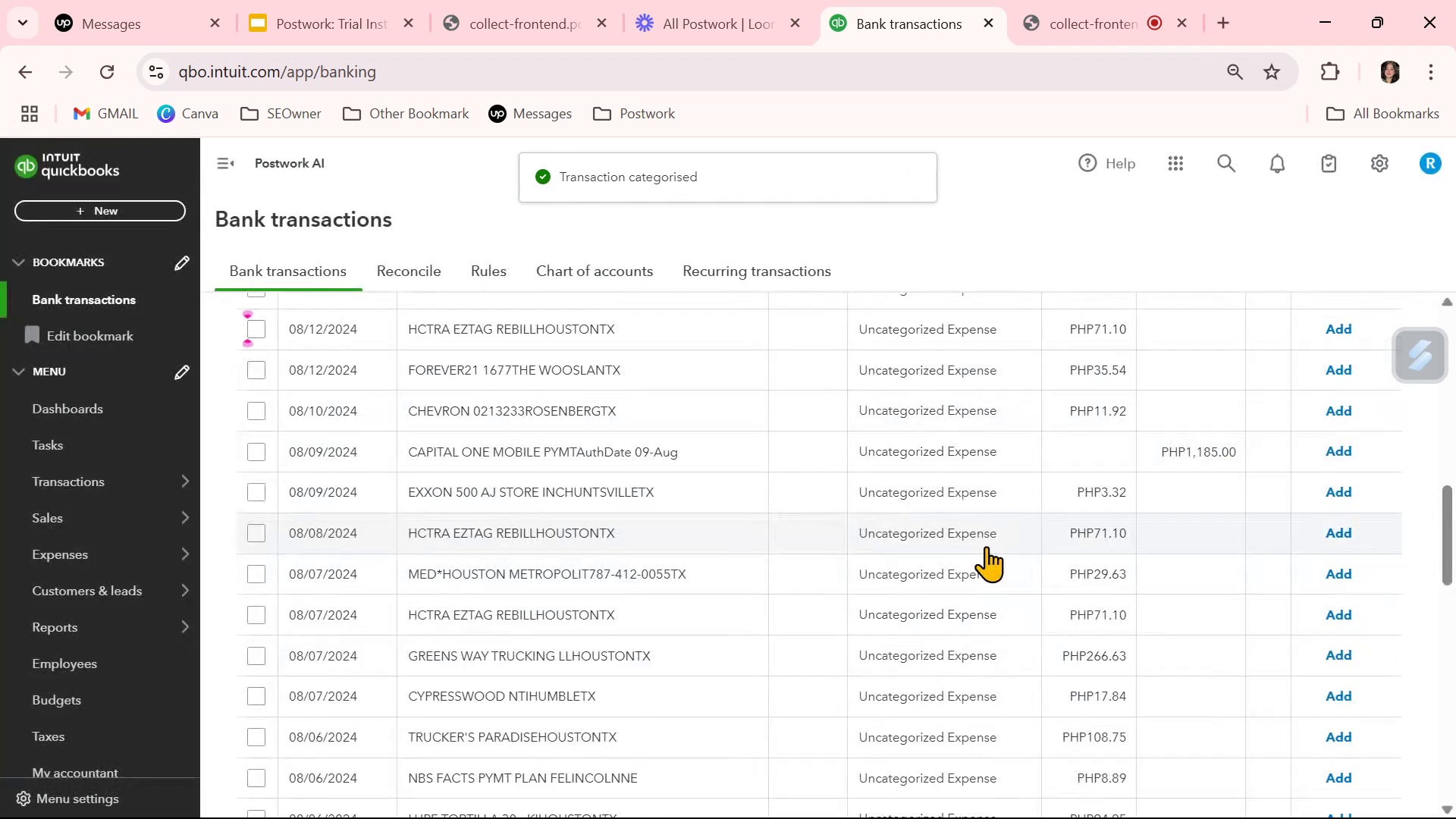 
scroll: coordinate [990, 543], scroll_direction: up, amount: 3.0
 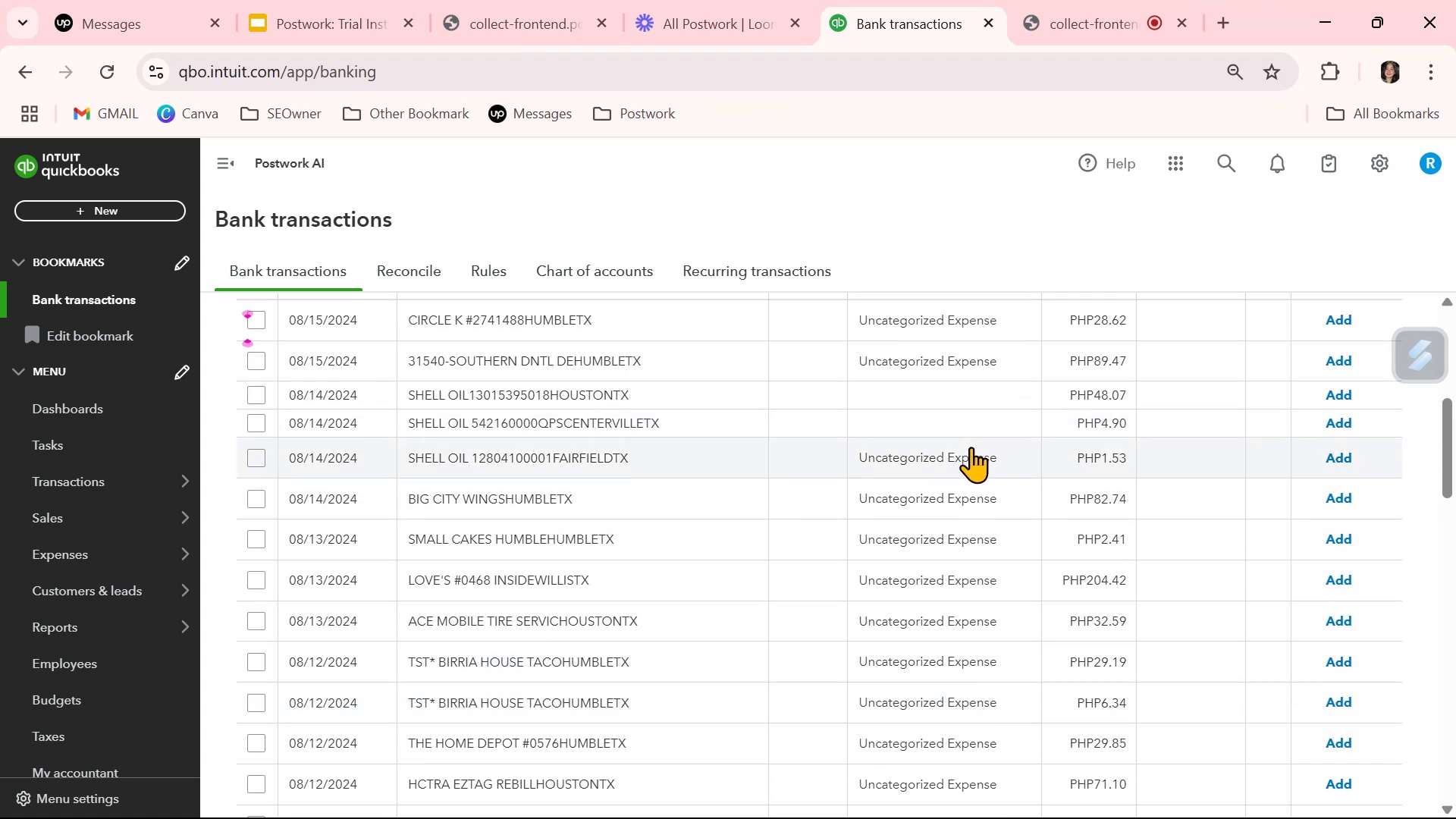 
left_click([970, 451])
 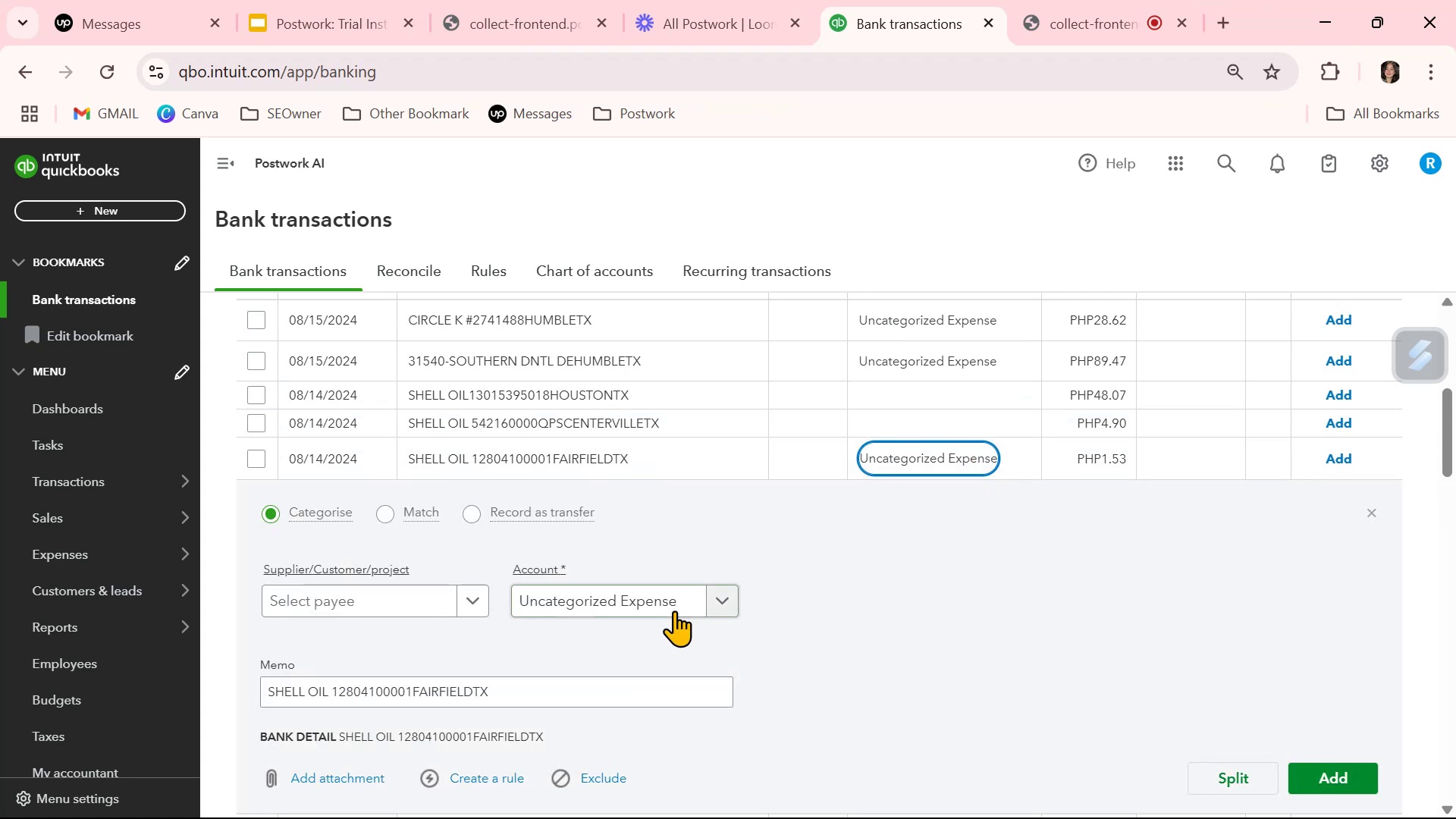 
left_click([660, 601])
 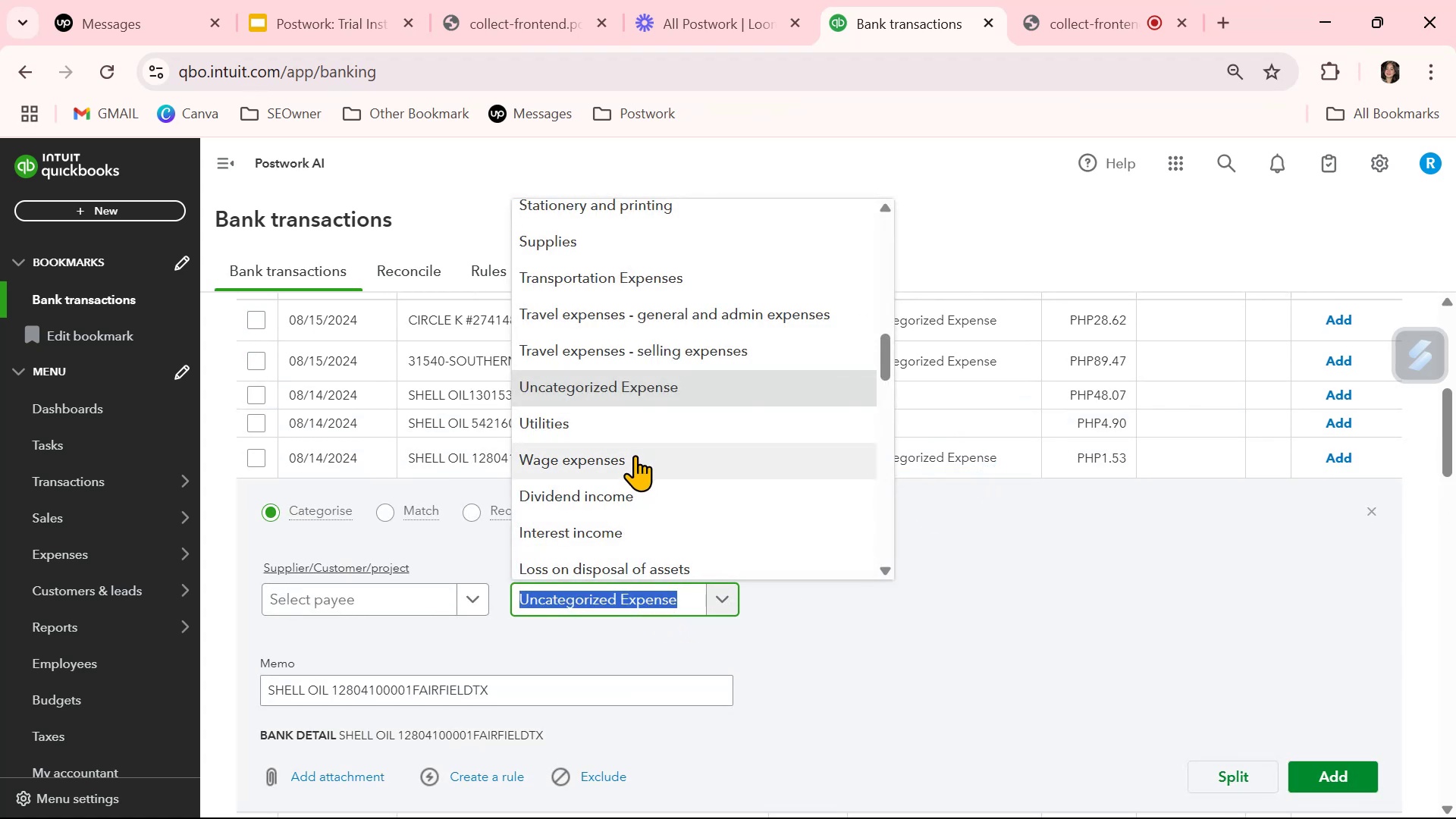 
type(aut)
 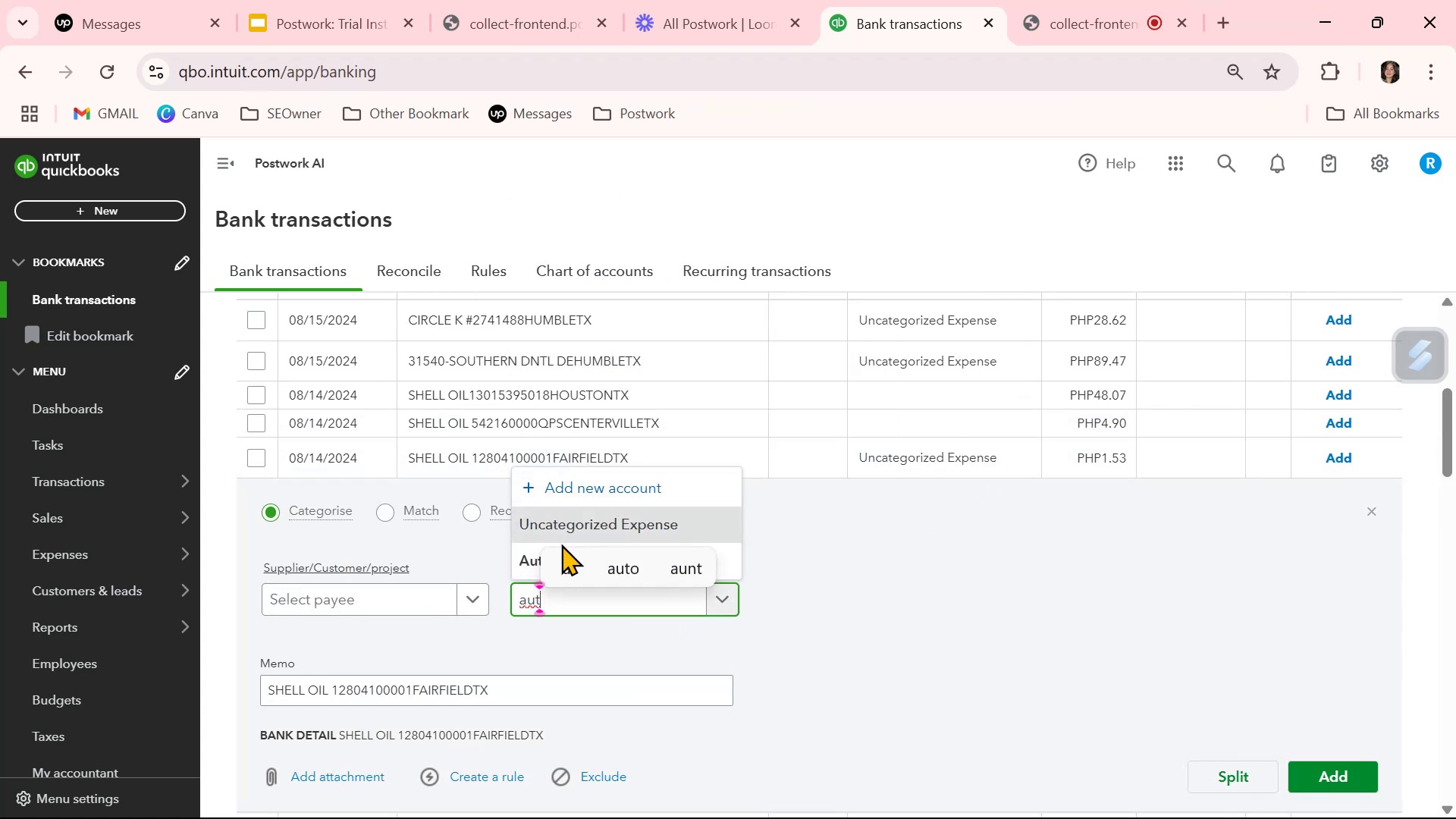 
left_click([529, 556])
 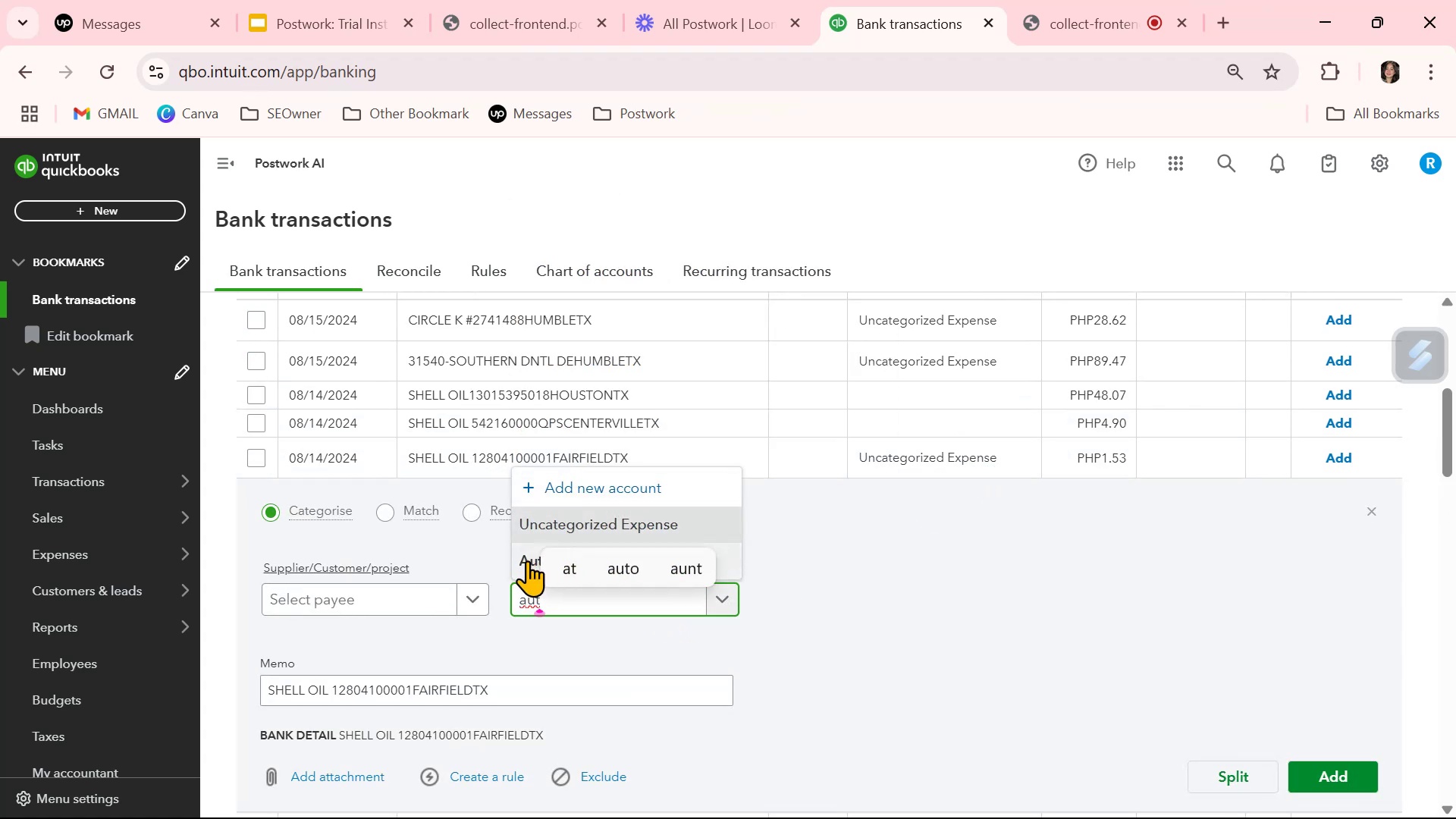 
left_click([527, 563])
 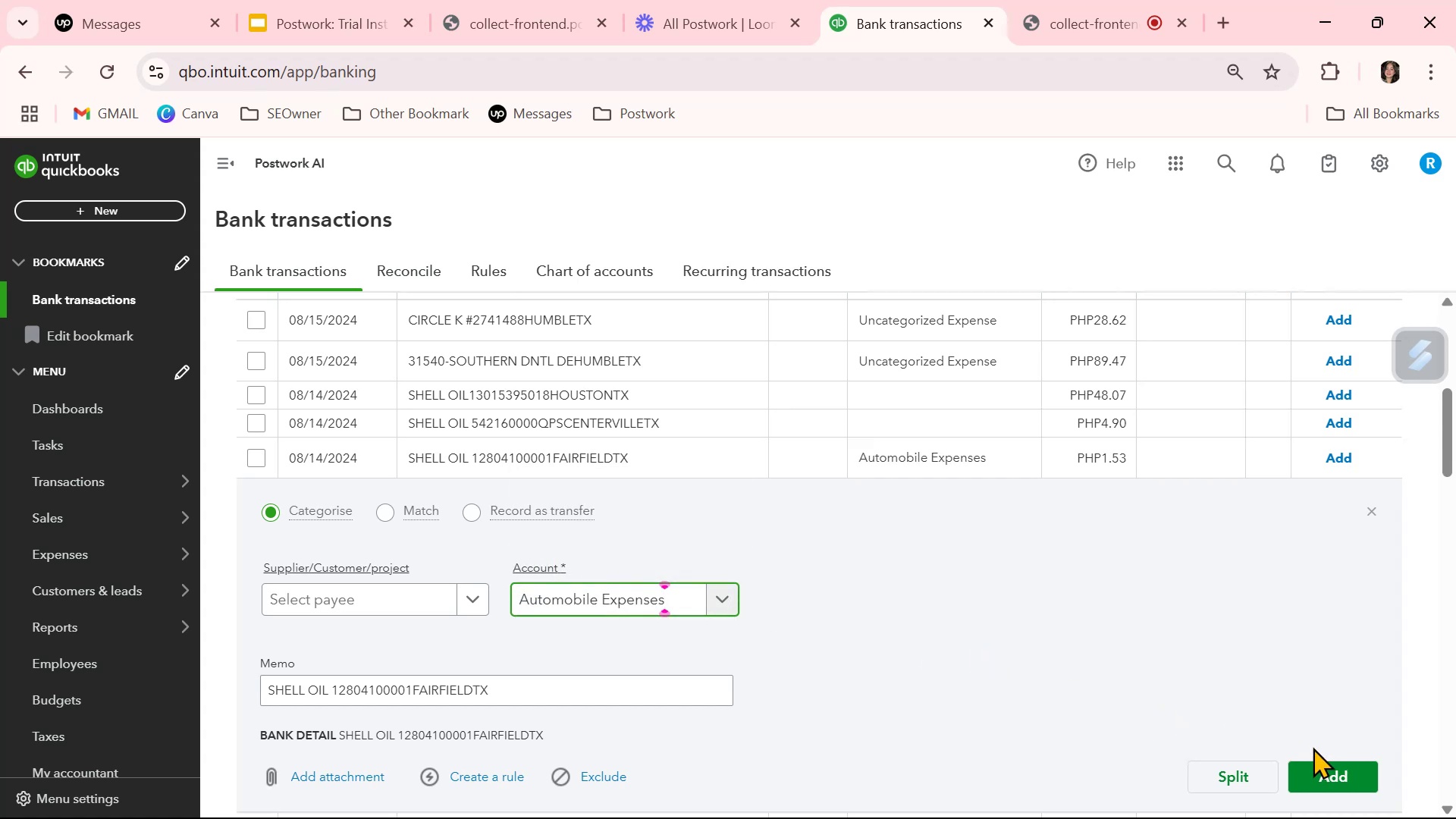 
left_click([1344, 773])
 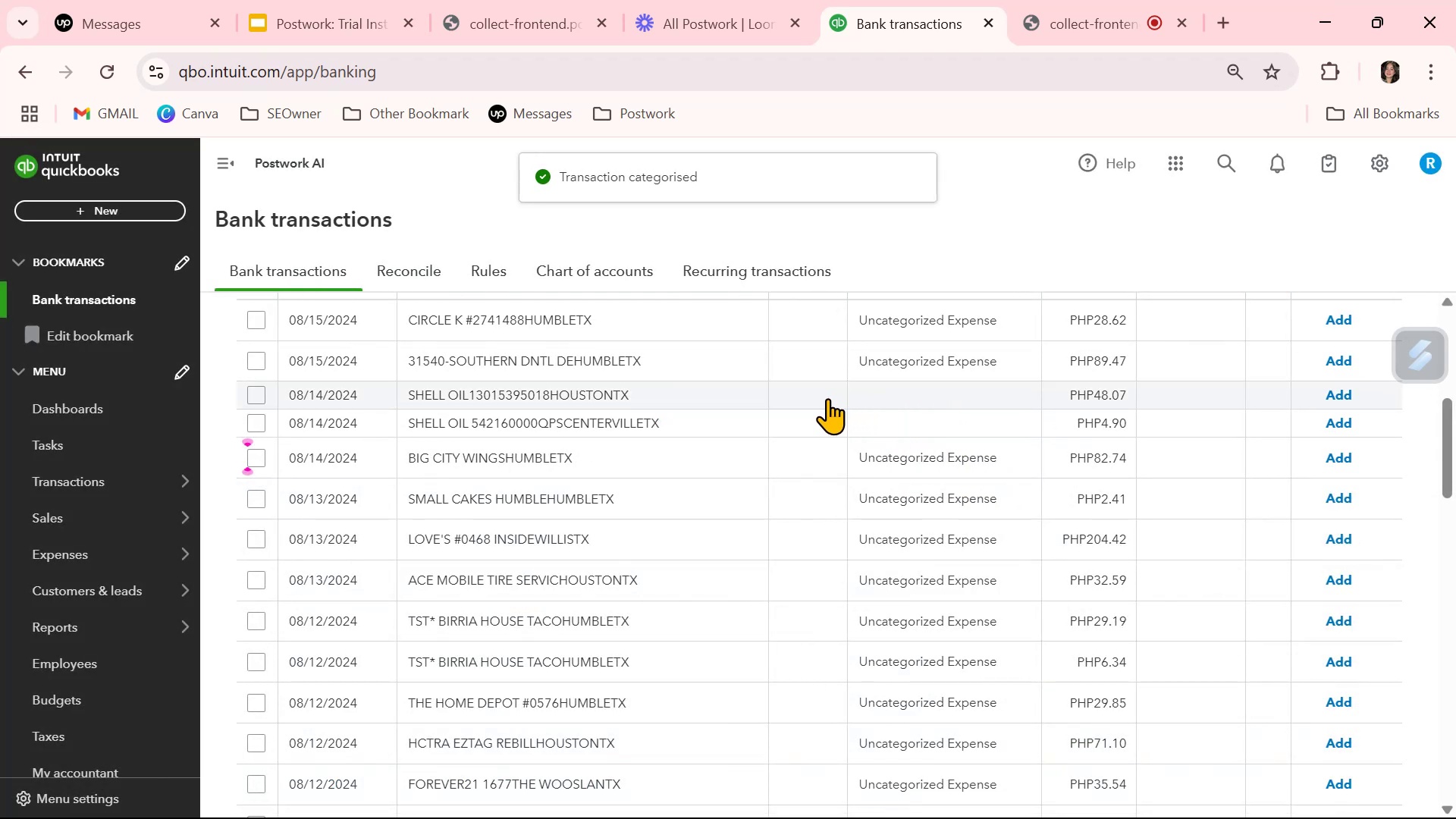 
left_click([908, 393])
 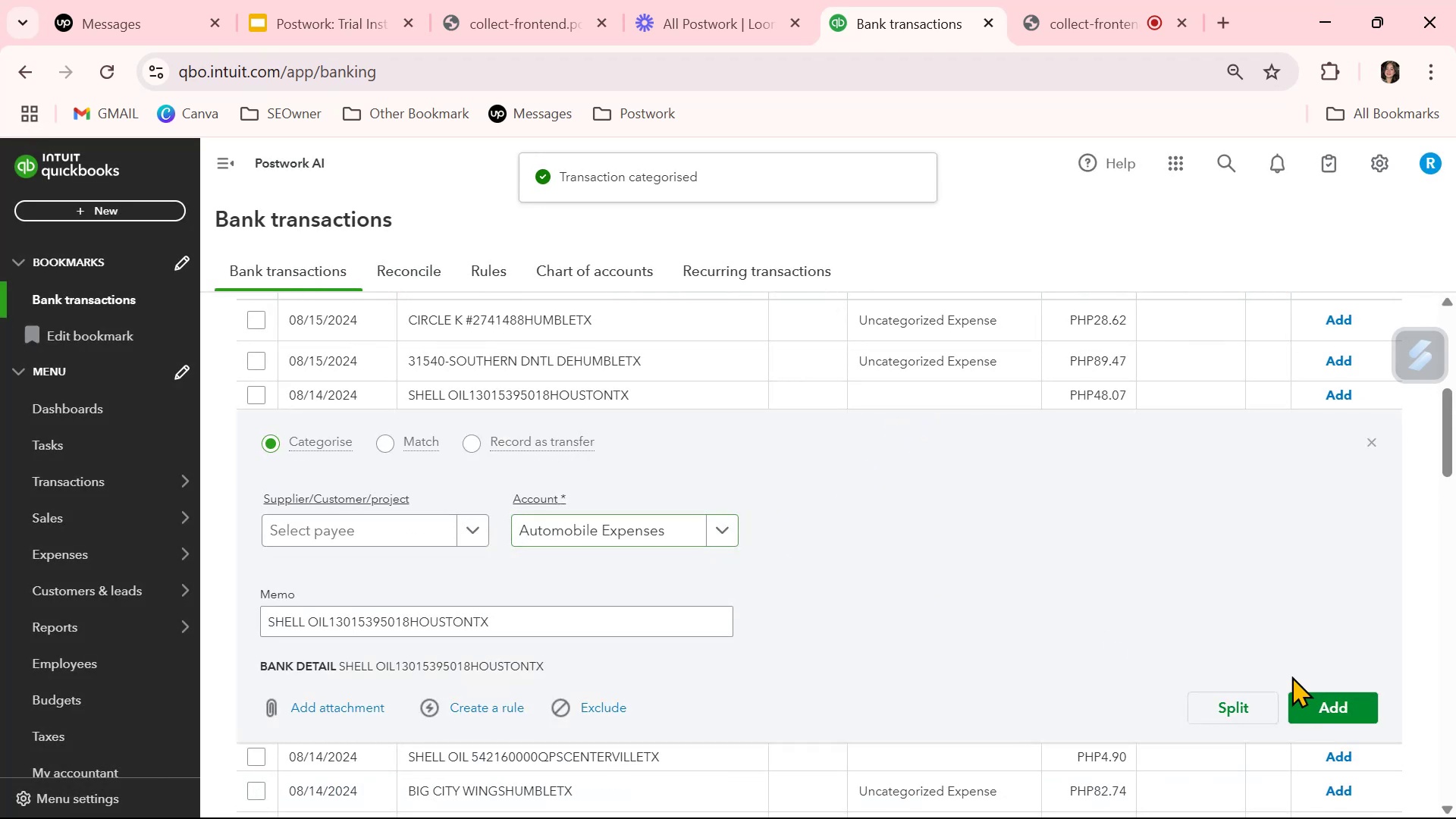 
left_click([1341, 708])
 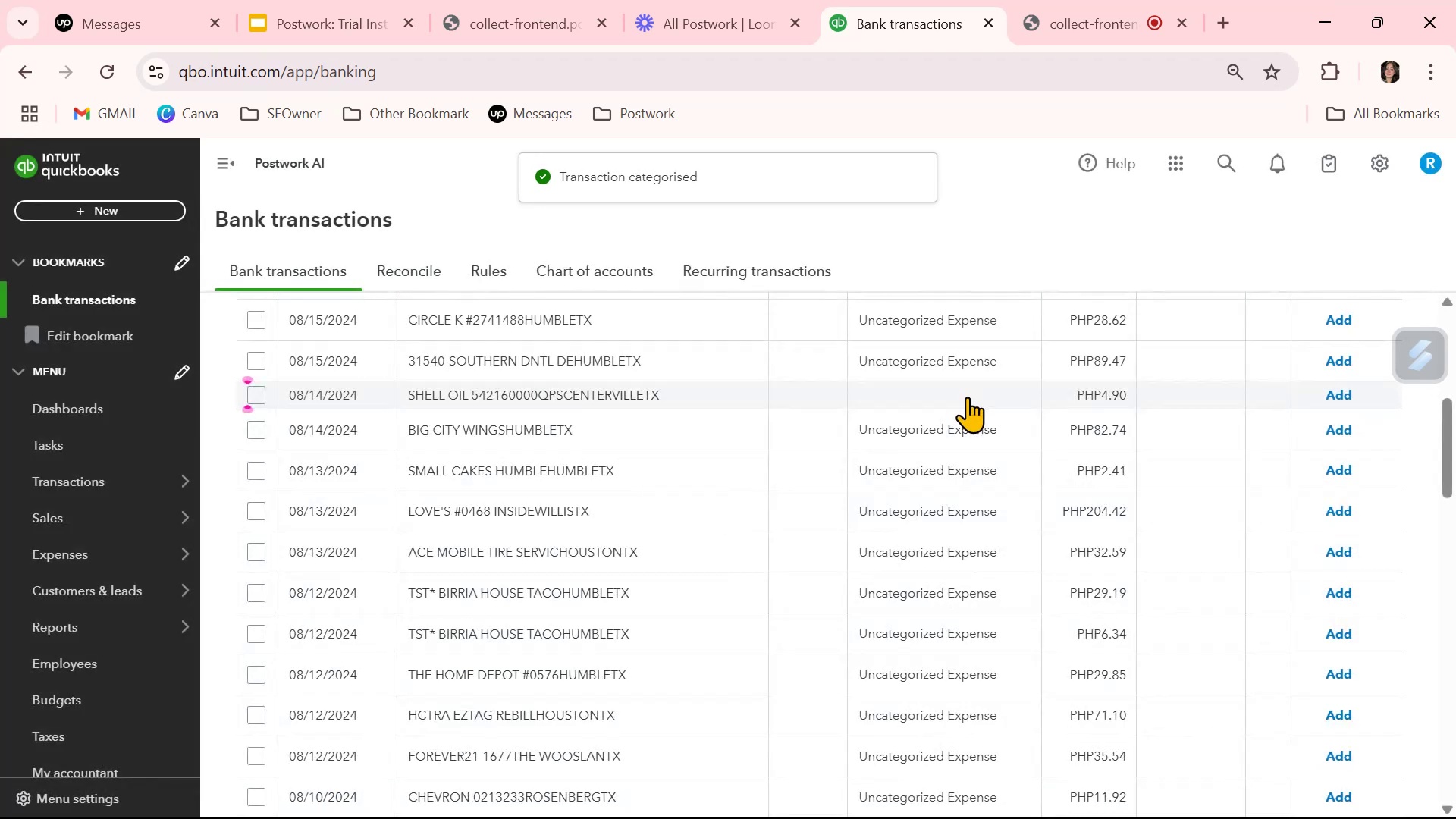 
left_click([966, 400])
 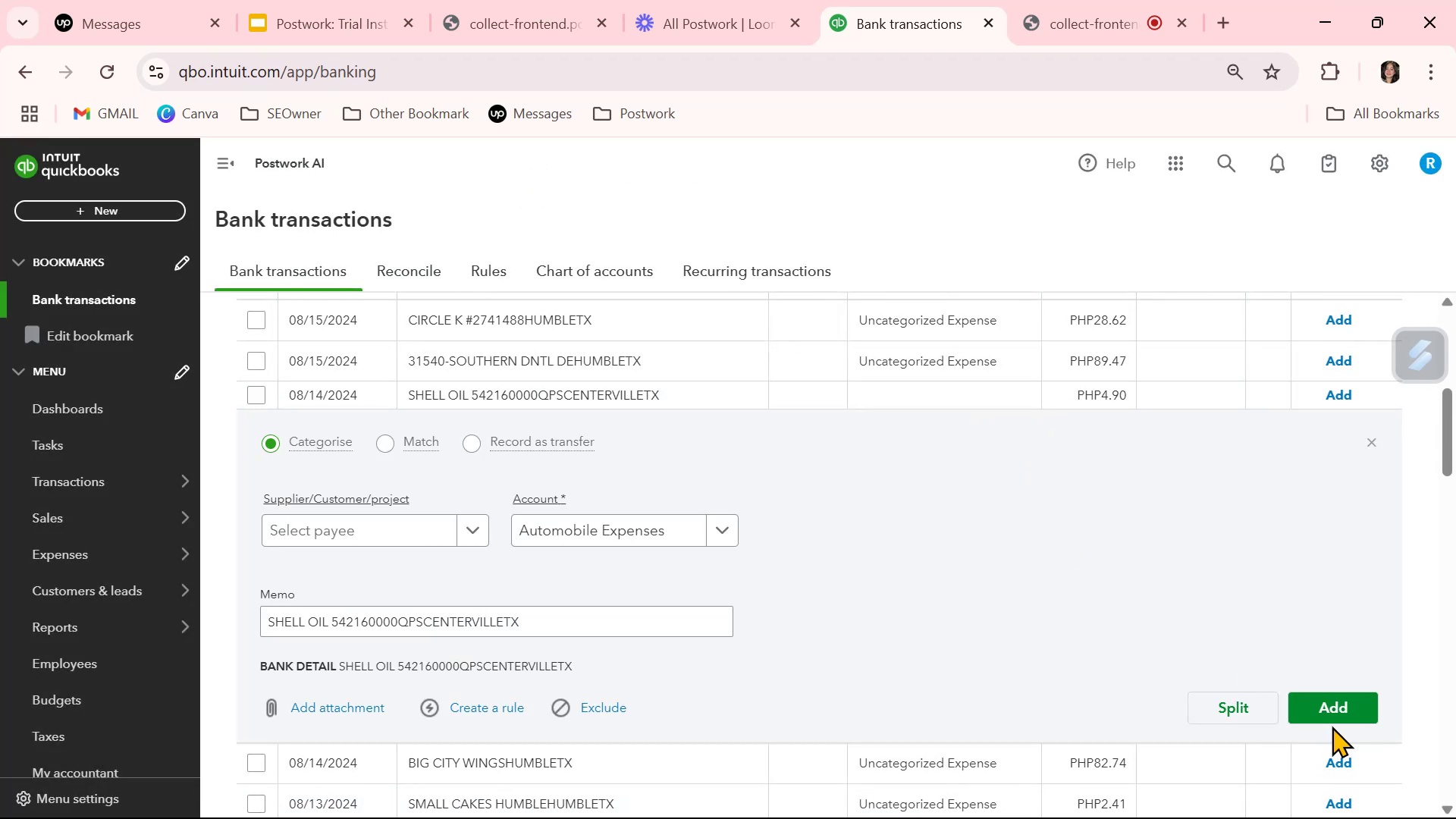 
left_click([1335, 708])
 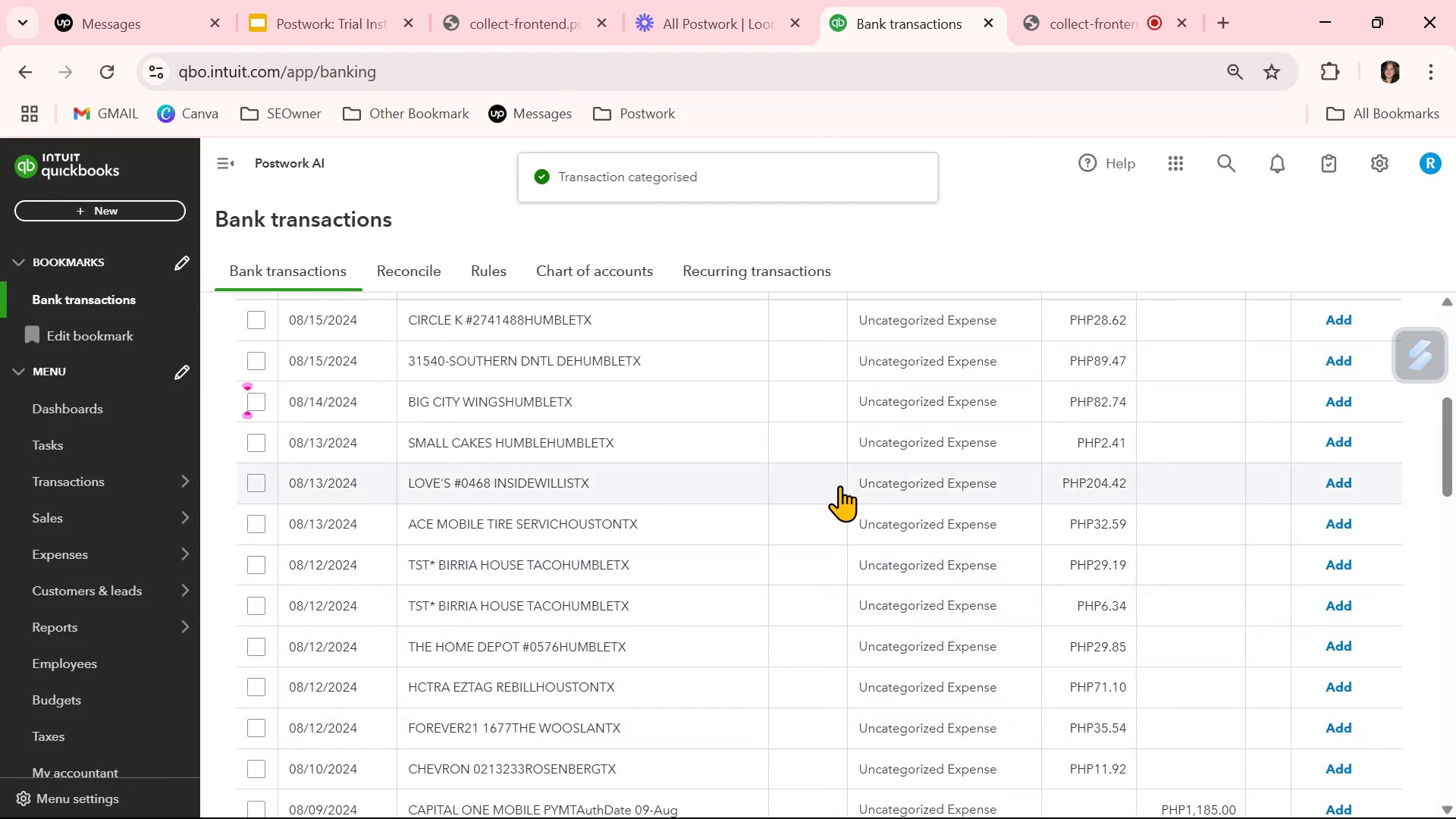 
scroll: coordinate [954, 560], scroll_direction: down, amount: 15.0
 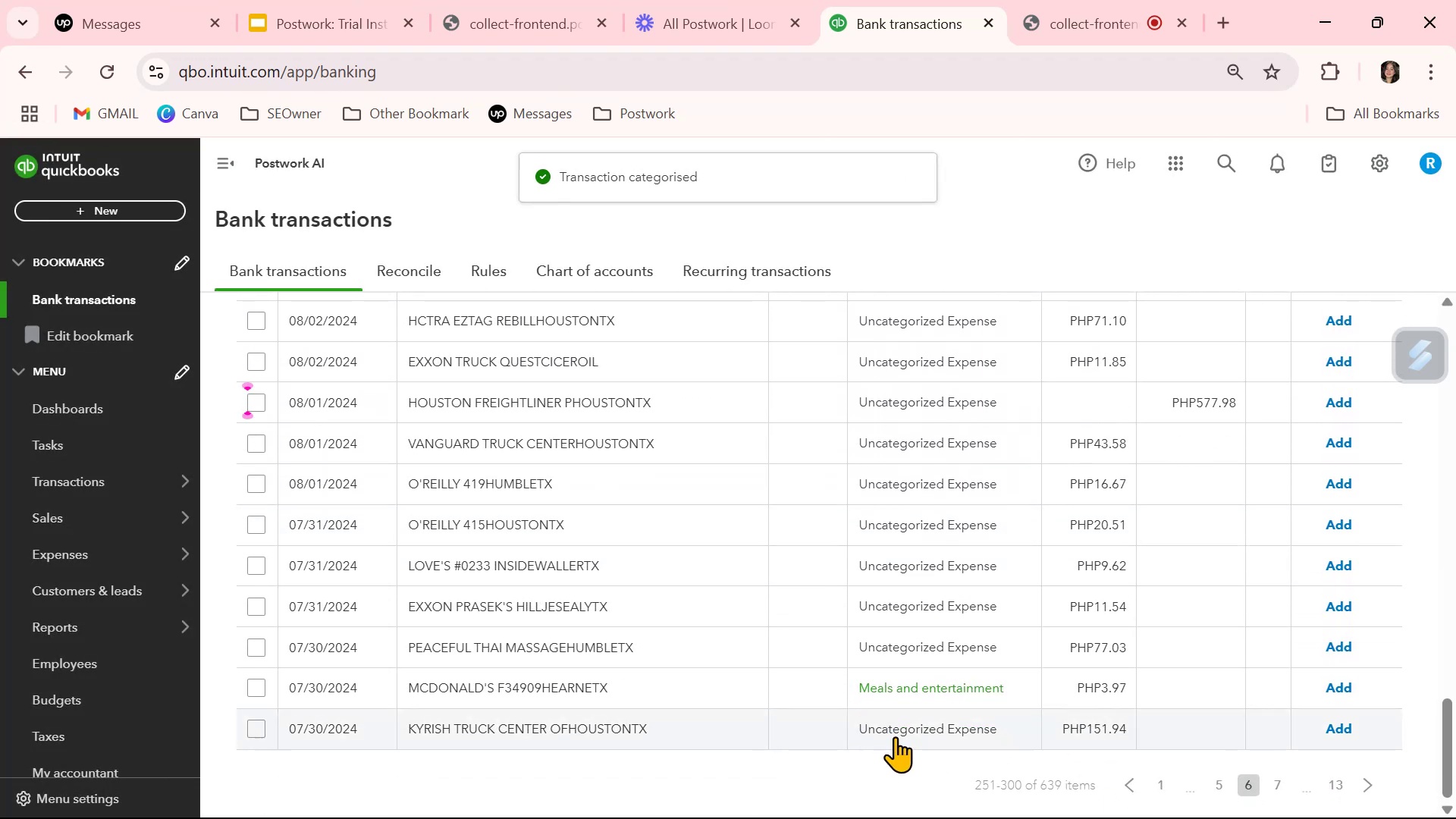 
left_click([926, 686])
 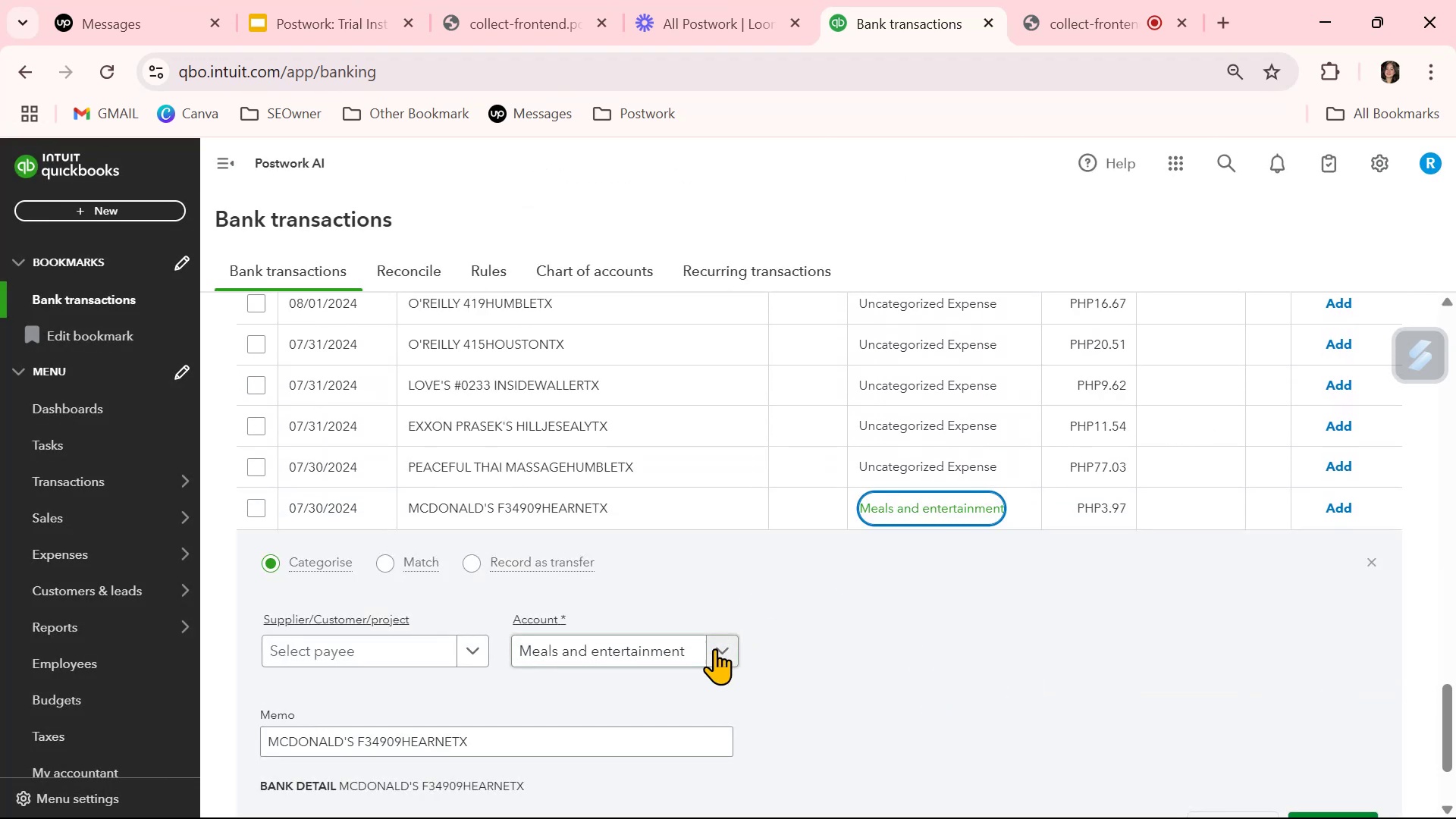 
scroll: coordinate [1140, 734], scroll_direction: down, amount: 1.0
 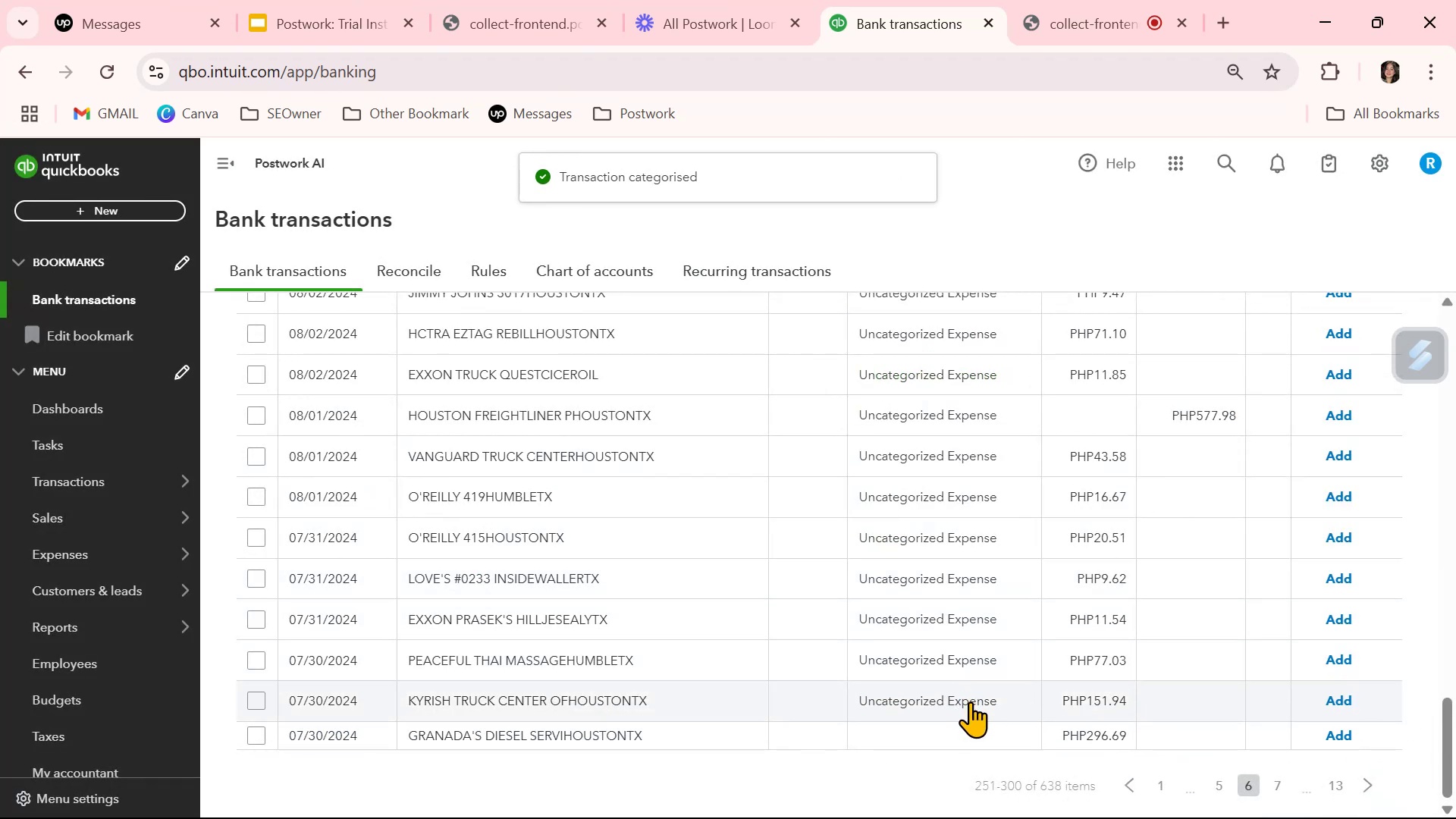 
left_click([971, 732])
 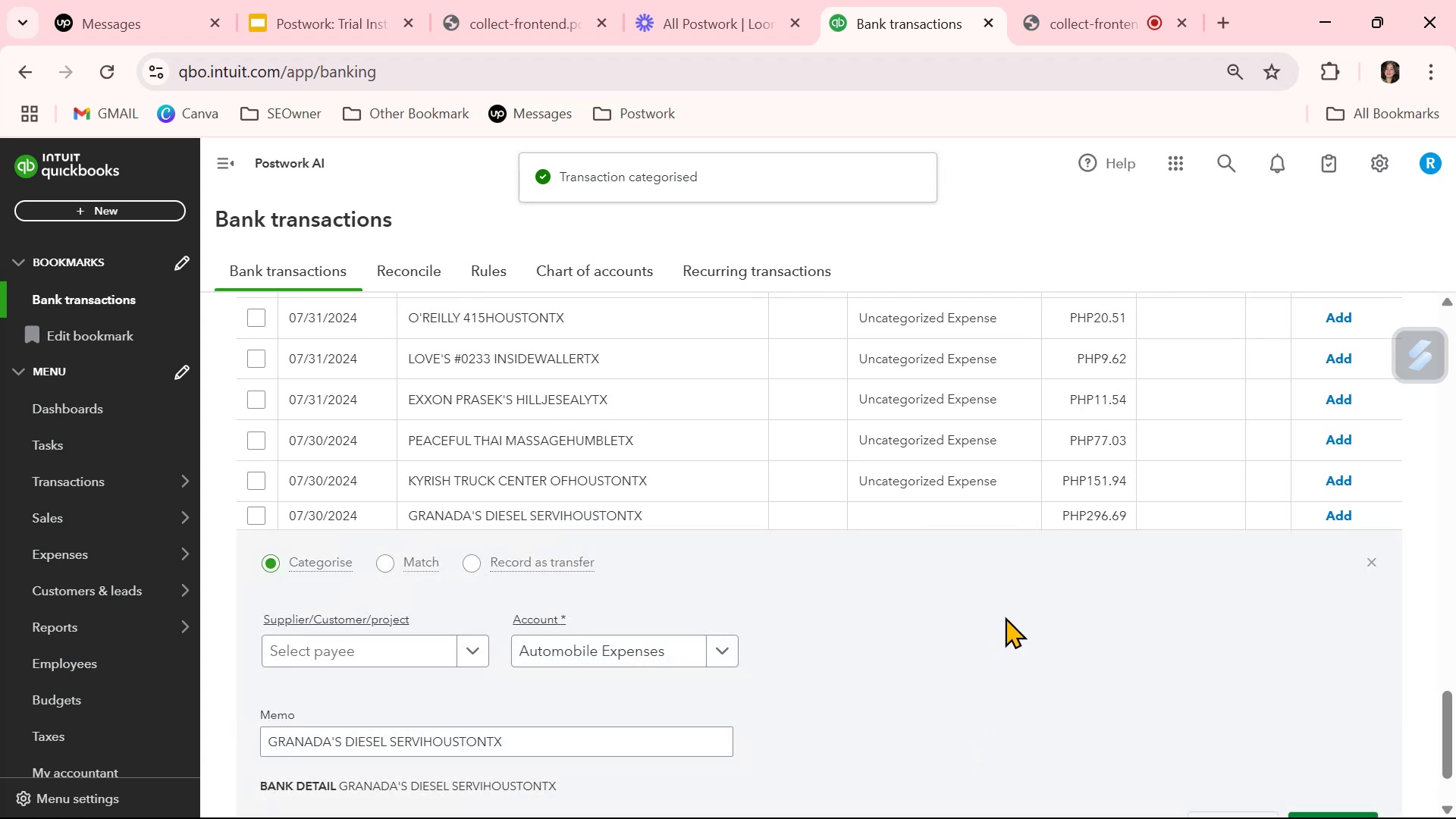 
scroll: coordinate [1178, 688], scroll_direction: down, amount: 1.0
 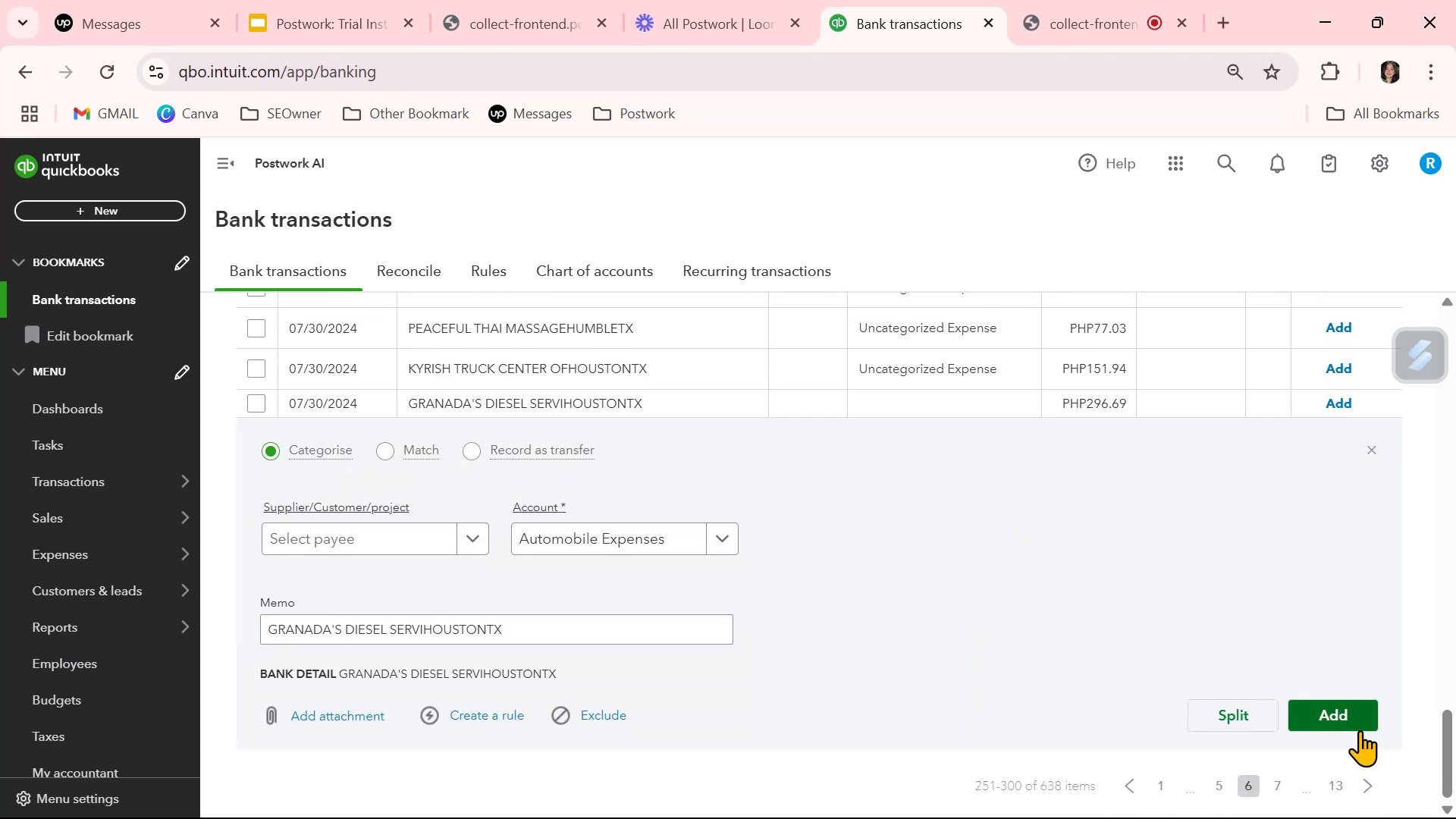 
left_click([1357, 722])
 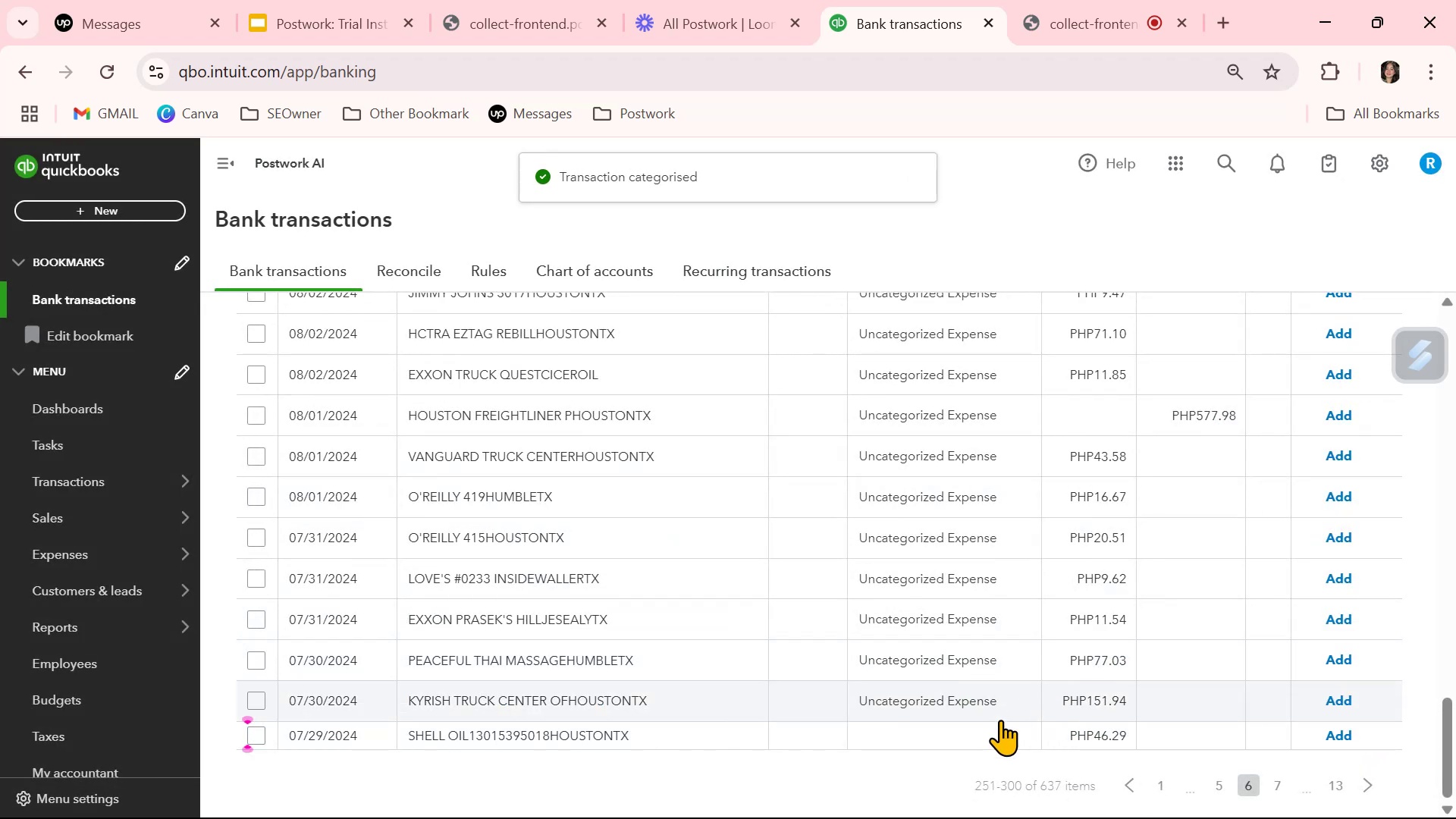 
left_click([989, 739])
 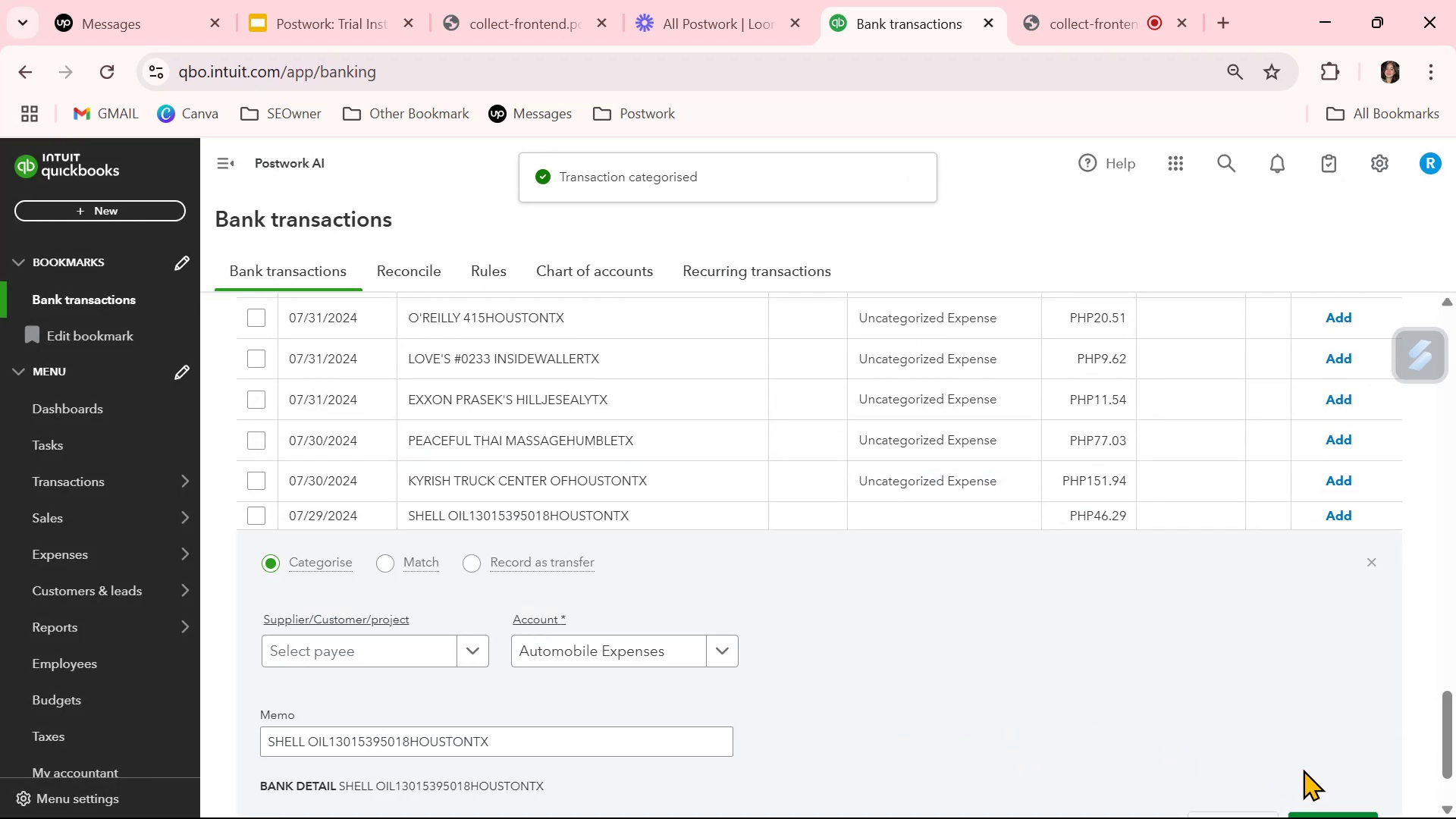 
scroll: coordinate [1349, 756], scroll_direction: down, amount: 1.0
 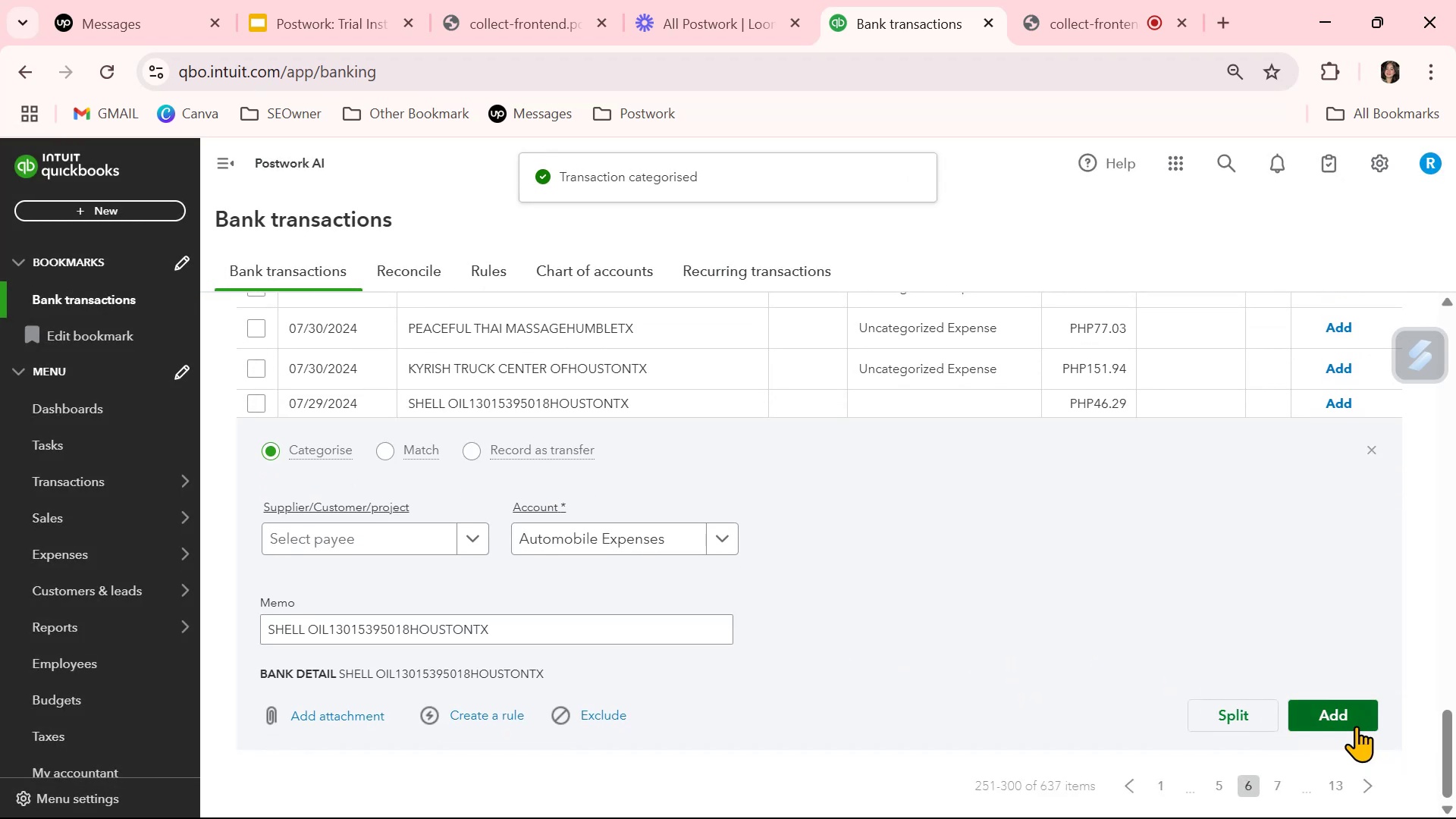 
left_click([1354, 721])
 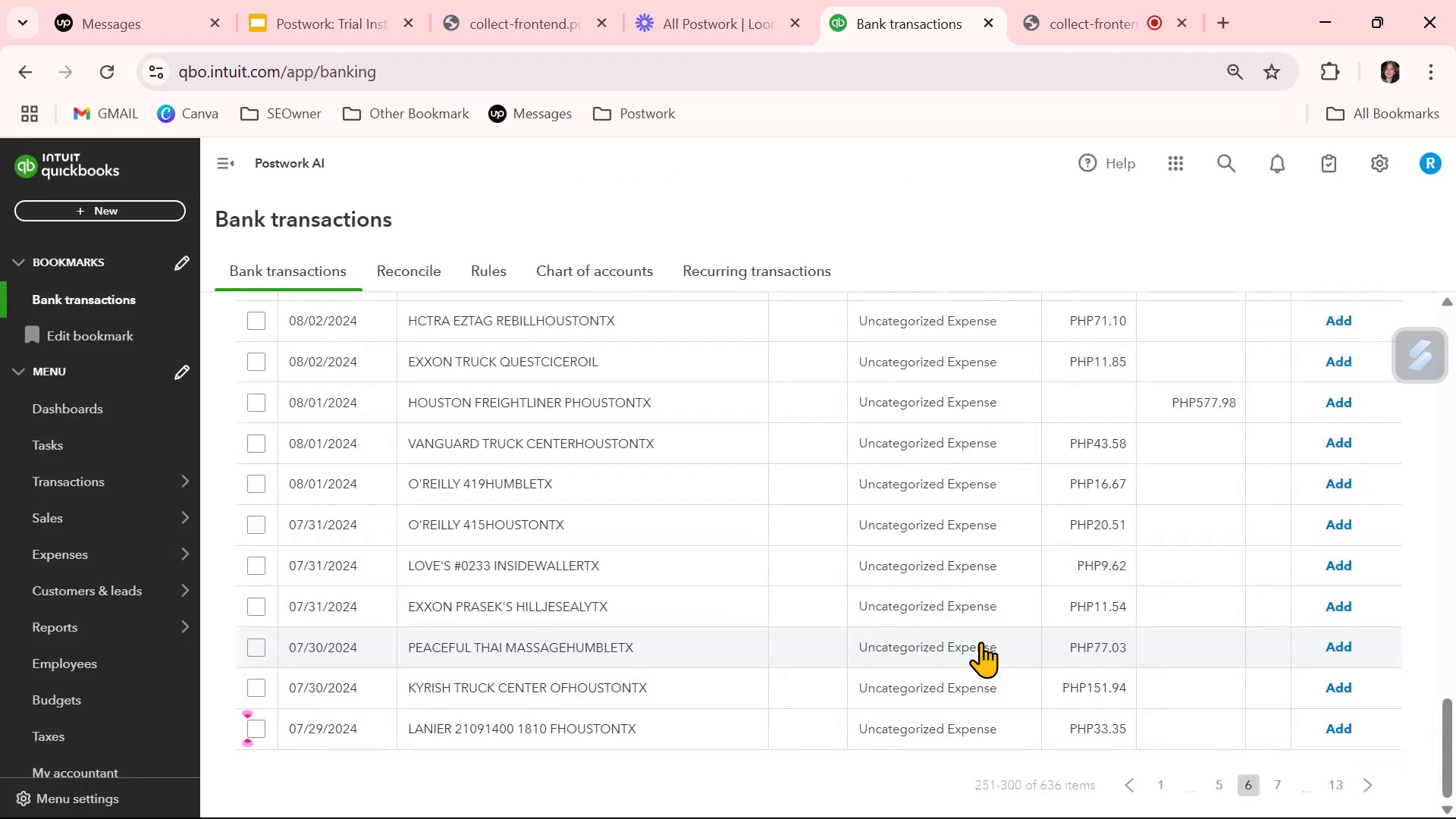 
scroll: coordinate [977, 658], scroll_direction: down, amount: 1.0
 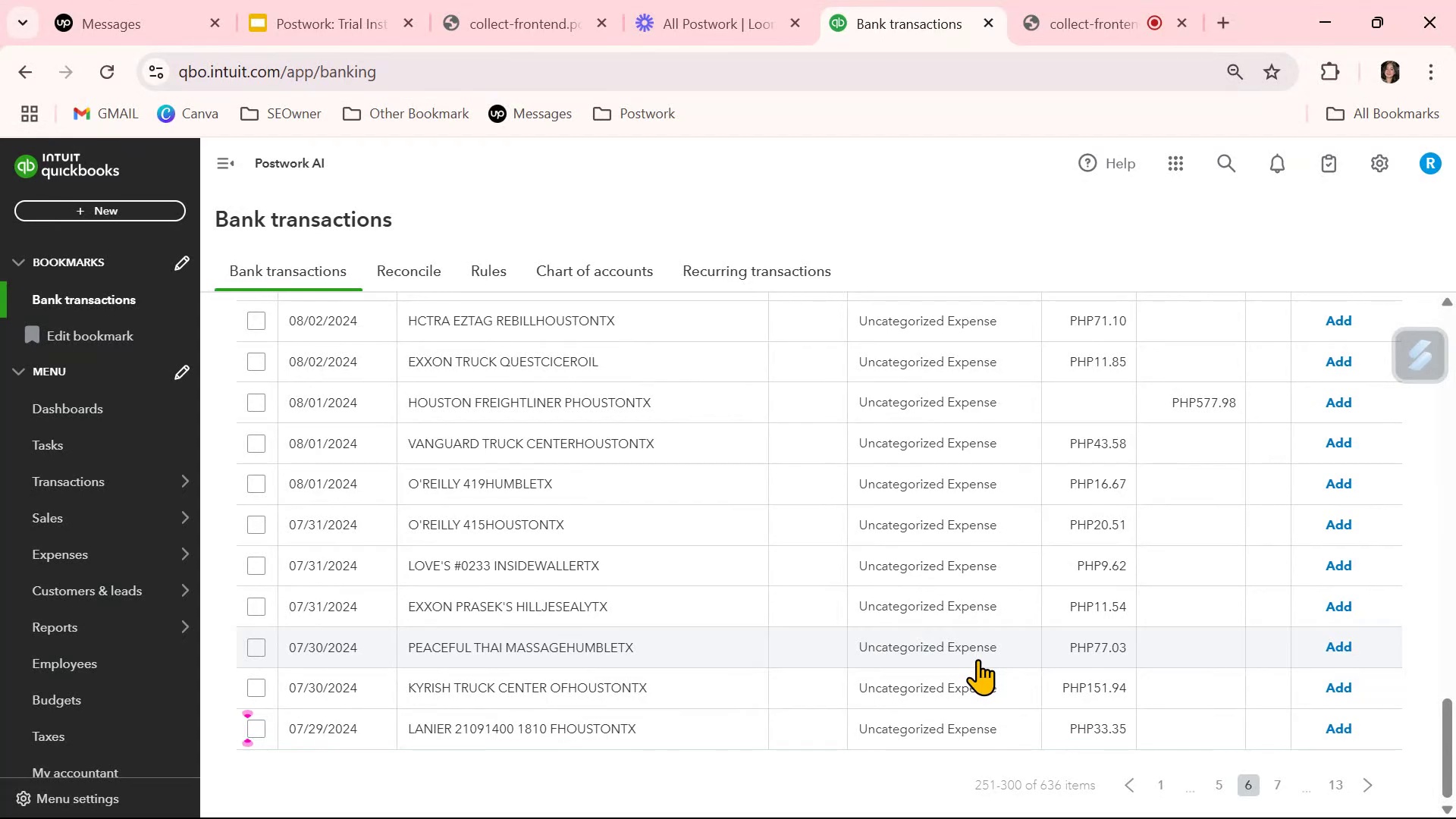 
scroll: coordinate [977, 666], scroll_direction: up, amount: 12.0
 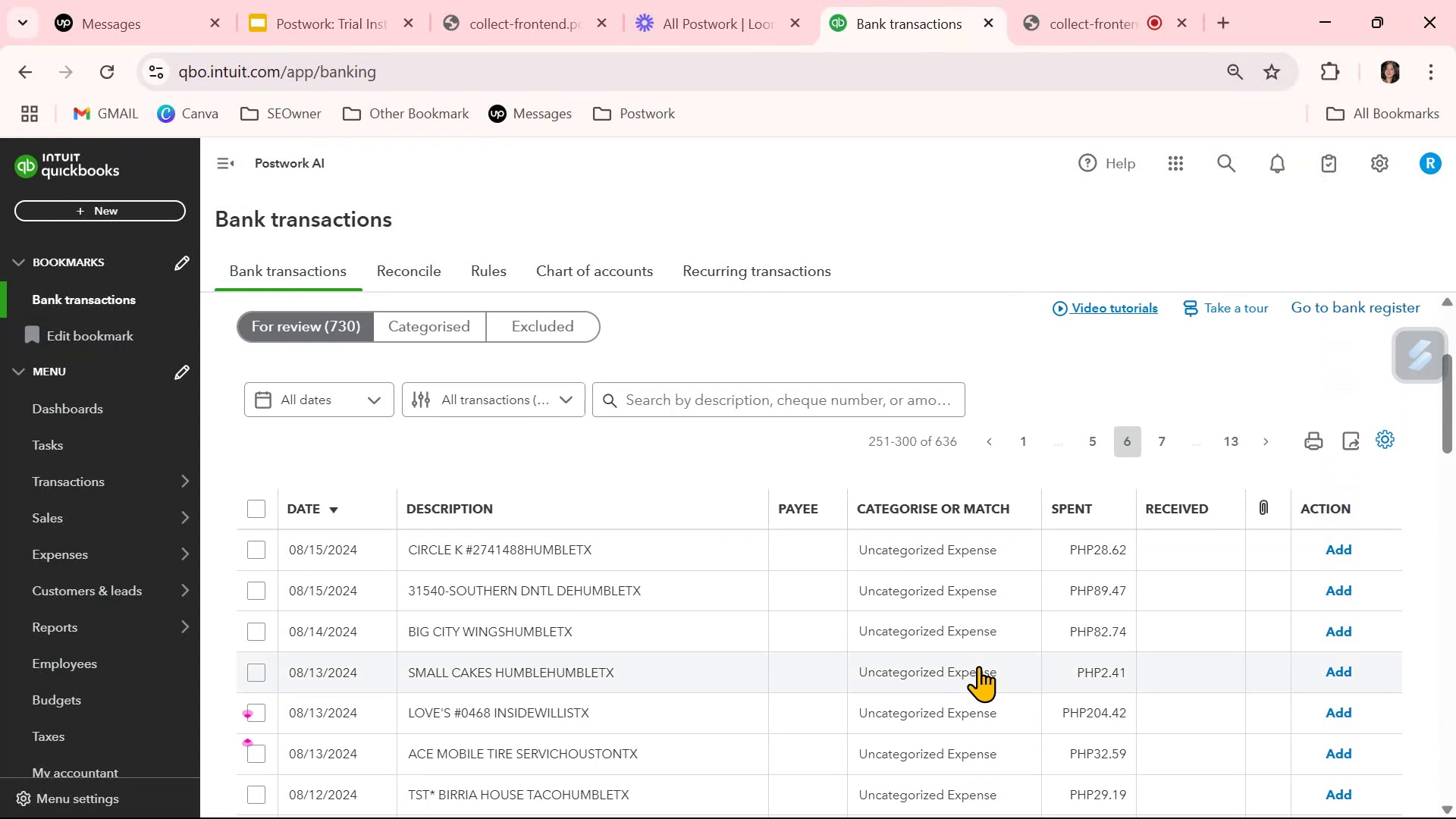 
scroll: coordinate [979, 667], scroll_direction: down, amount: 15.0
 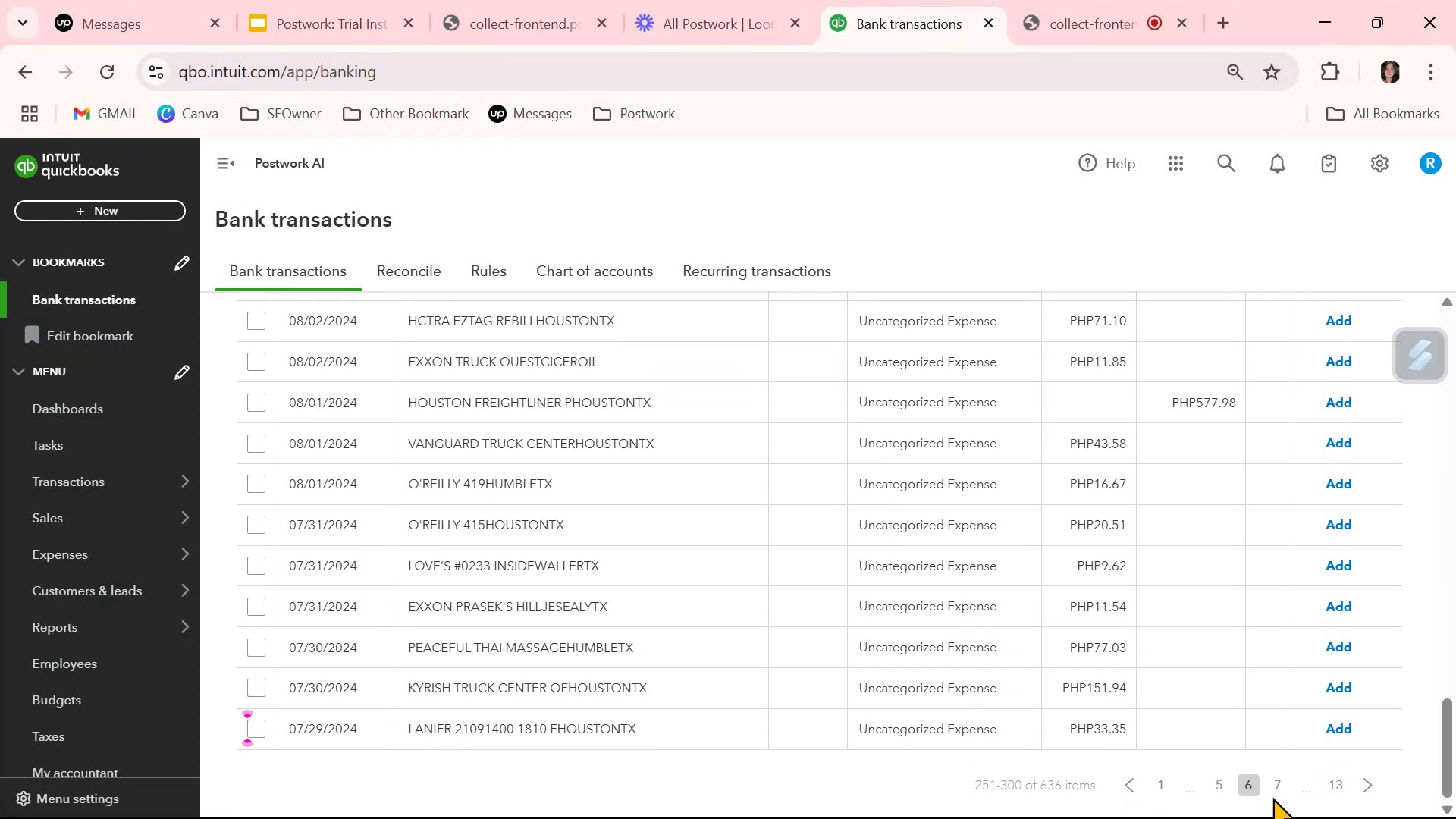 
left_click([1273, 789])
 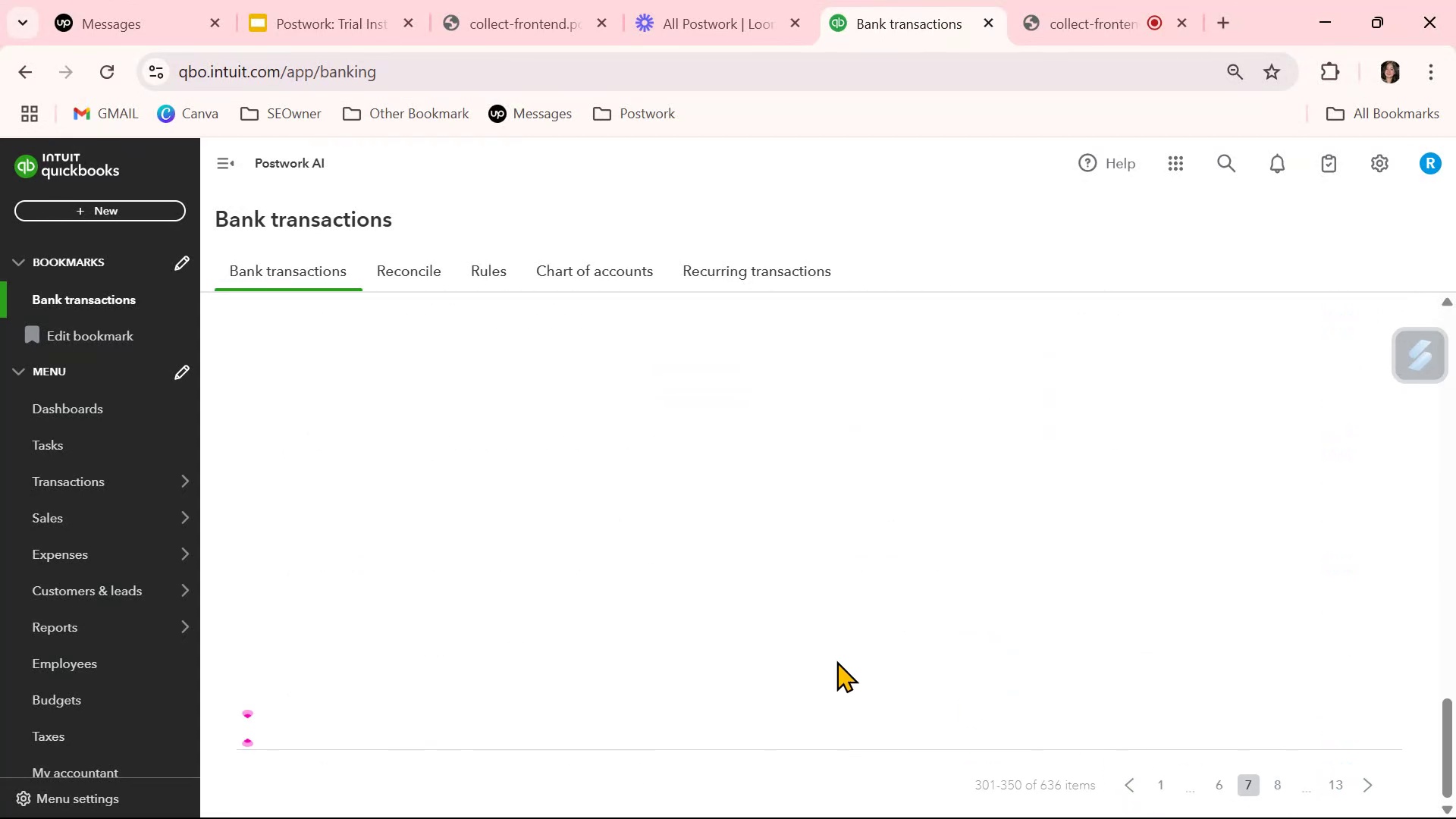 
mouse_move([613, 571])
 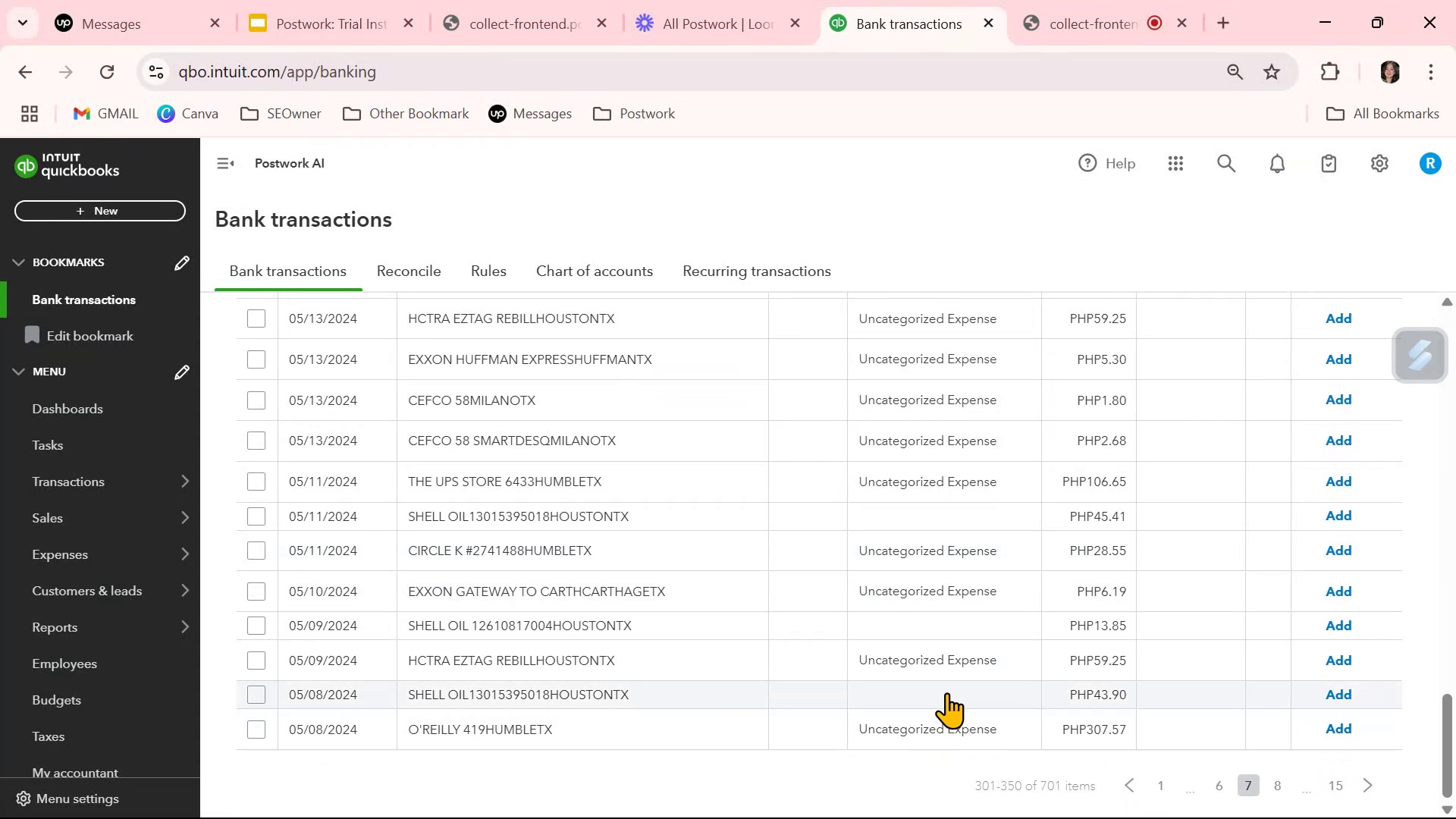 
left_click([946, 692])
 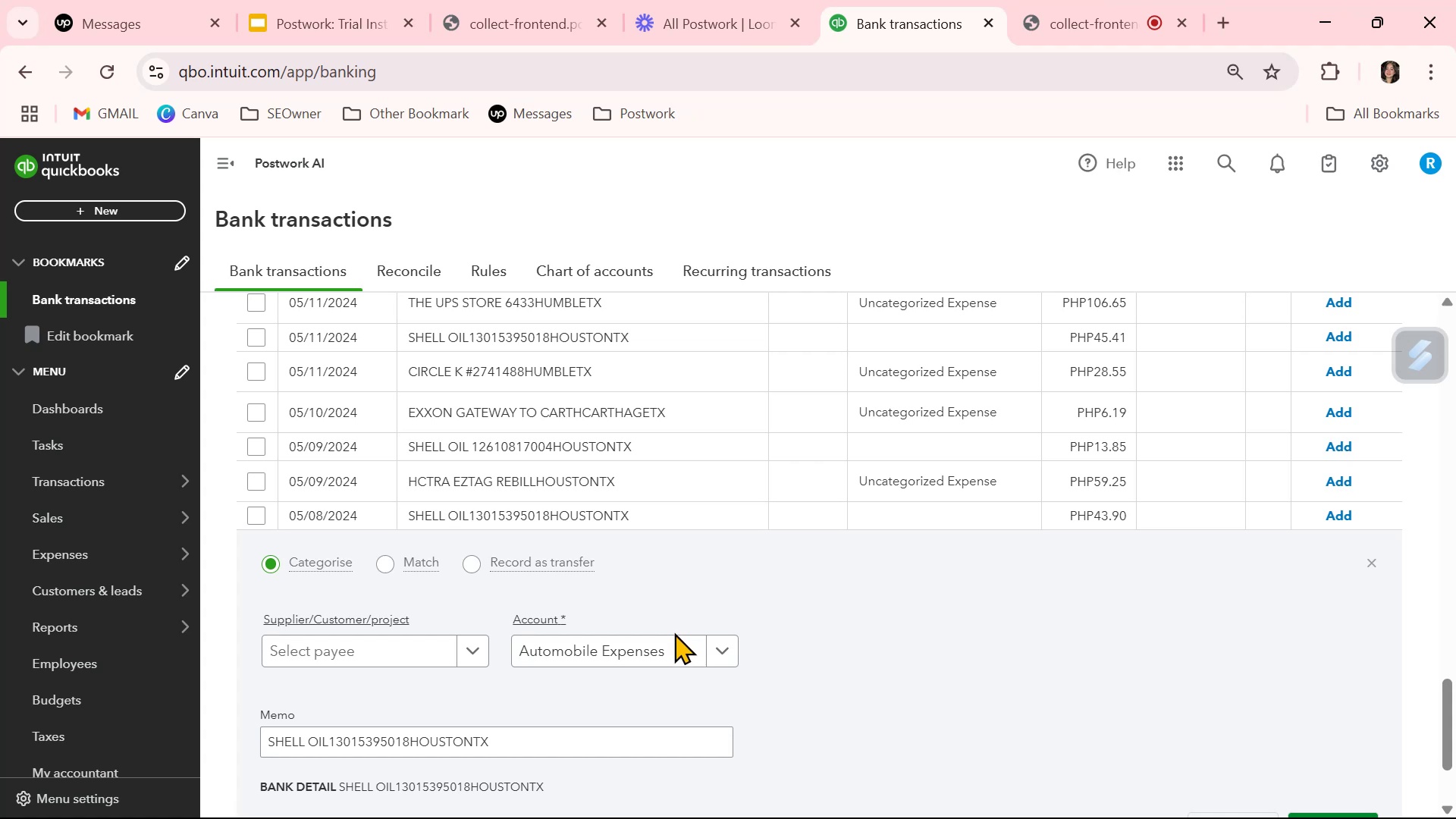 
scroll: coordinate [1275, 735], scroll_direction: down, amount: 1.0
 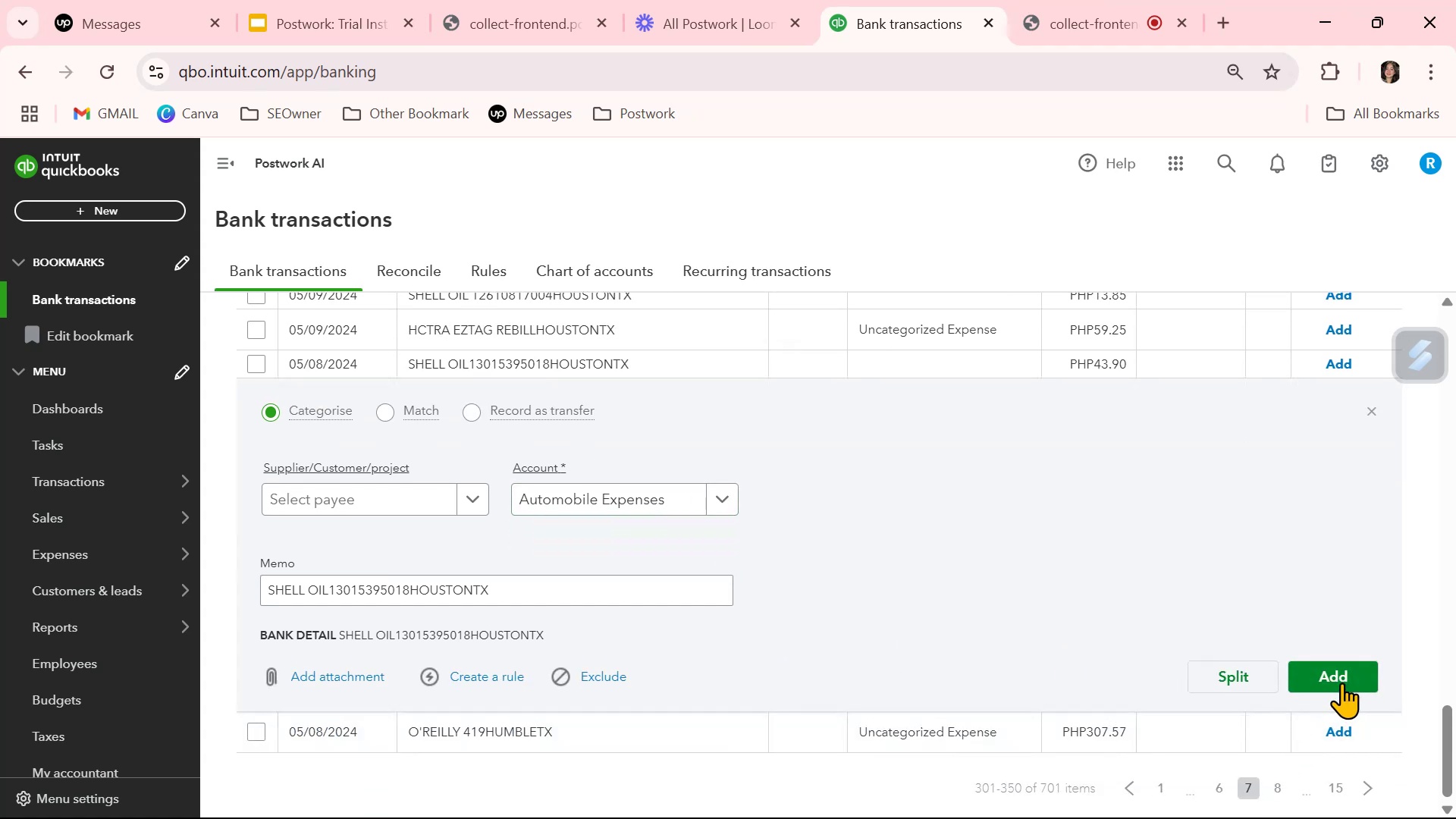 
left_click([1341, 682])
 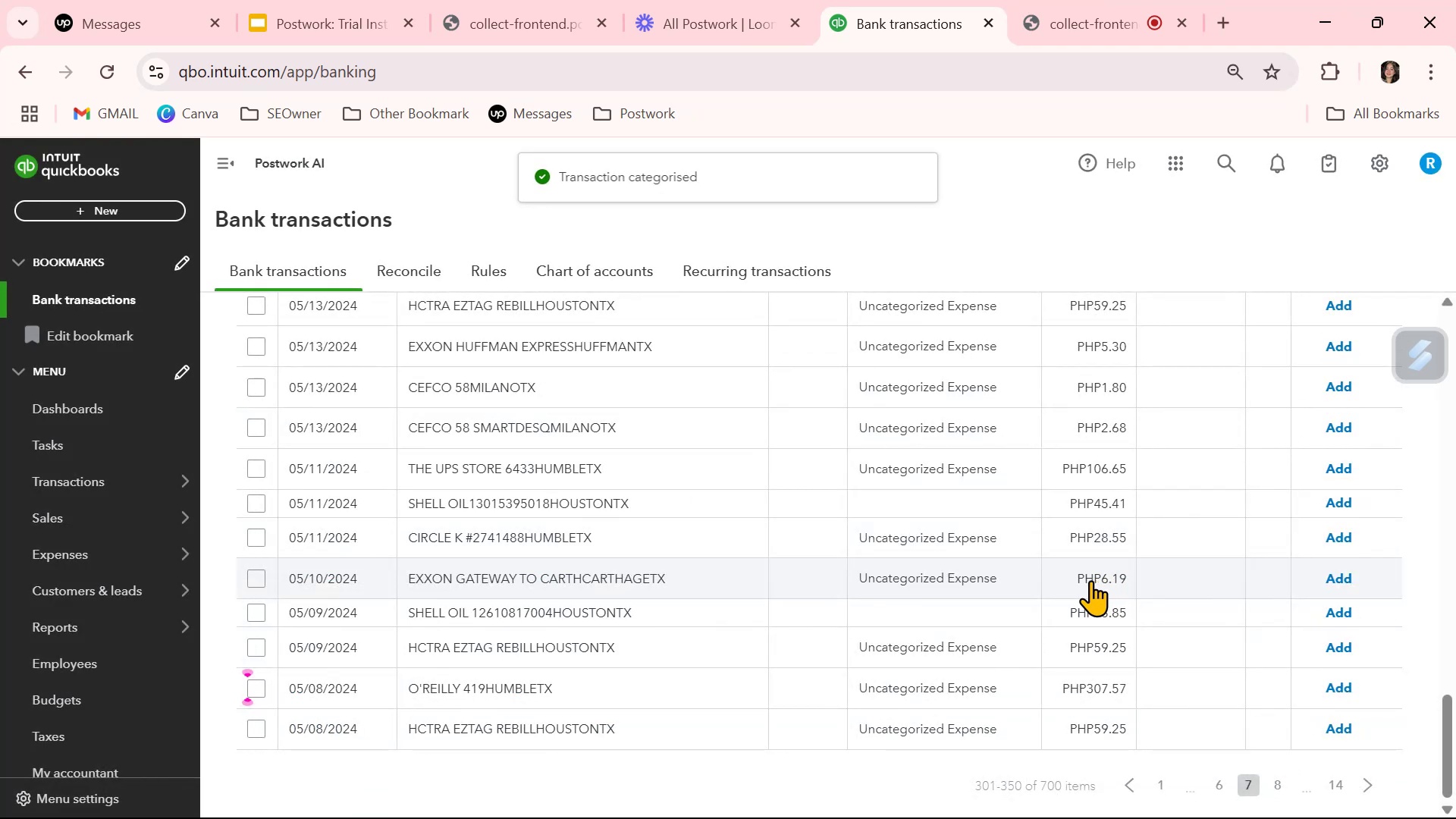 
left_click([990, 605])
 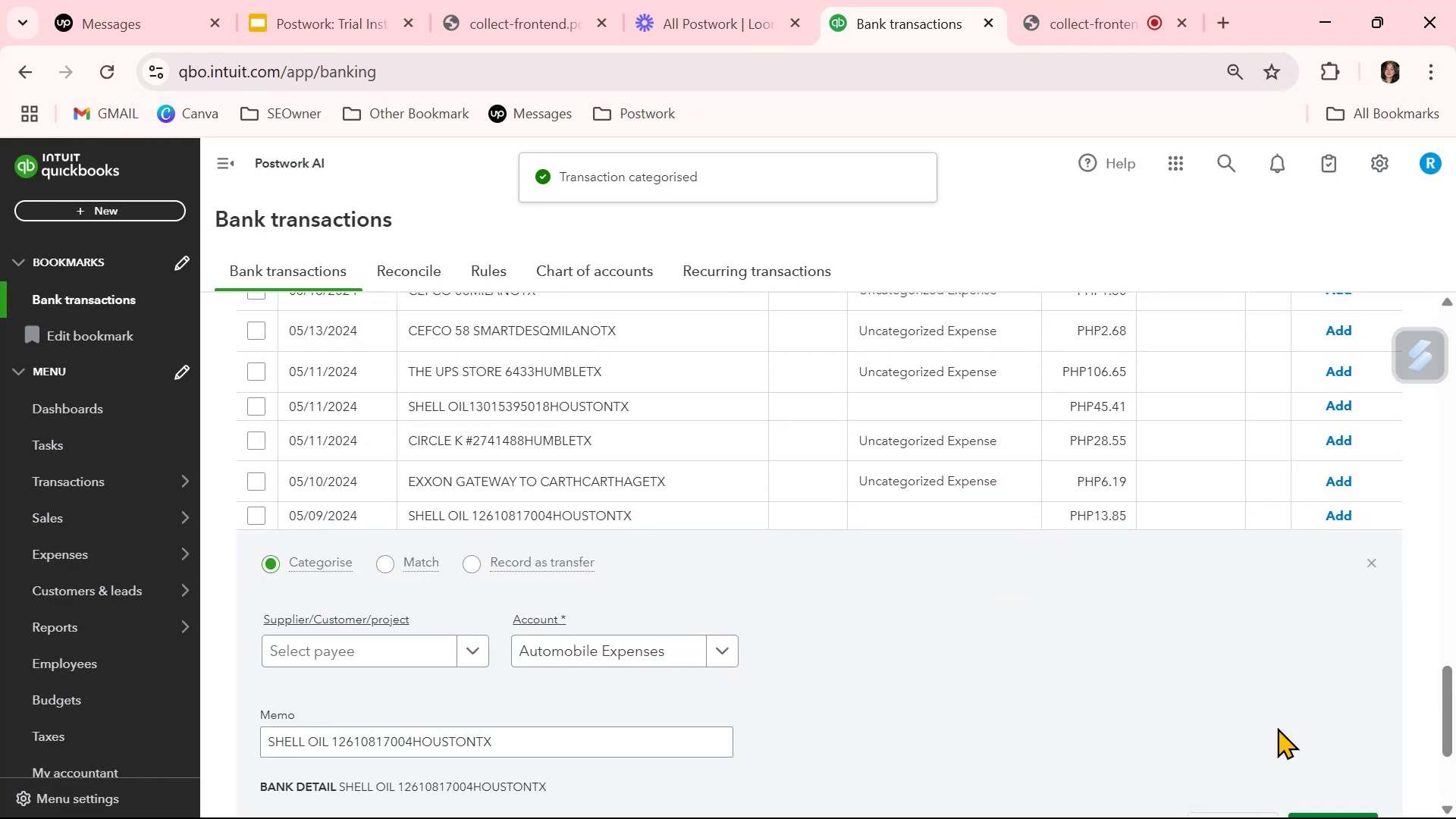 
scroll: coordinate [1335, 752], scroll_direction: down, amount: 1.0
 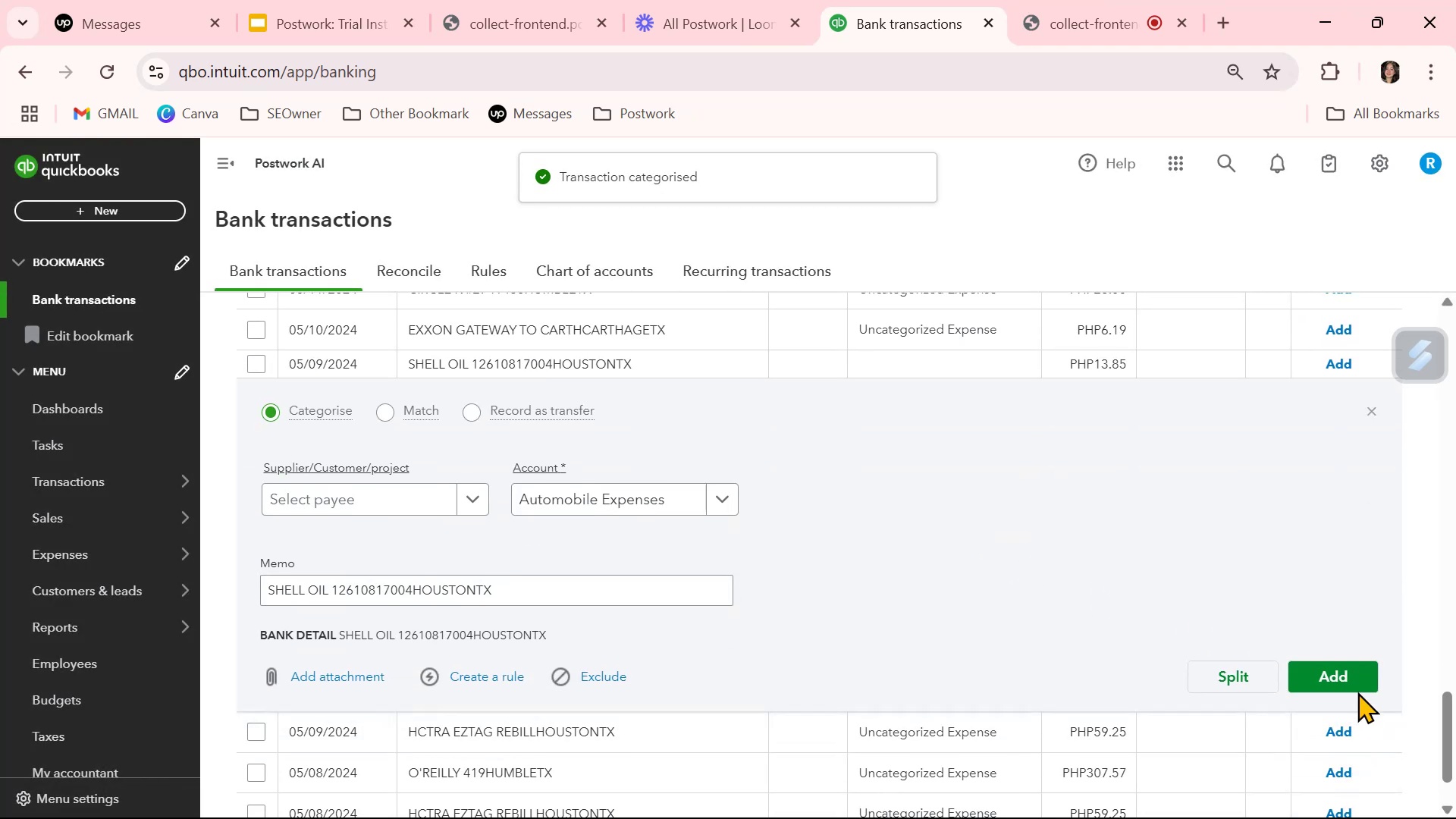 
left_click([1354, 673])
 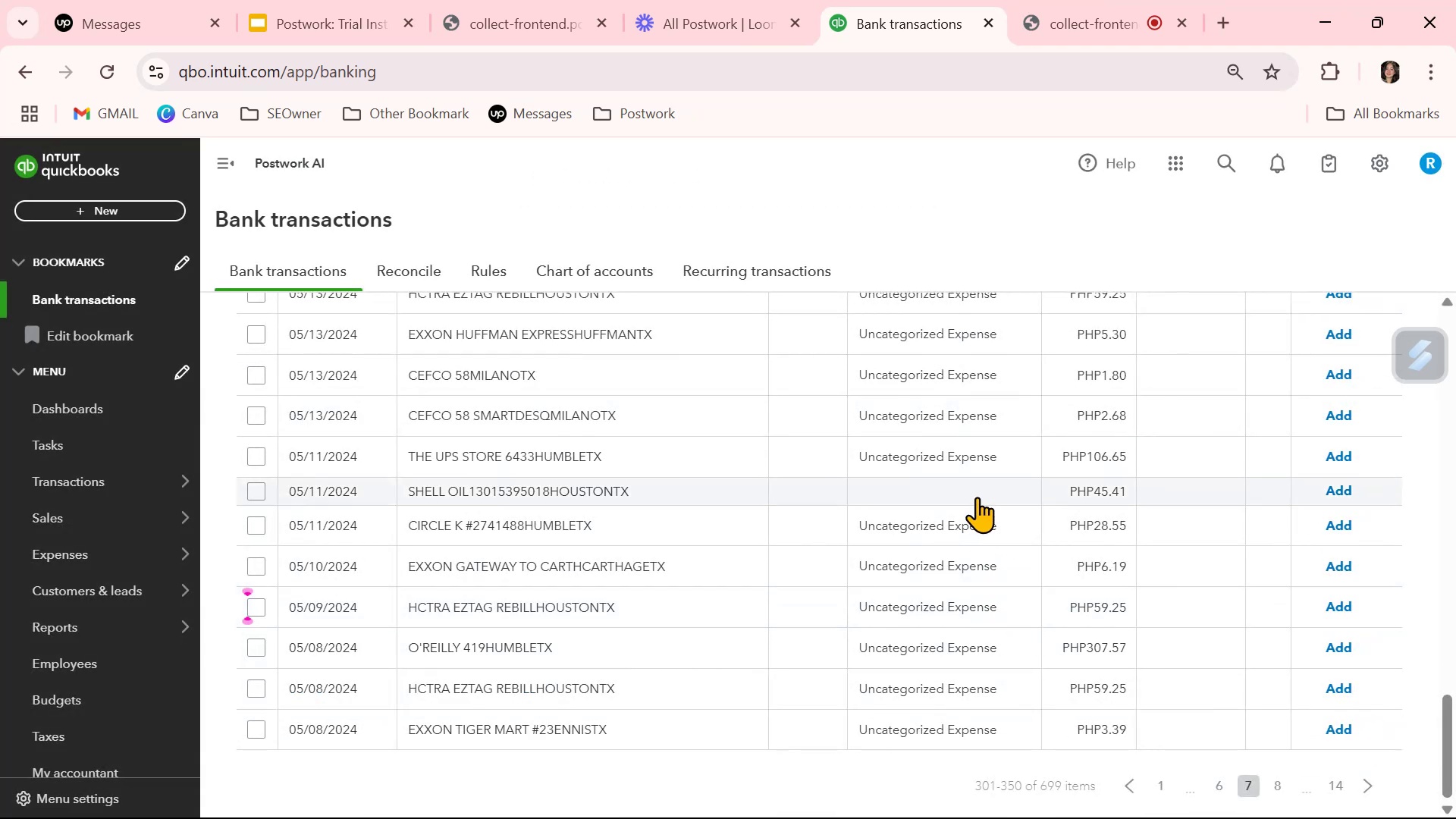 
left_click([977, 491])
 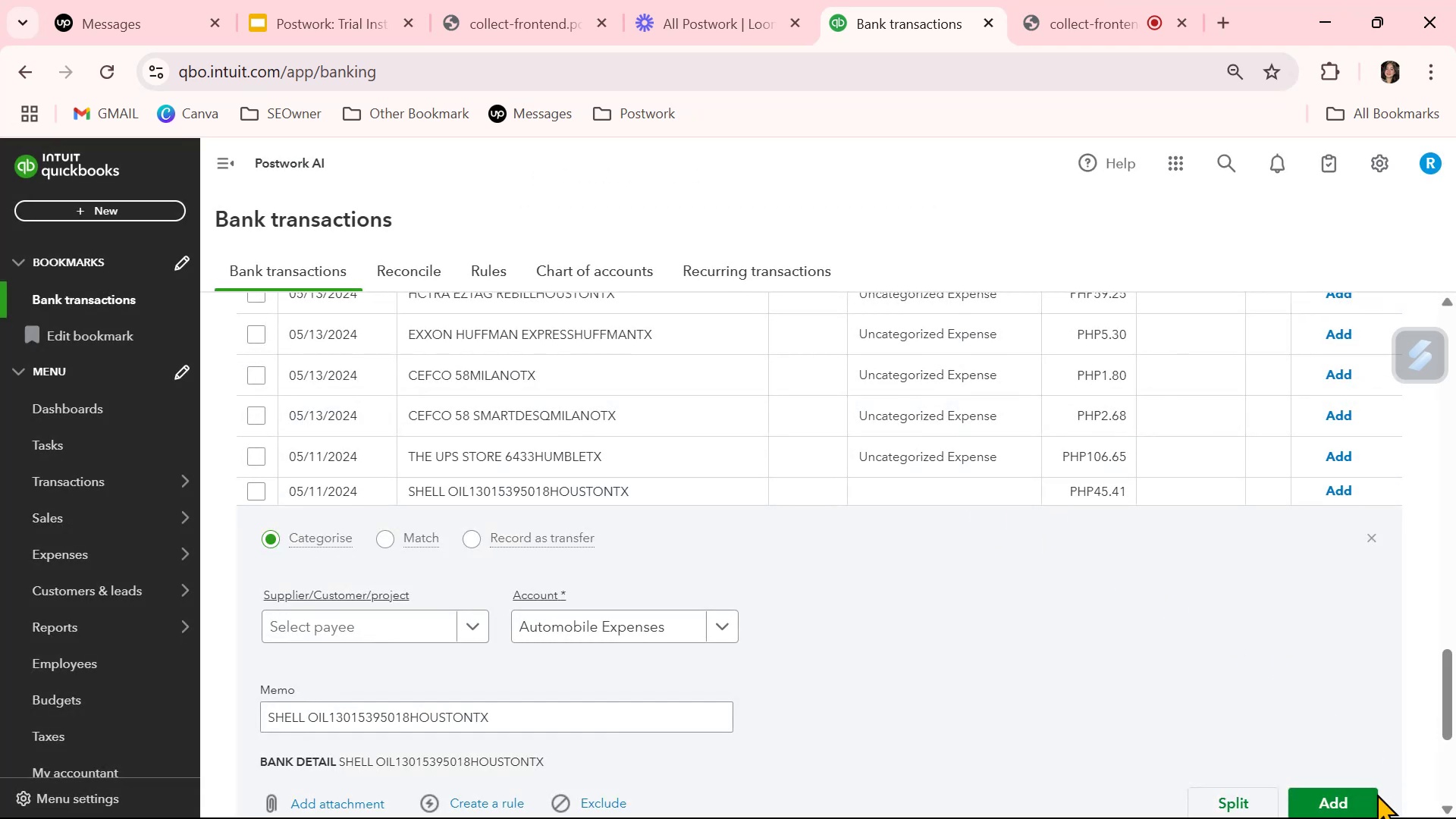 
left_click([1361, 799])
 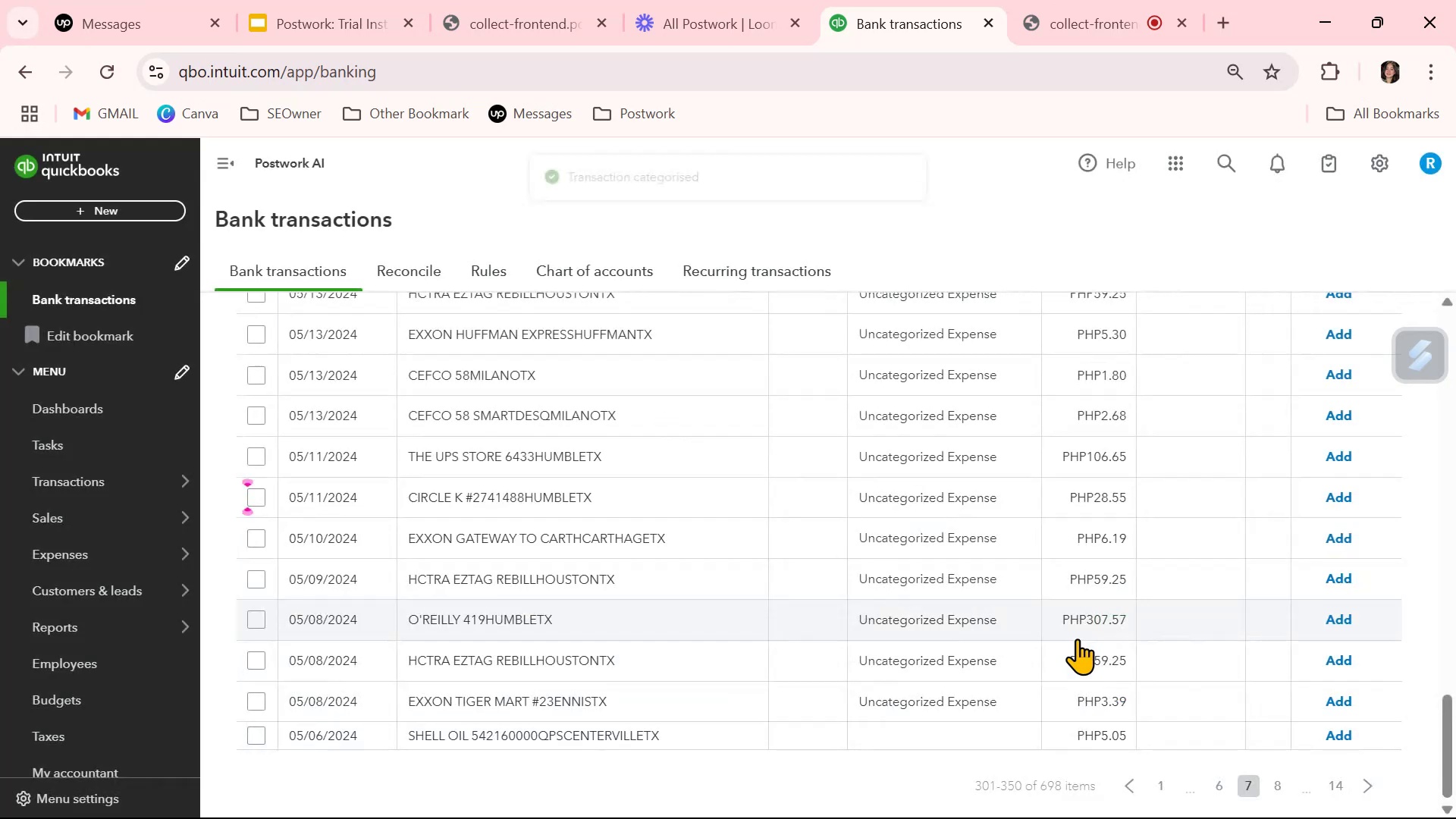 
scroll: coordinate [1078, 636], scroll_direction: up, amount: 3.0
 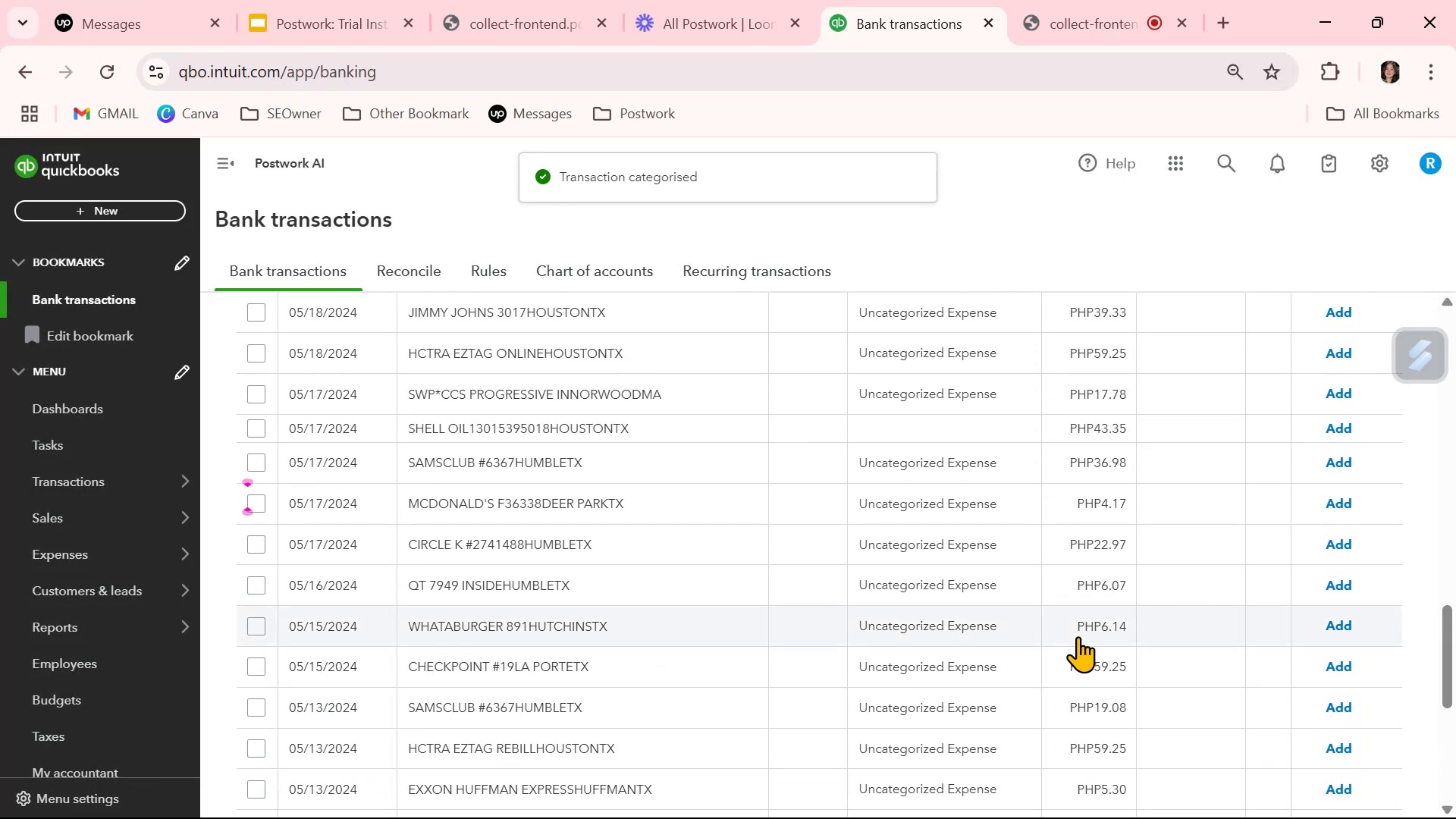 
scroll: coordinate [1078, 636], scroll_direction: down, amount: 3.0
 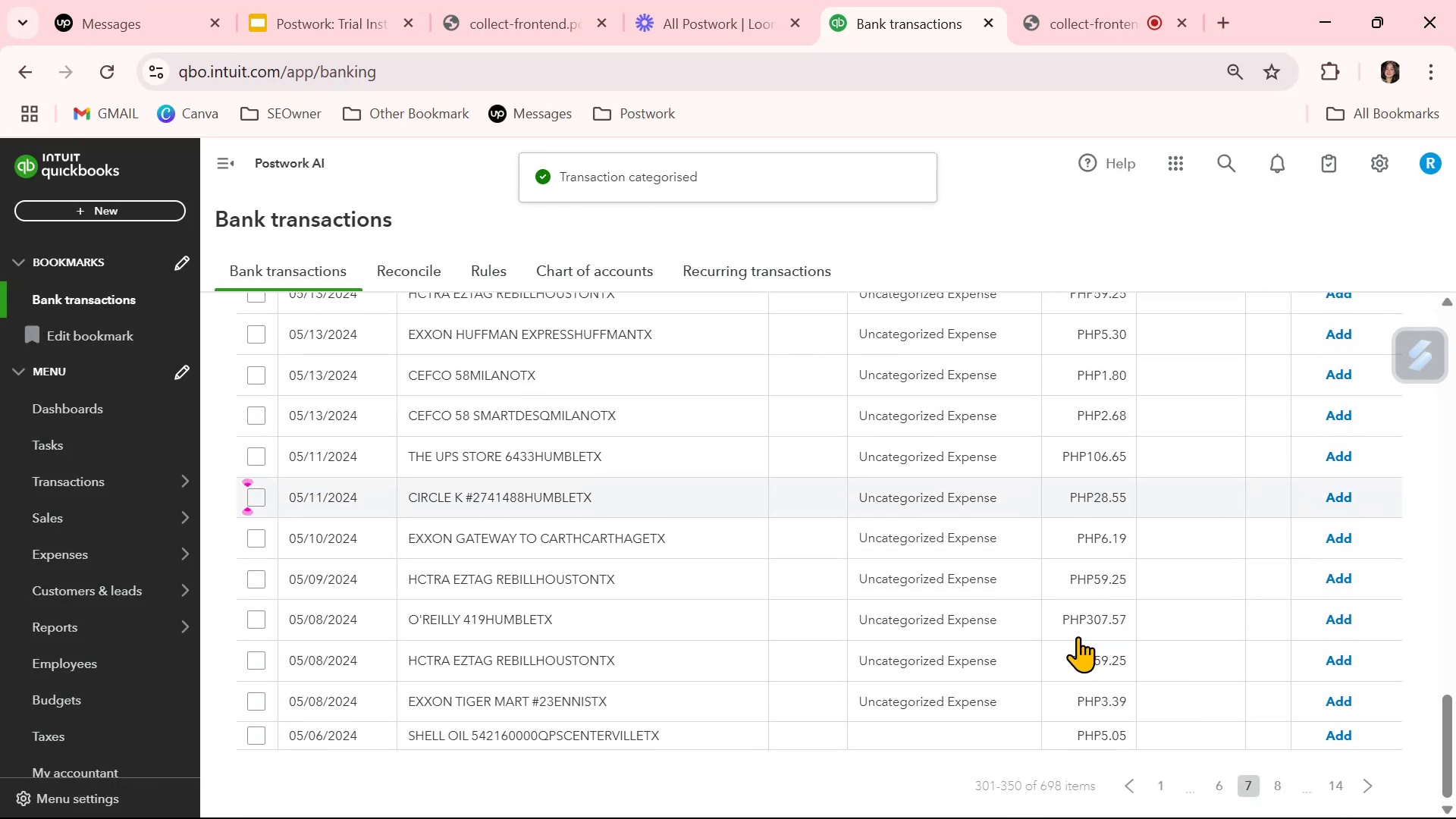 
scroll: coordinate [1078, 636], scroll_direction: up, amount: 4.0
 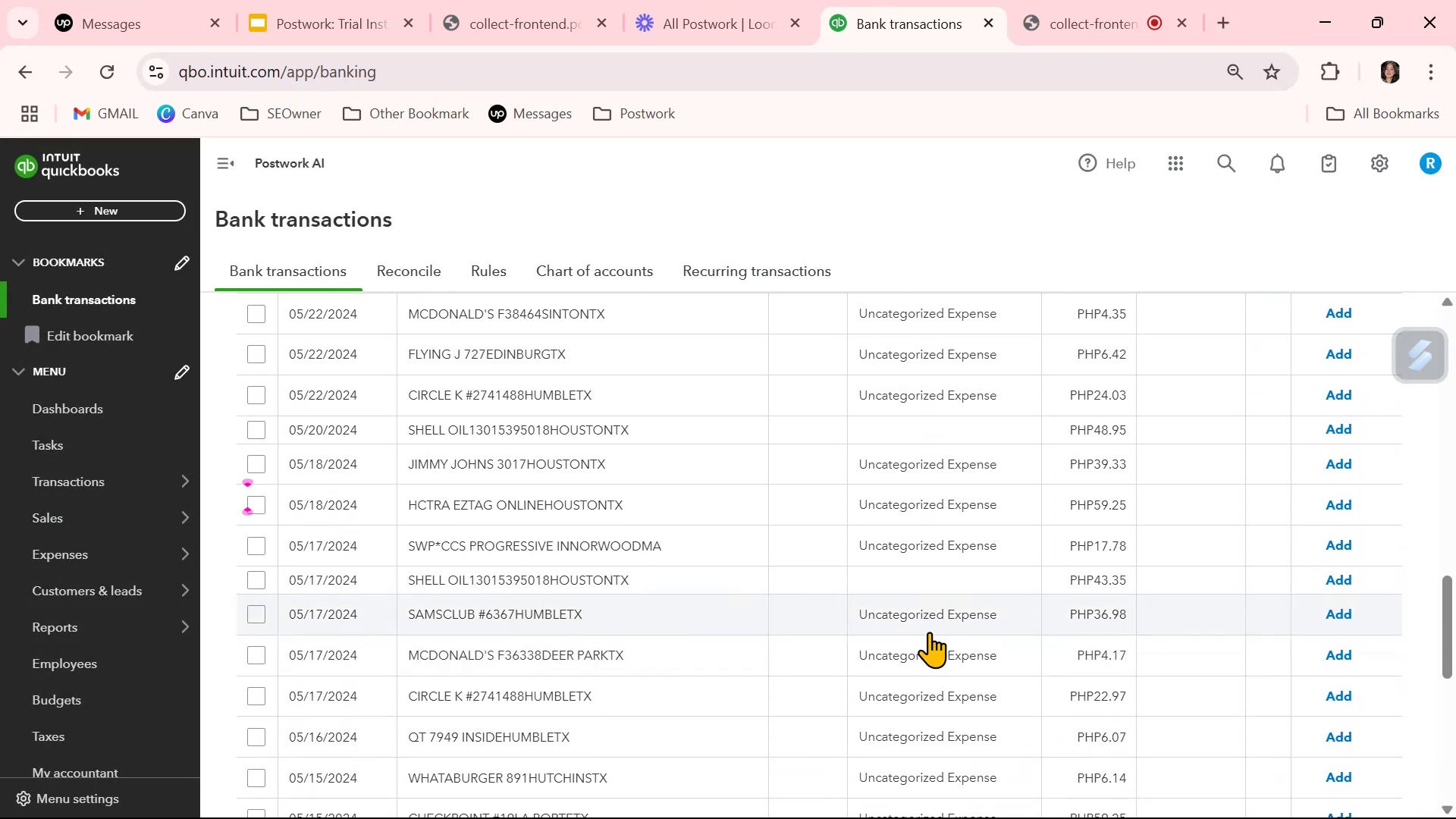 
left_click([937, 653])
 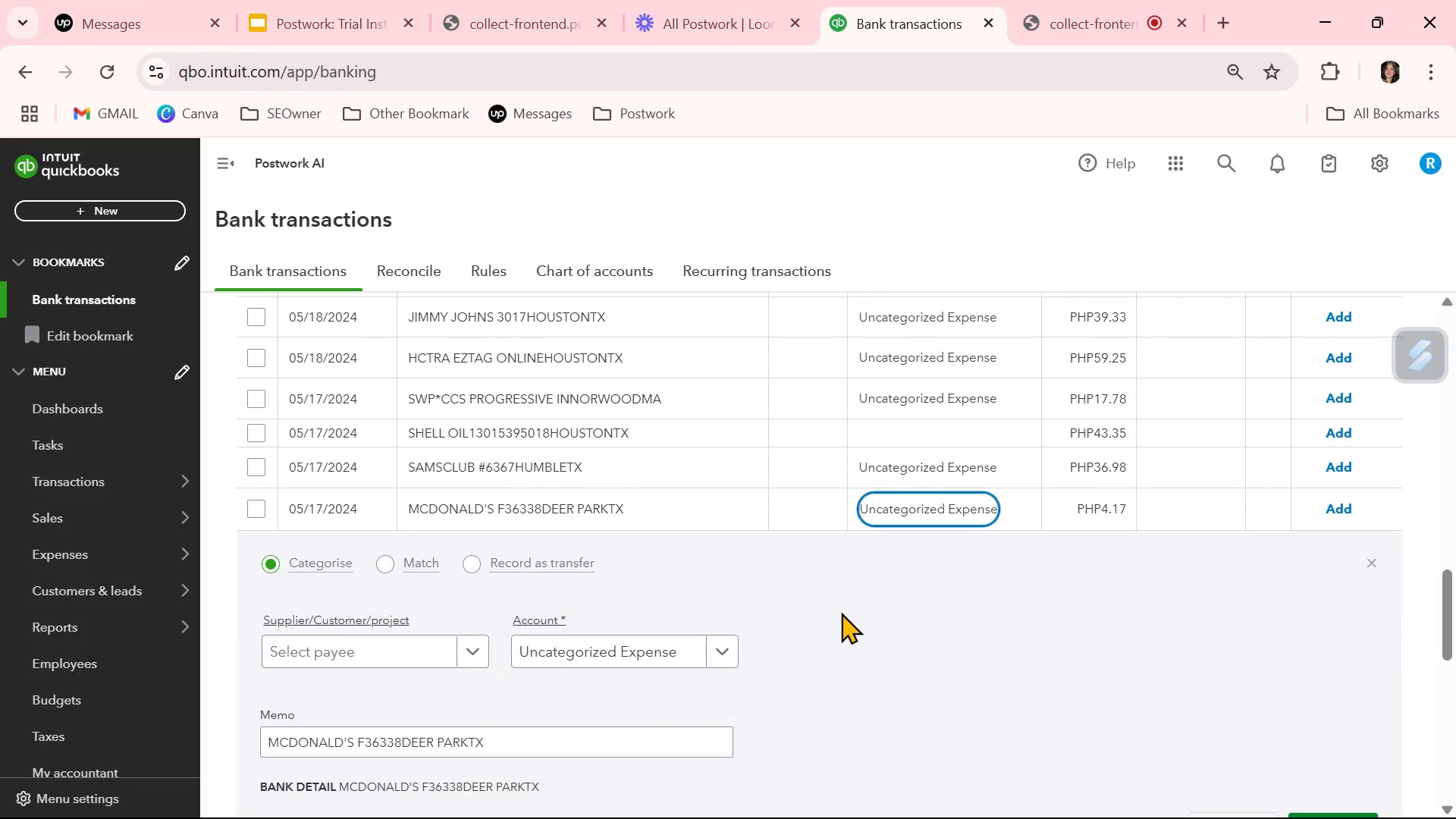 
left_click([640, 642])
 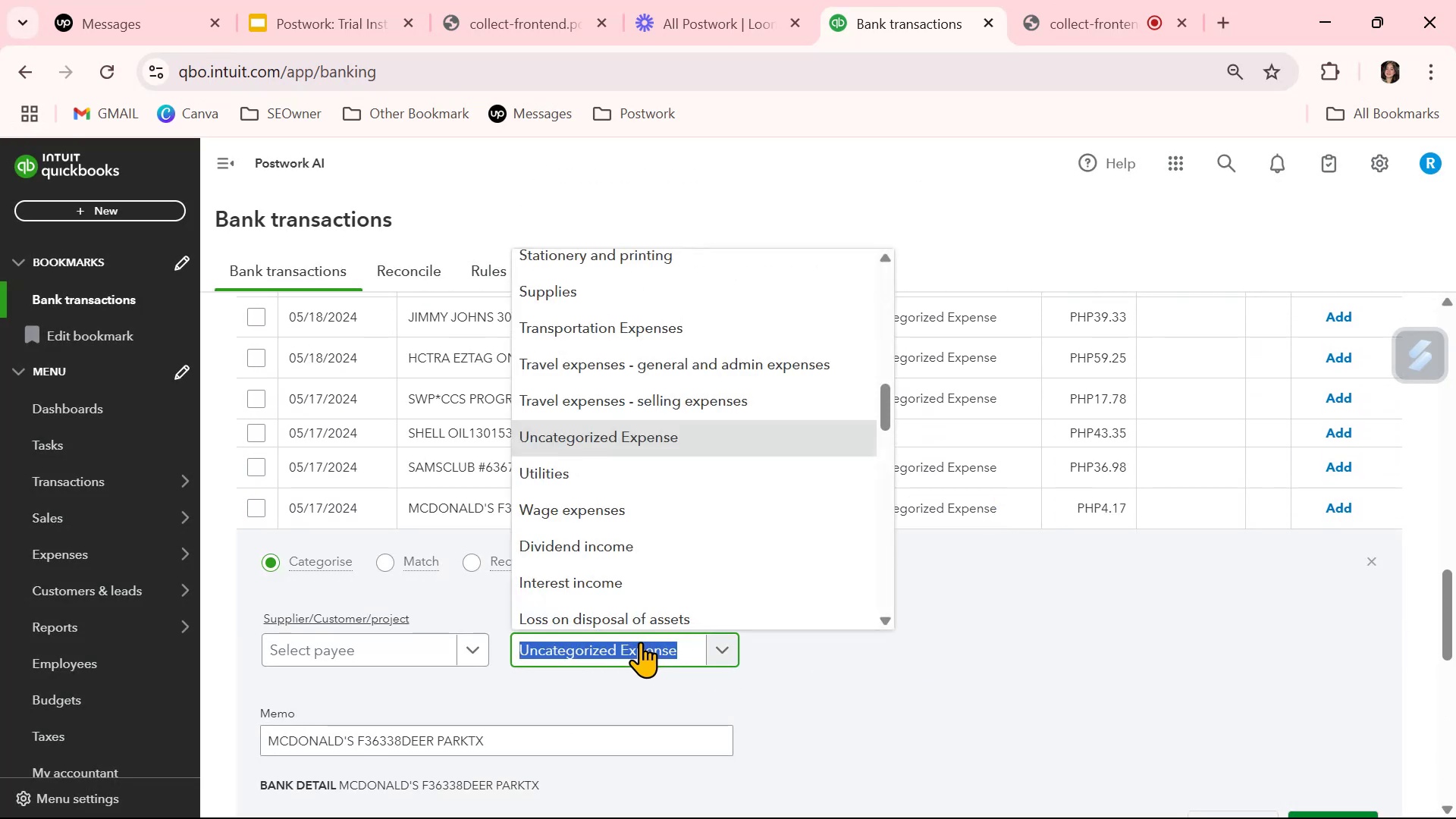 
type(meals)
 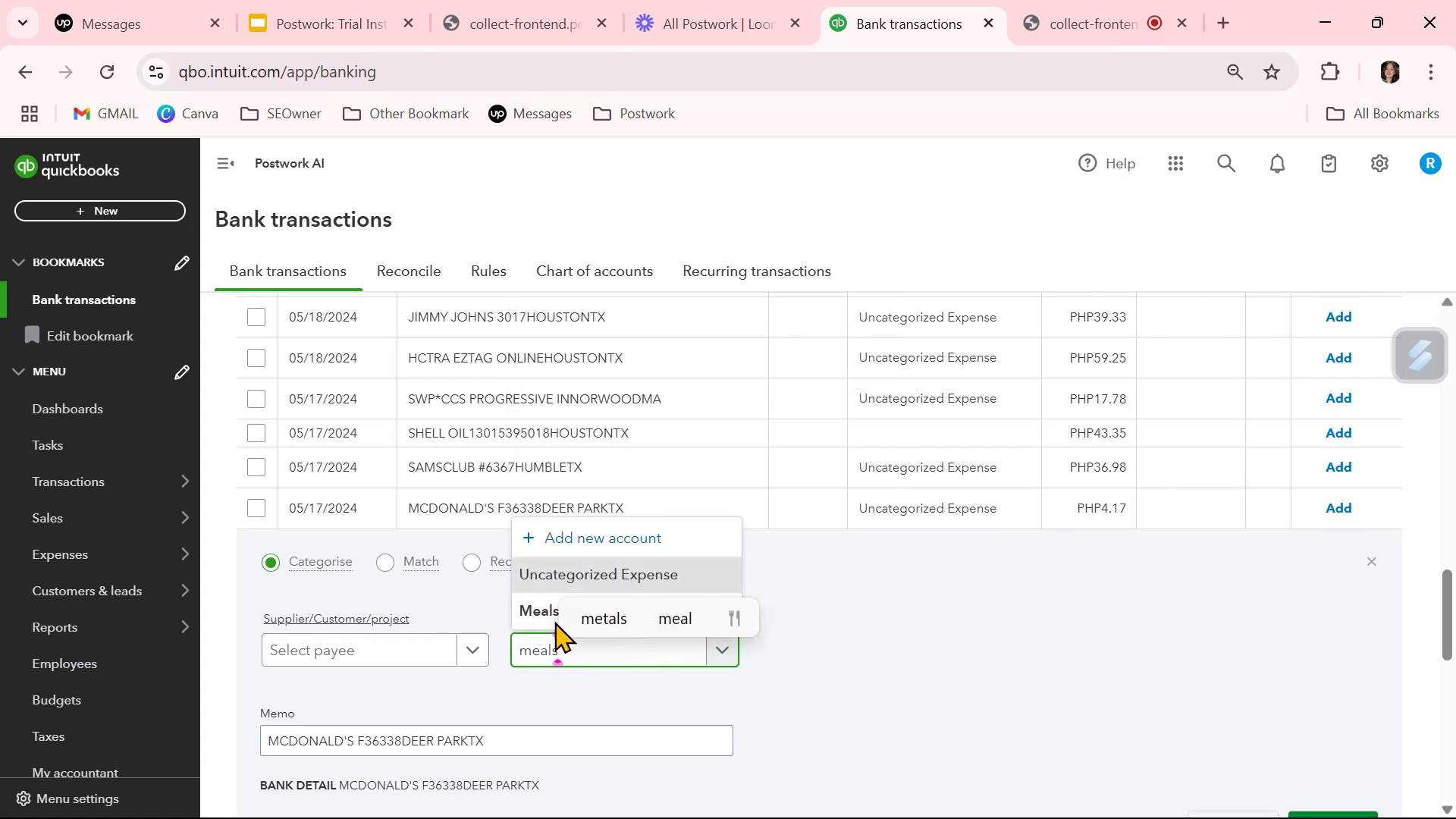 
left_click([536, 608])
 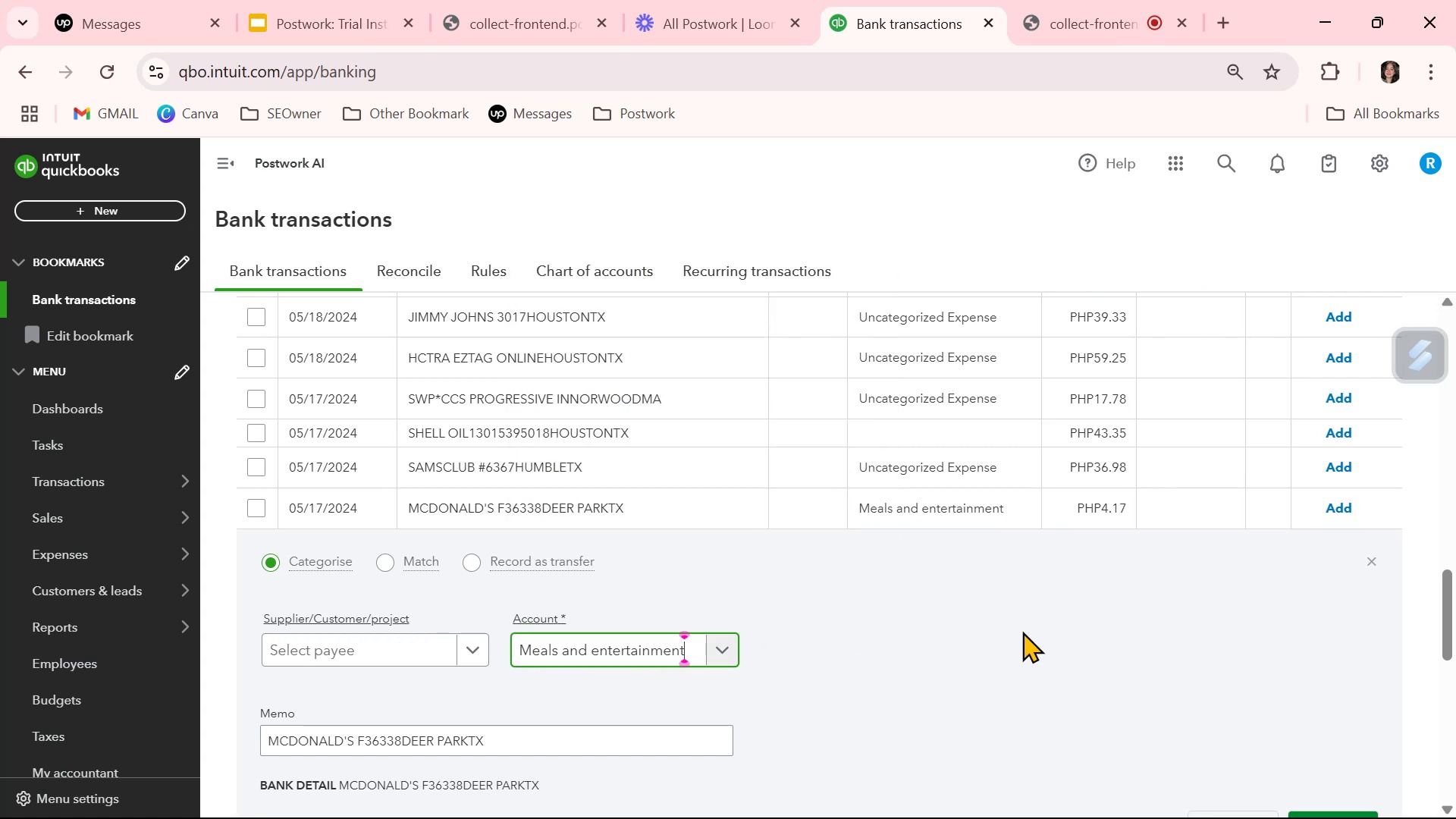 
scroll: coordinate [1058, 646], scroll_direction: down, amount: 1.0
 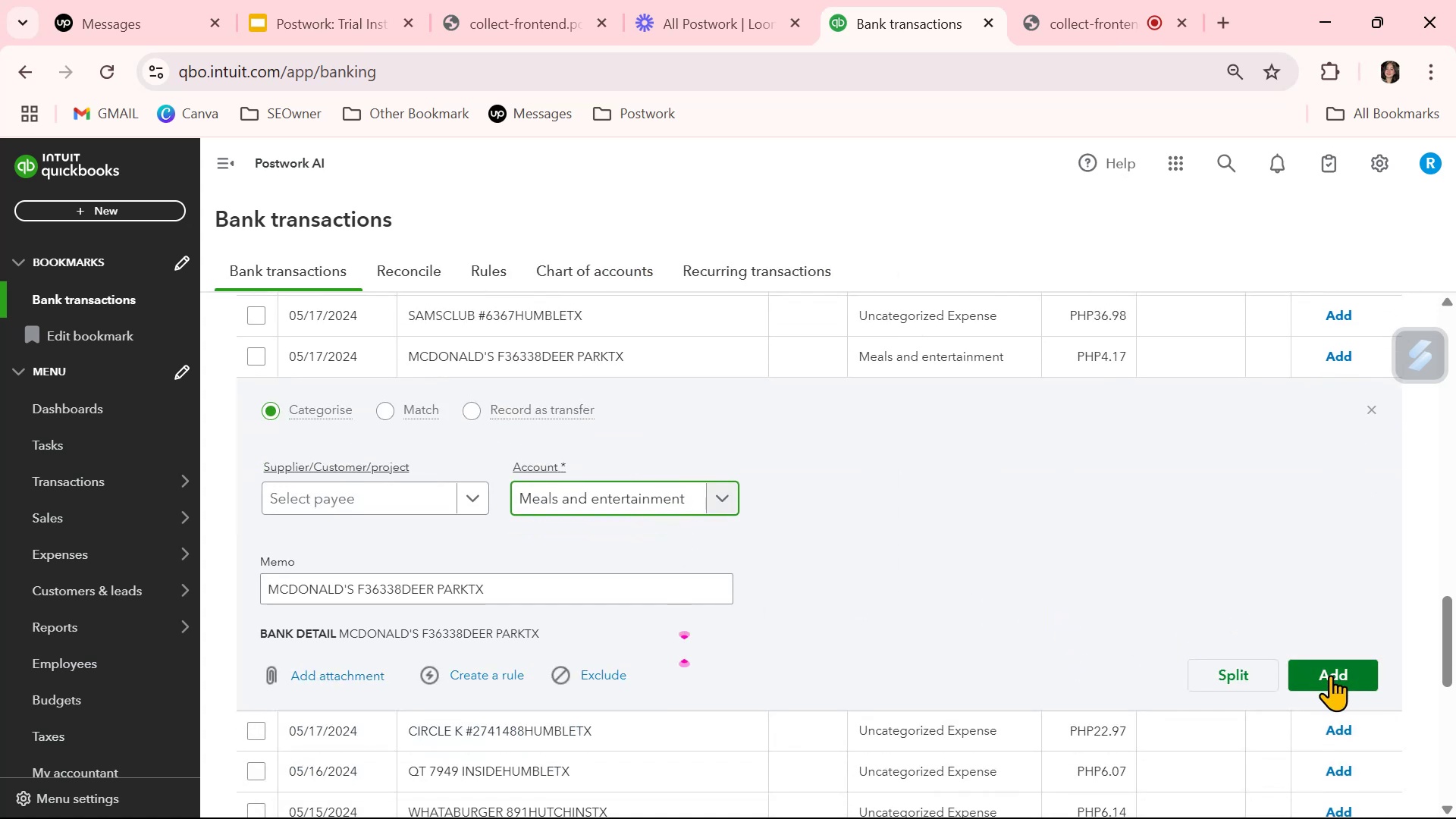 
left_click([1335, 680])
 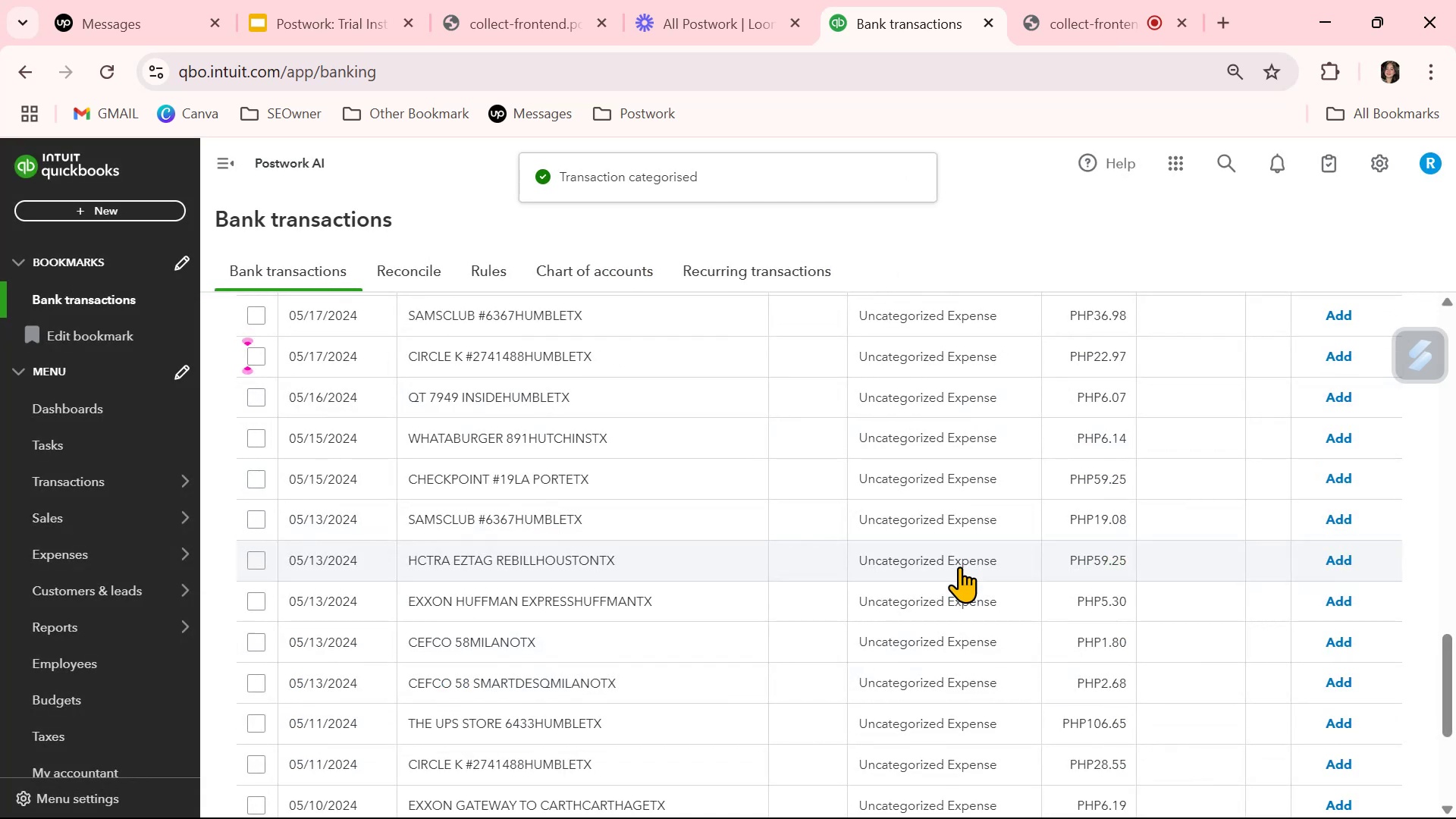 
left_click([940, 445])
 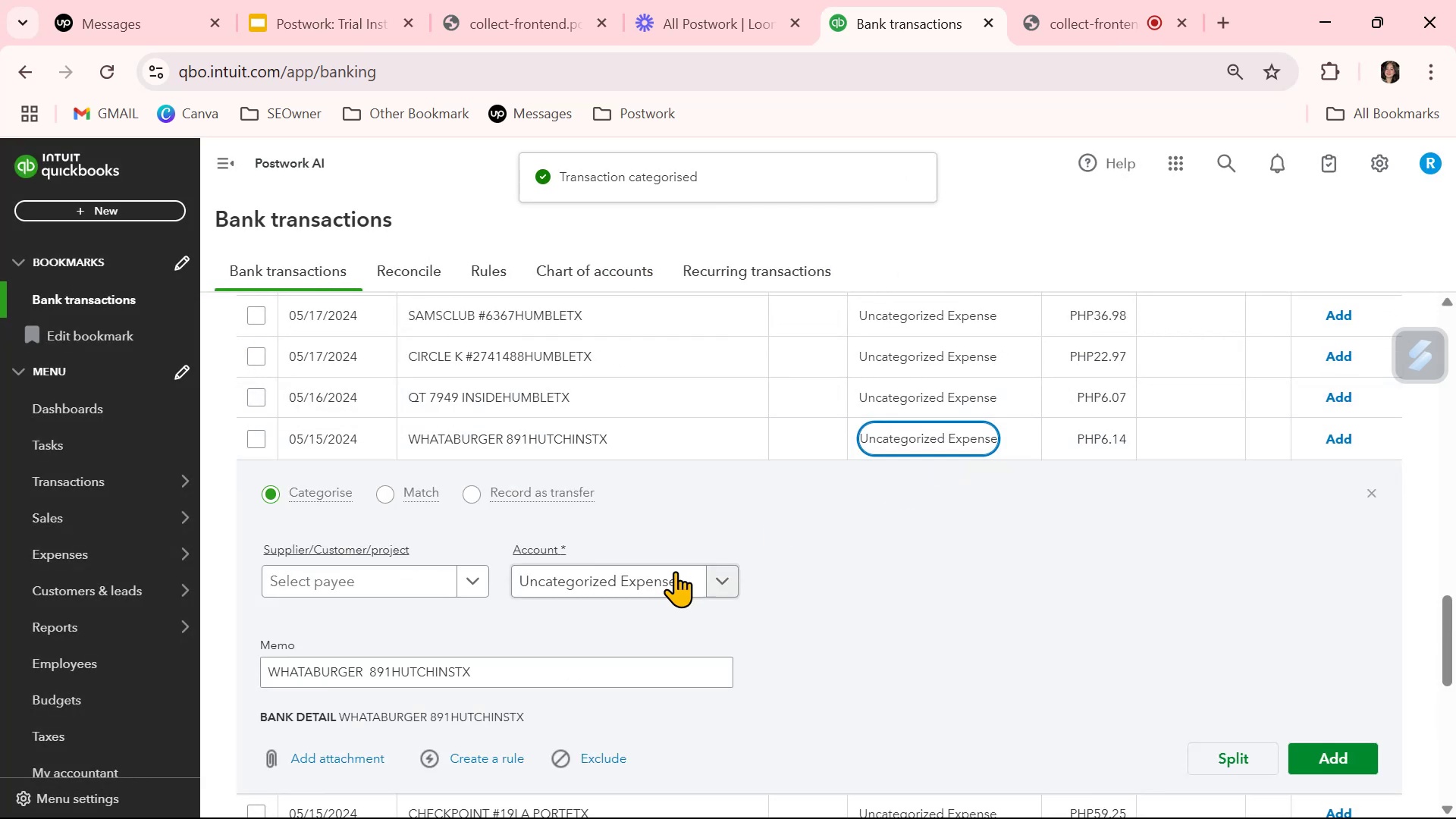 
left_click([648, 573])
 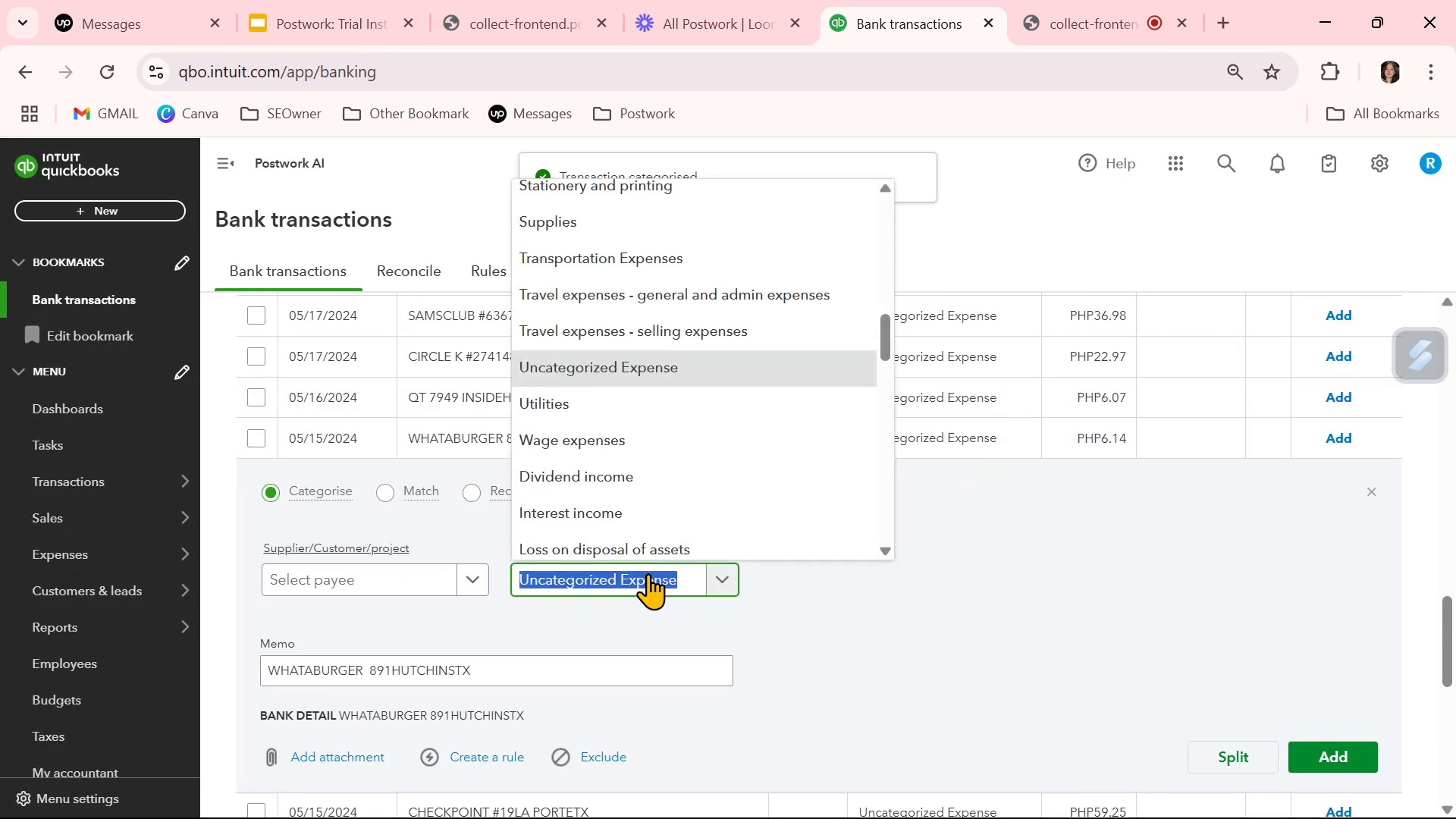 
type(meals)
 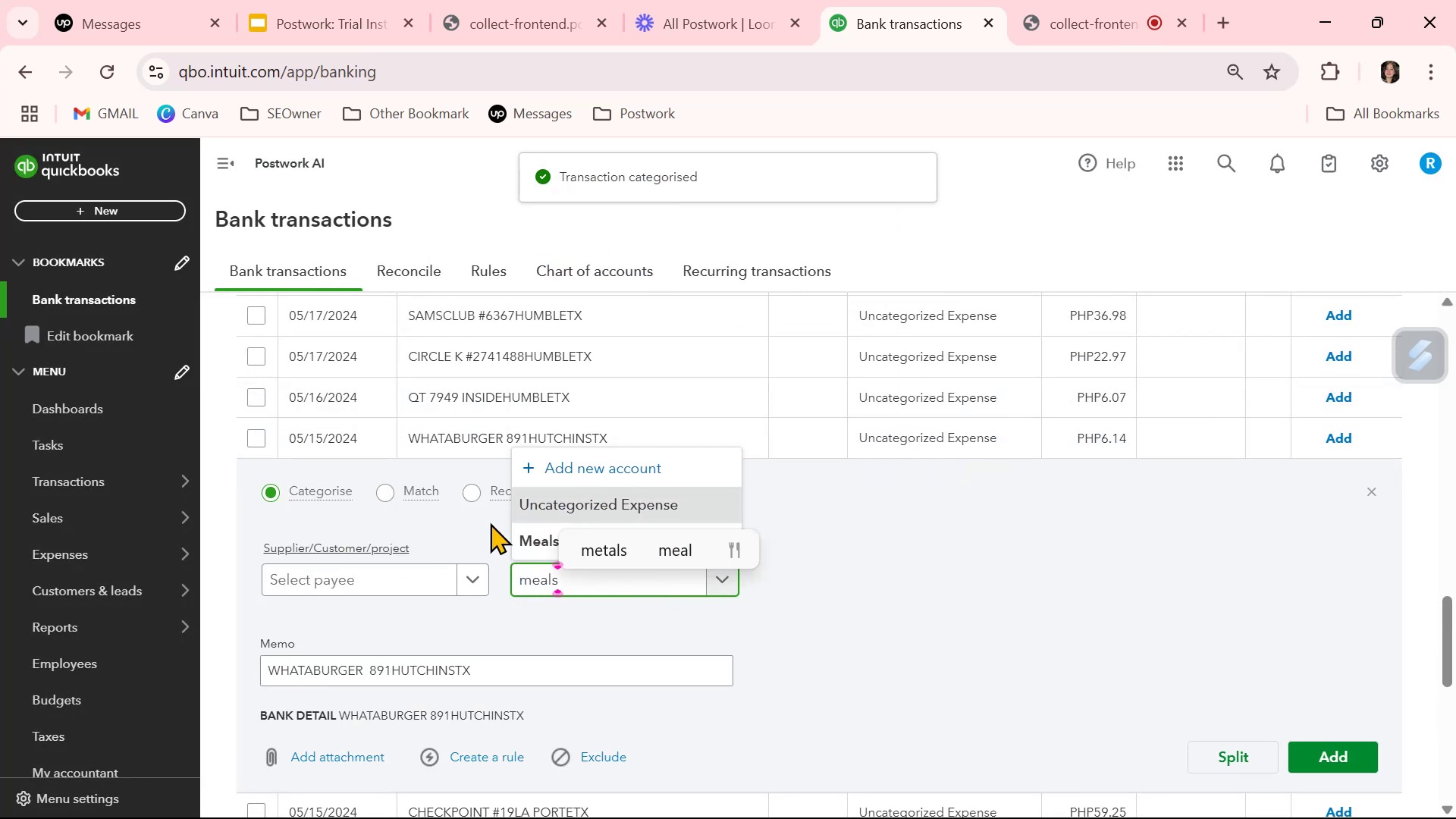 
left_click([522, 535])
 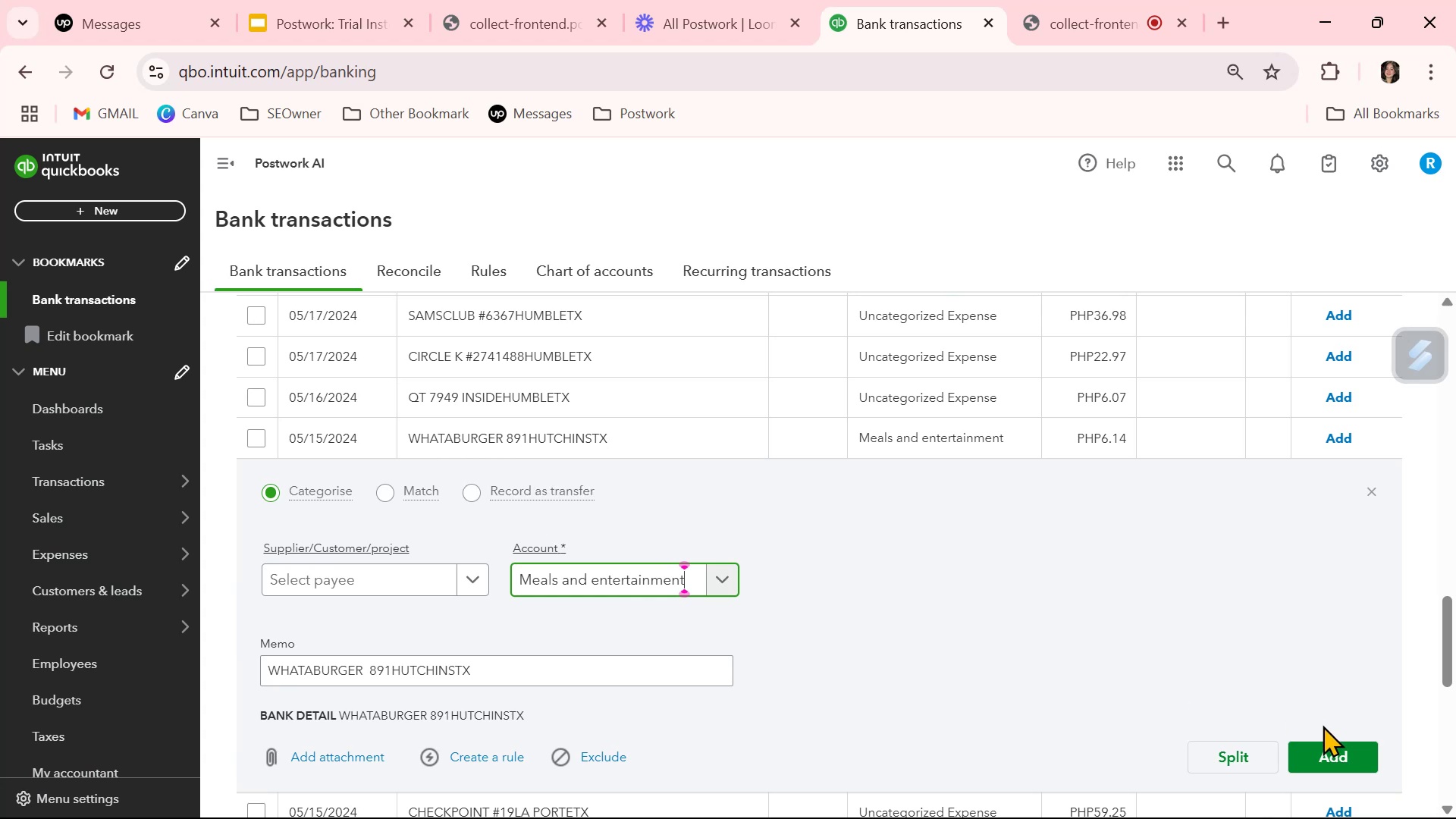 
left_click([1335, 753])
 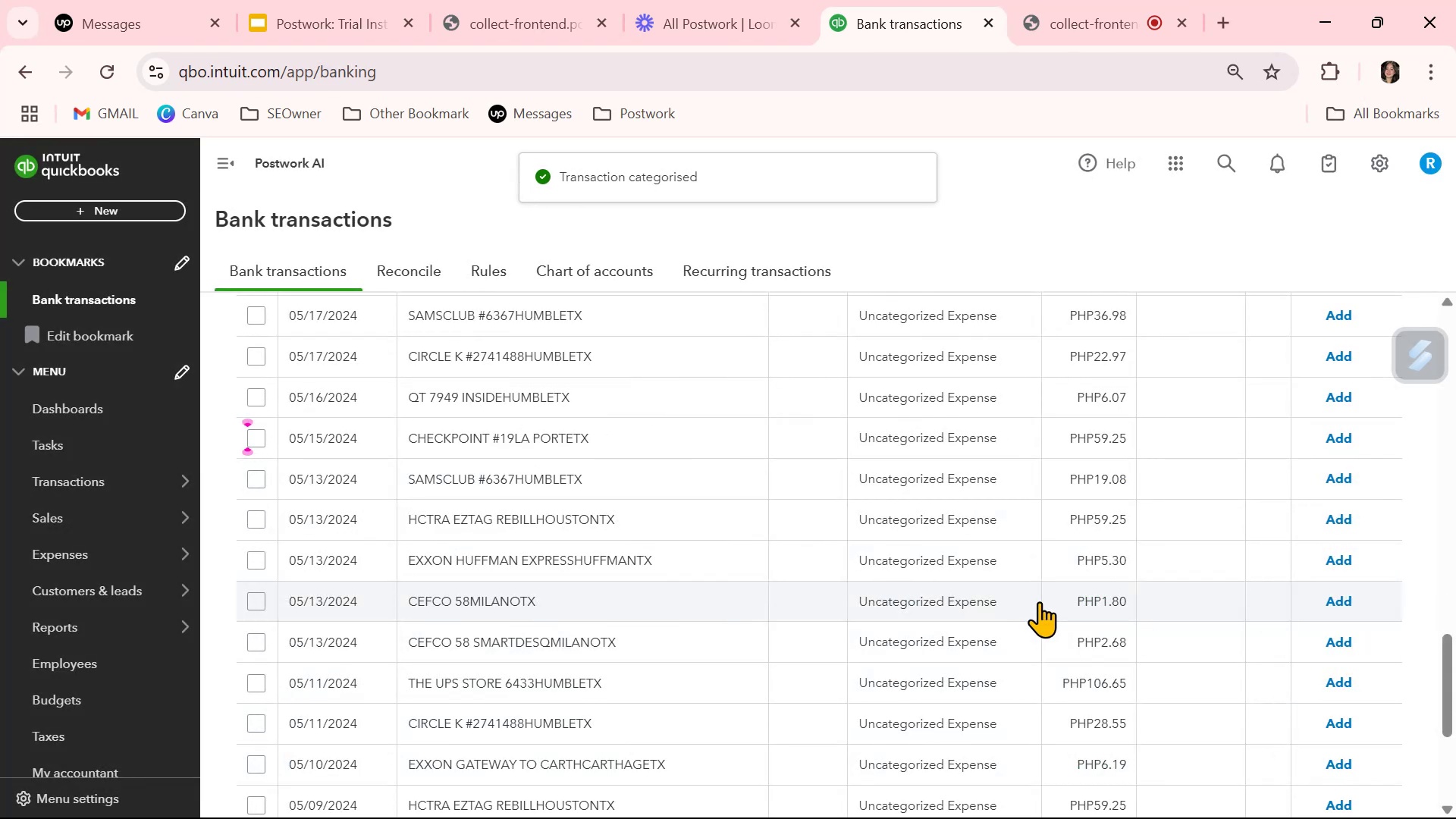 
wait(5.89)
 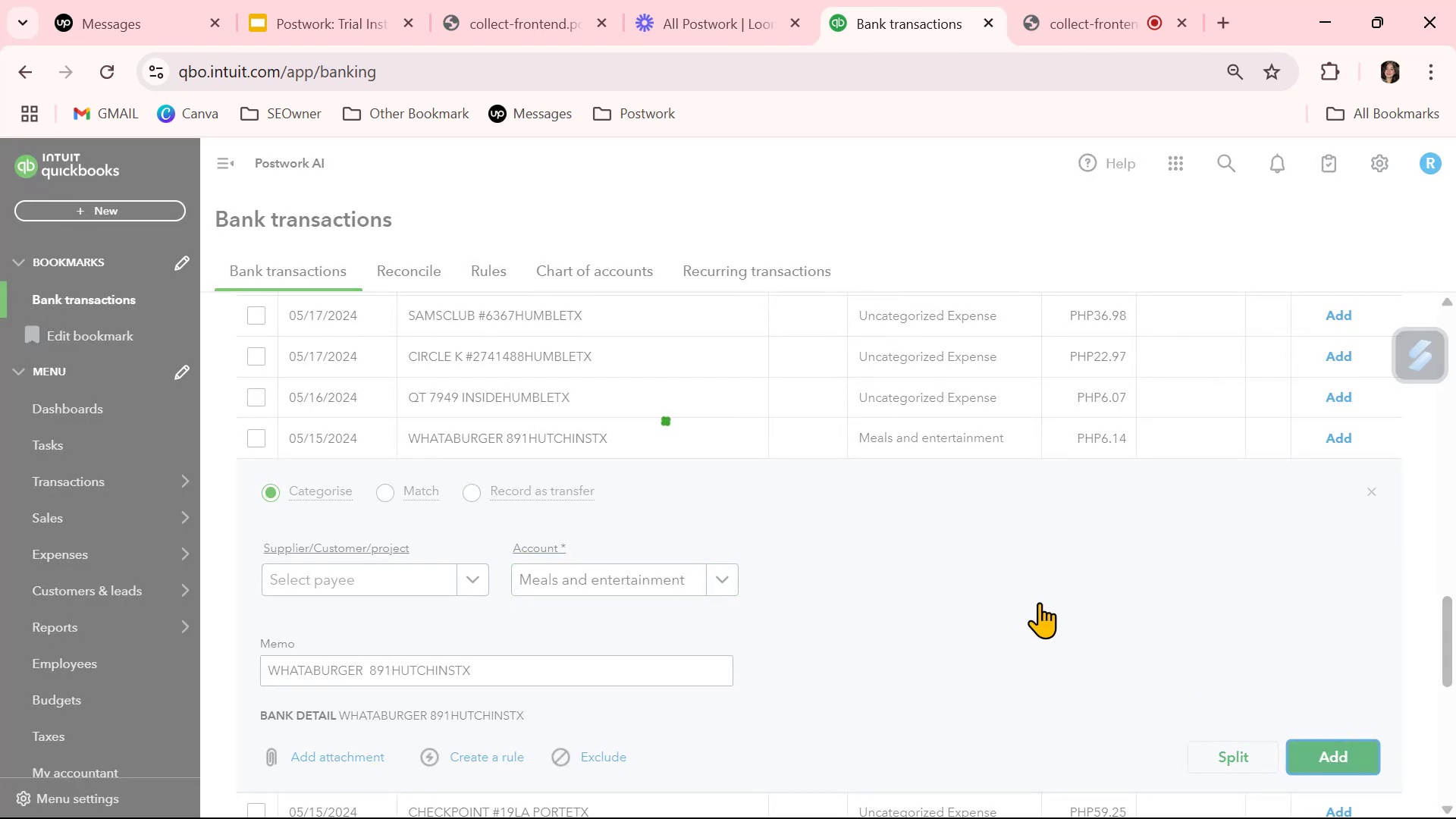 
scroll: coordinate [1039, 593], scroll_direction: up, amount: 1.0
 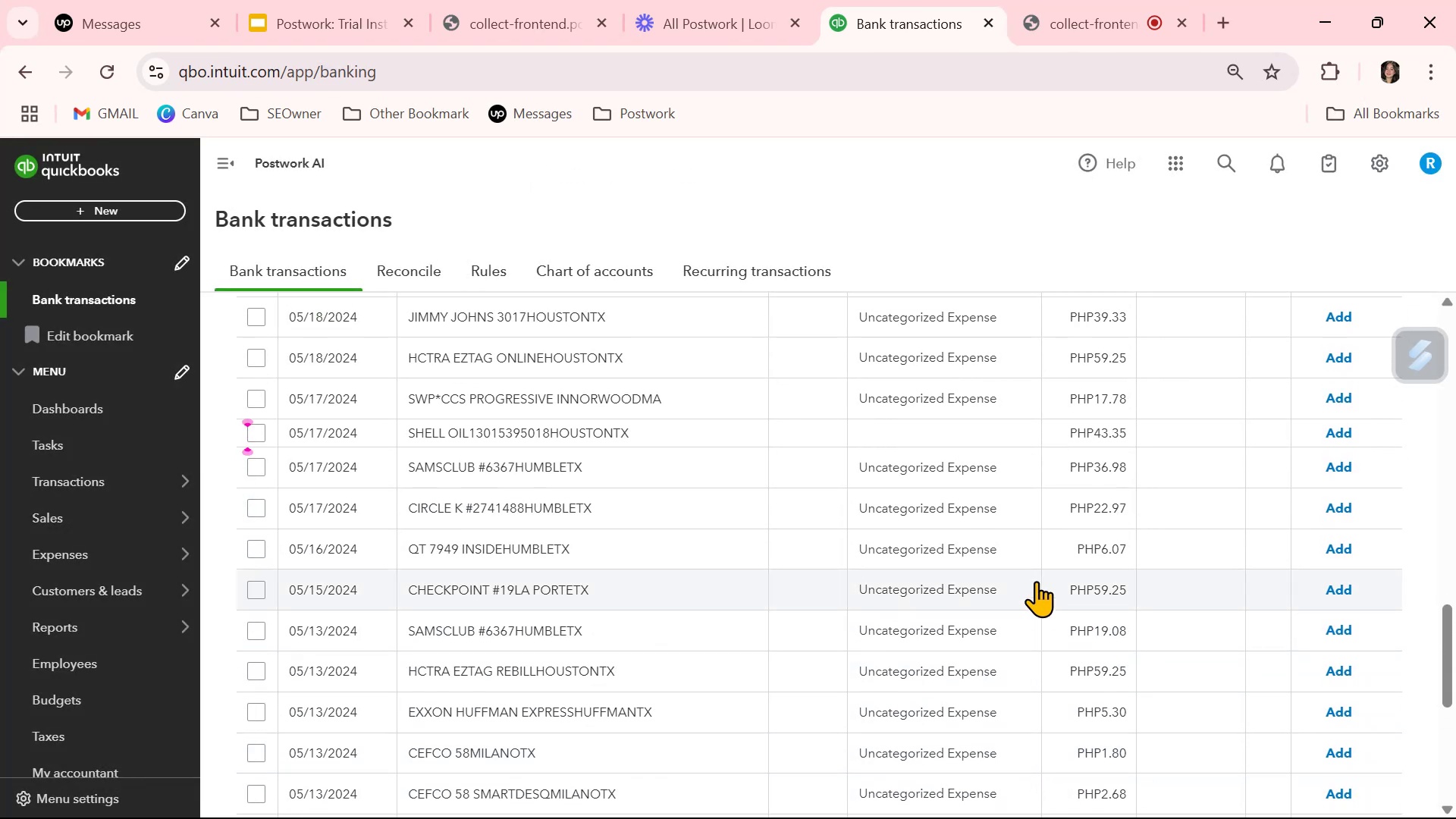 
left_click([958, 422])
 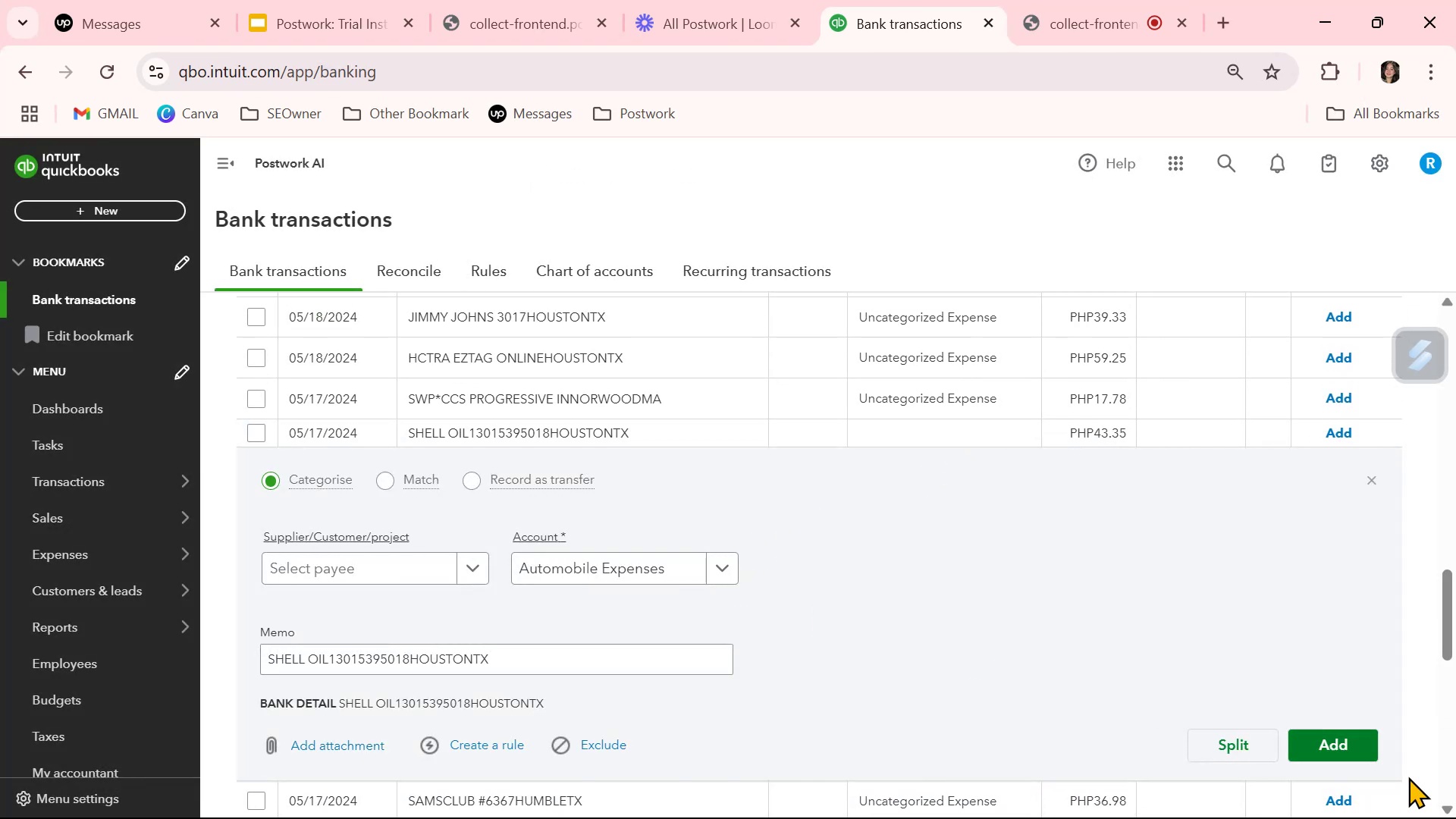 
left_click([1368, 742])
 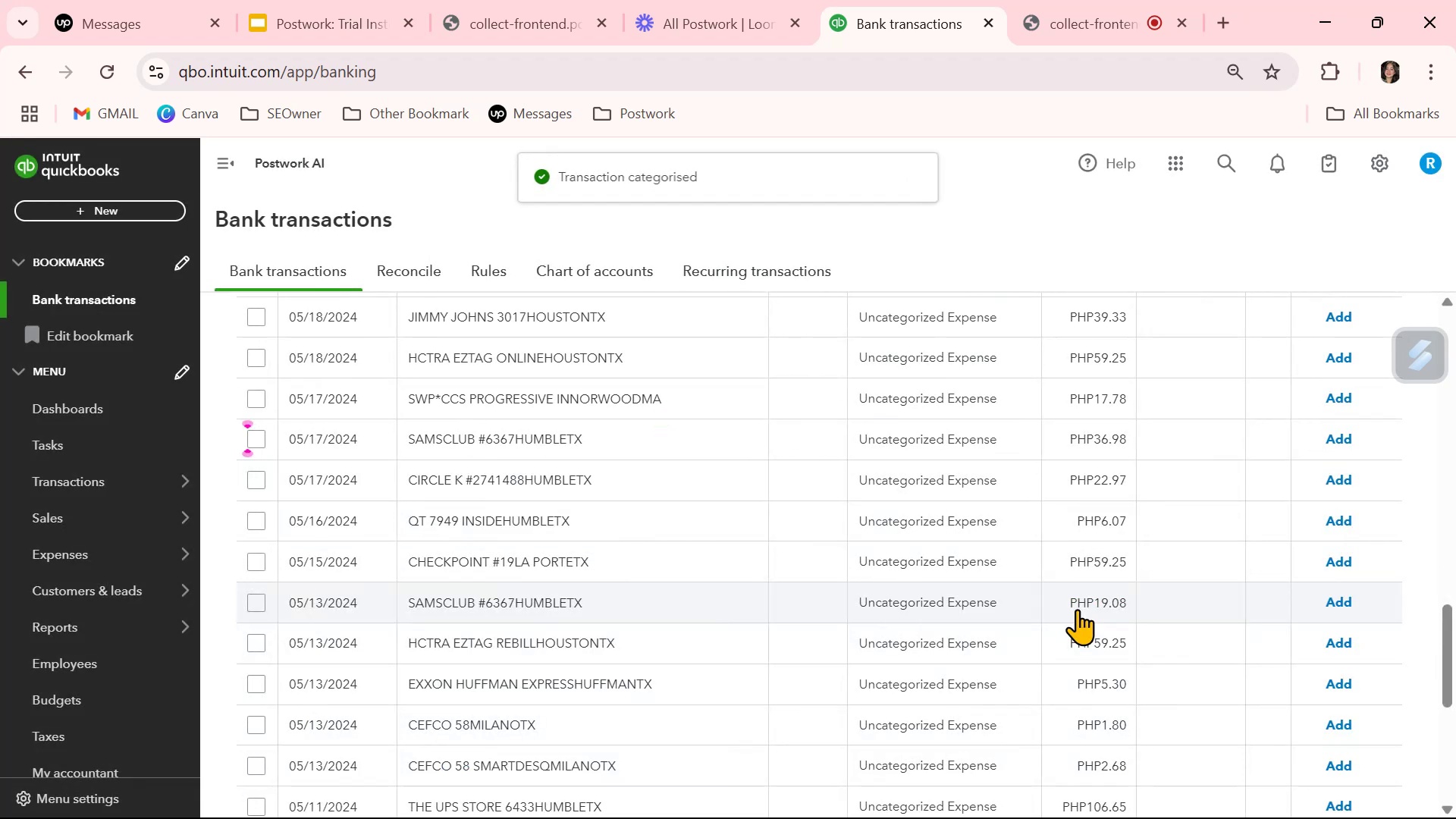 
scroll: coordinate [1018, 616], scroll_direction: up, amount: 2.0
 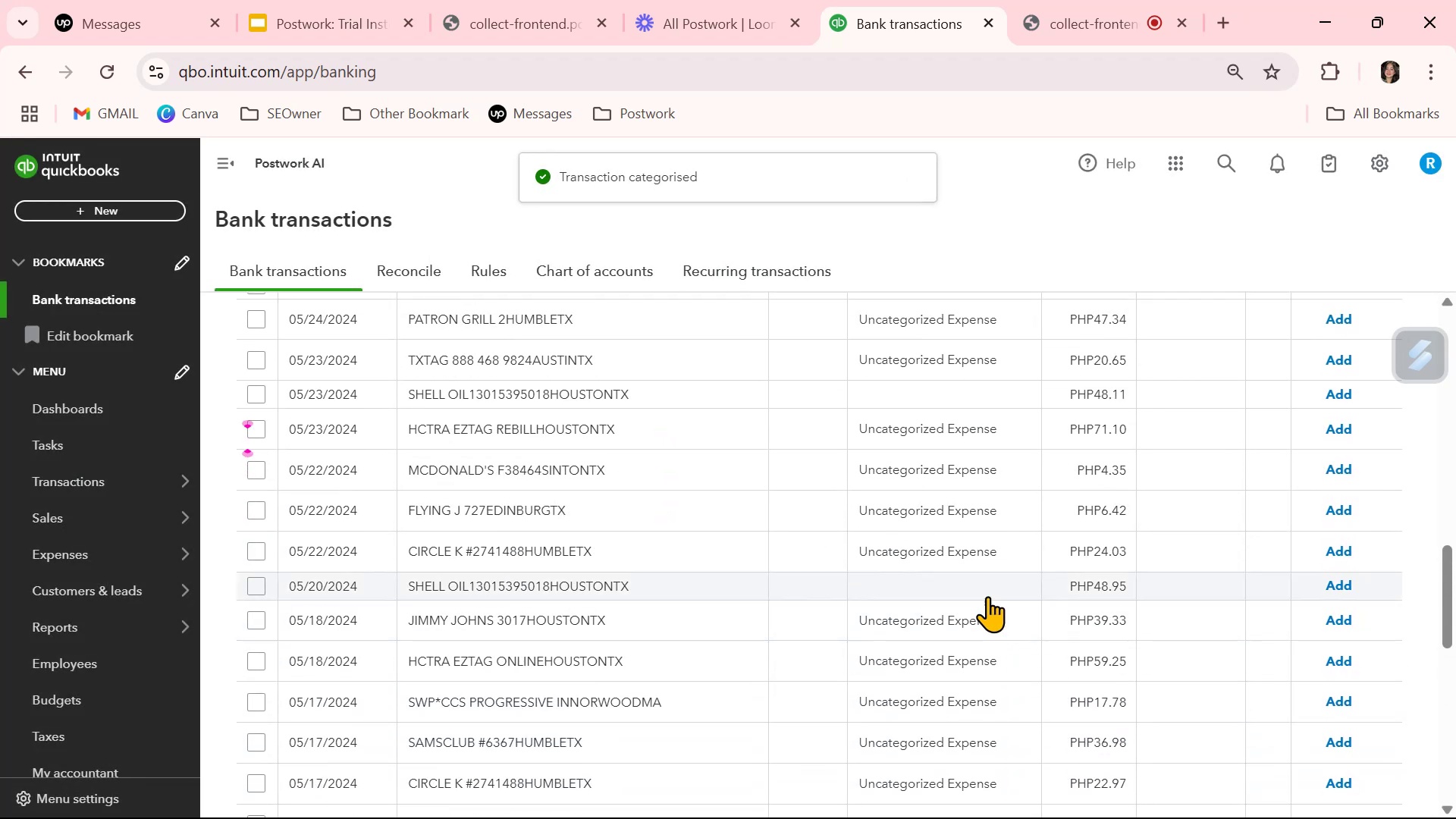 
left_click([987, 596])
 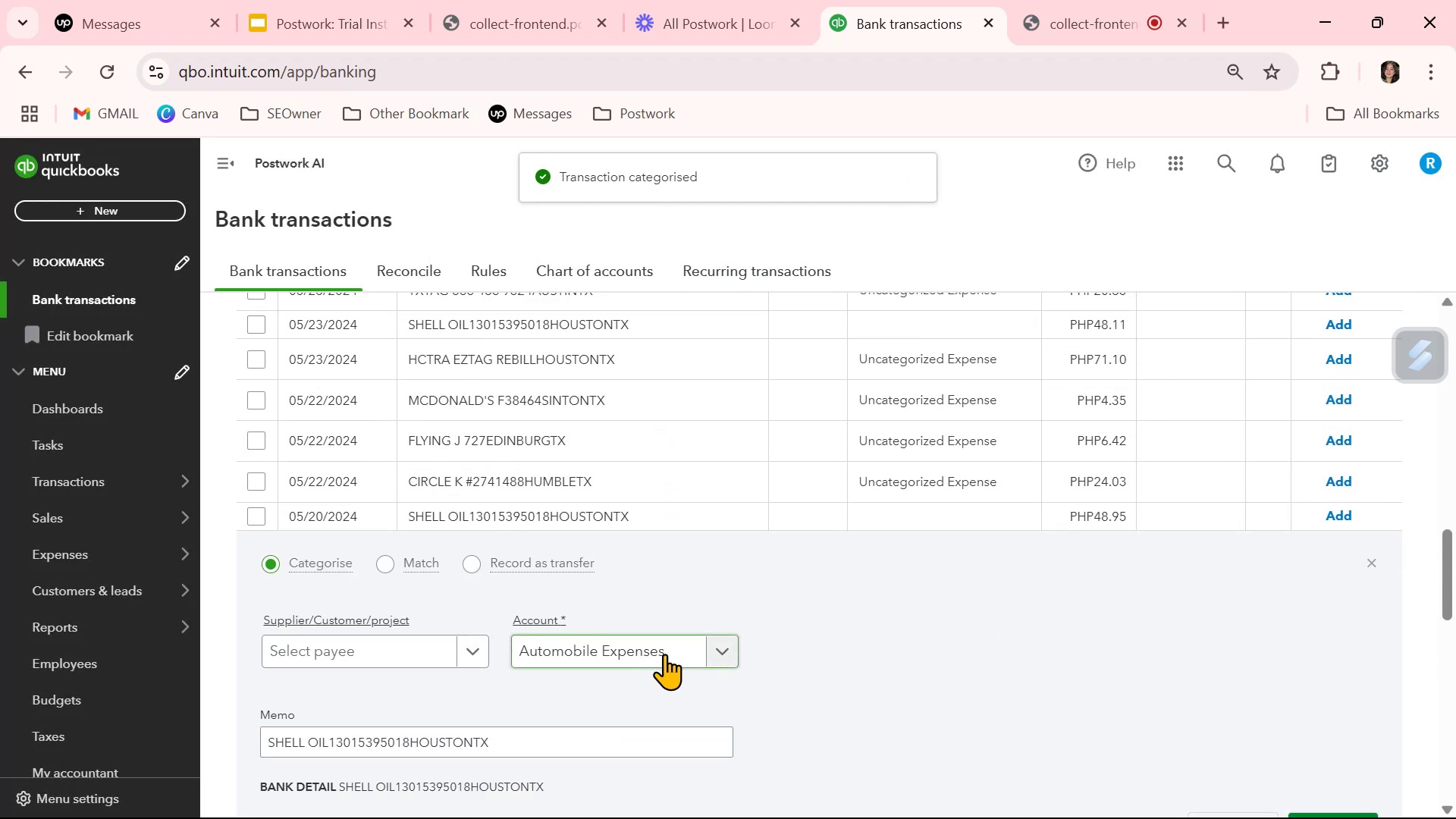 
left_click([664, 654])
 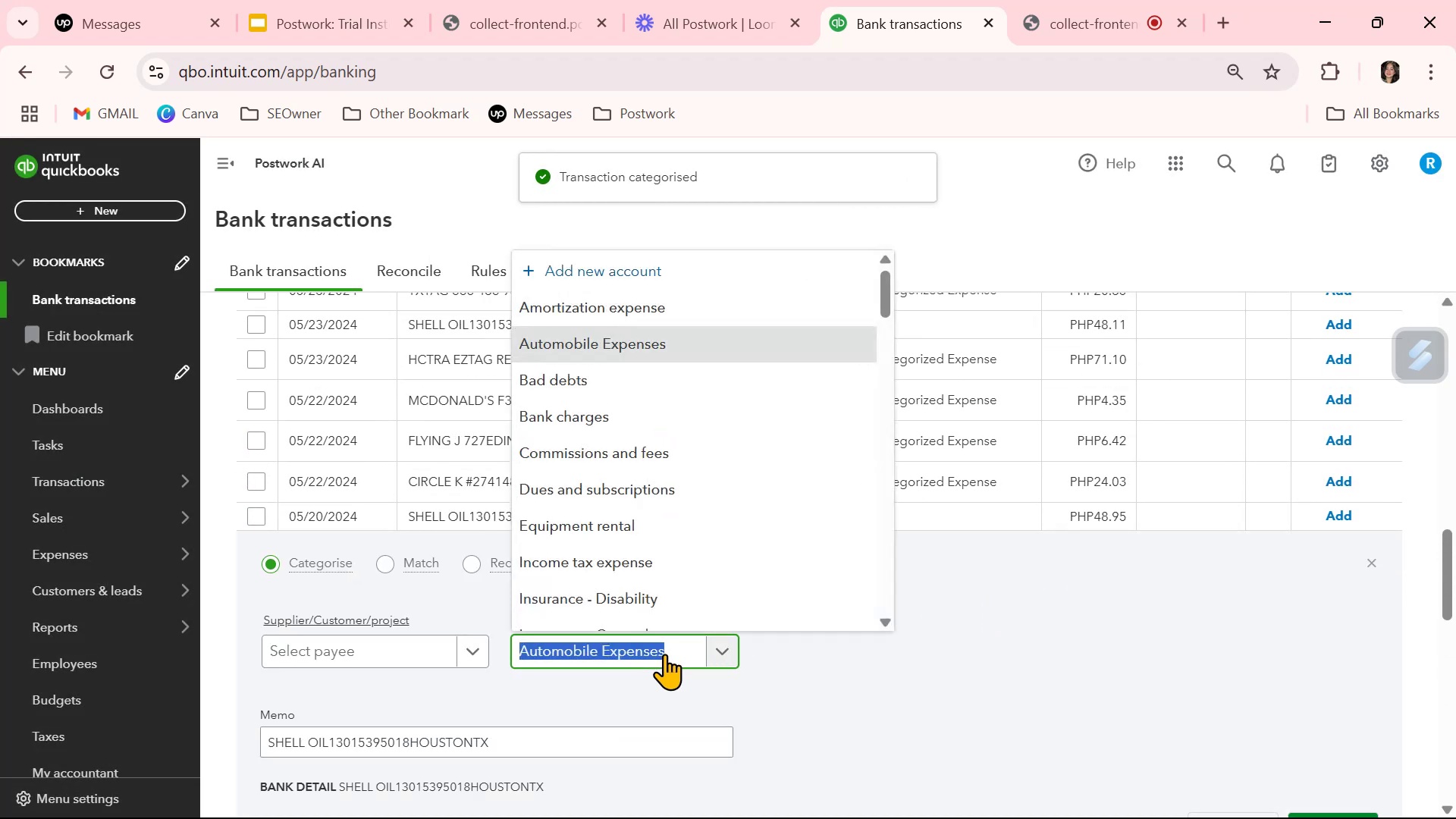 
left_click([664, 654])
 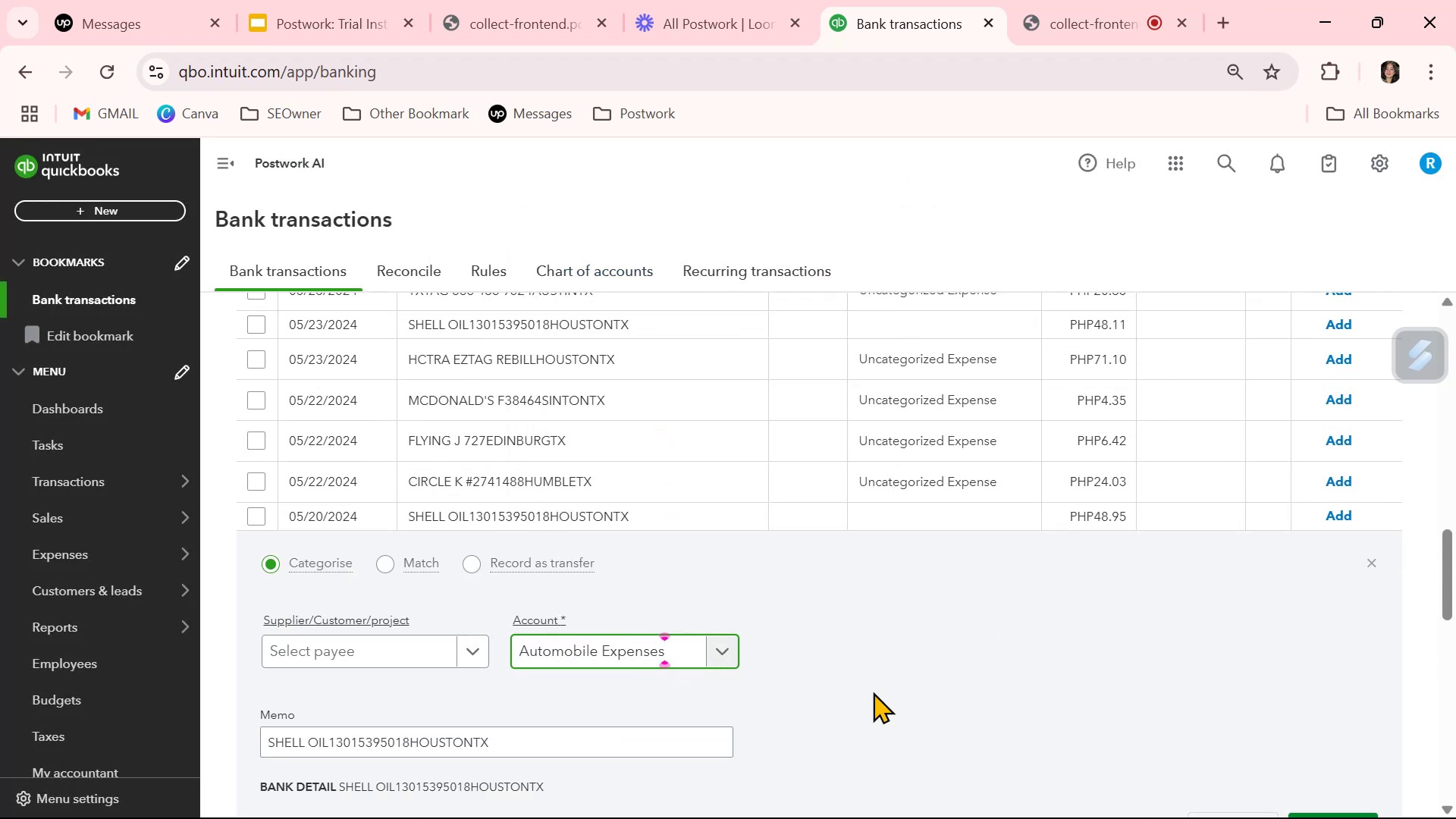 
scroll: coordinate [1141, 687], scroll_direction: down, amount: 1.0
 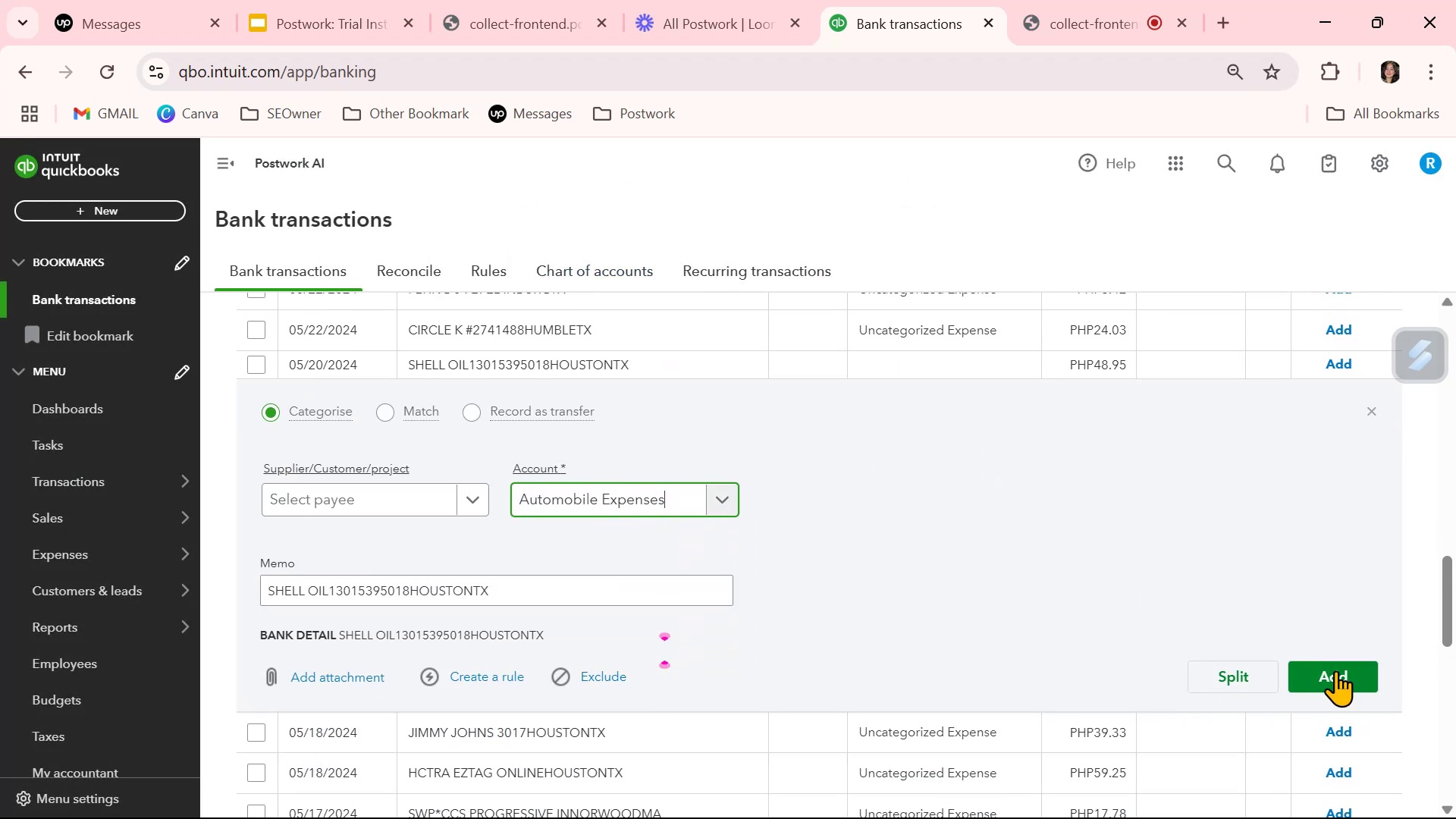 
left_click([1336, 674])
 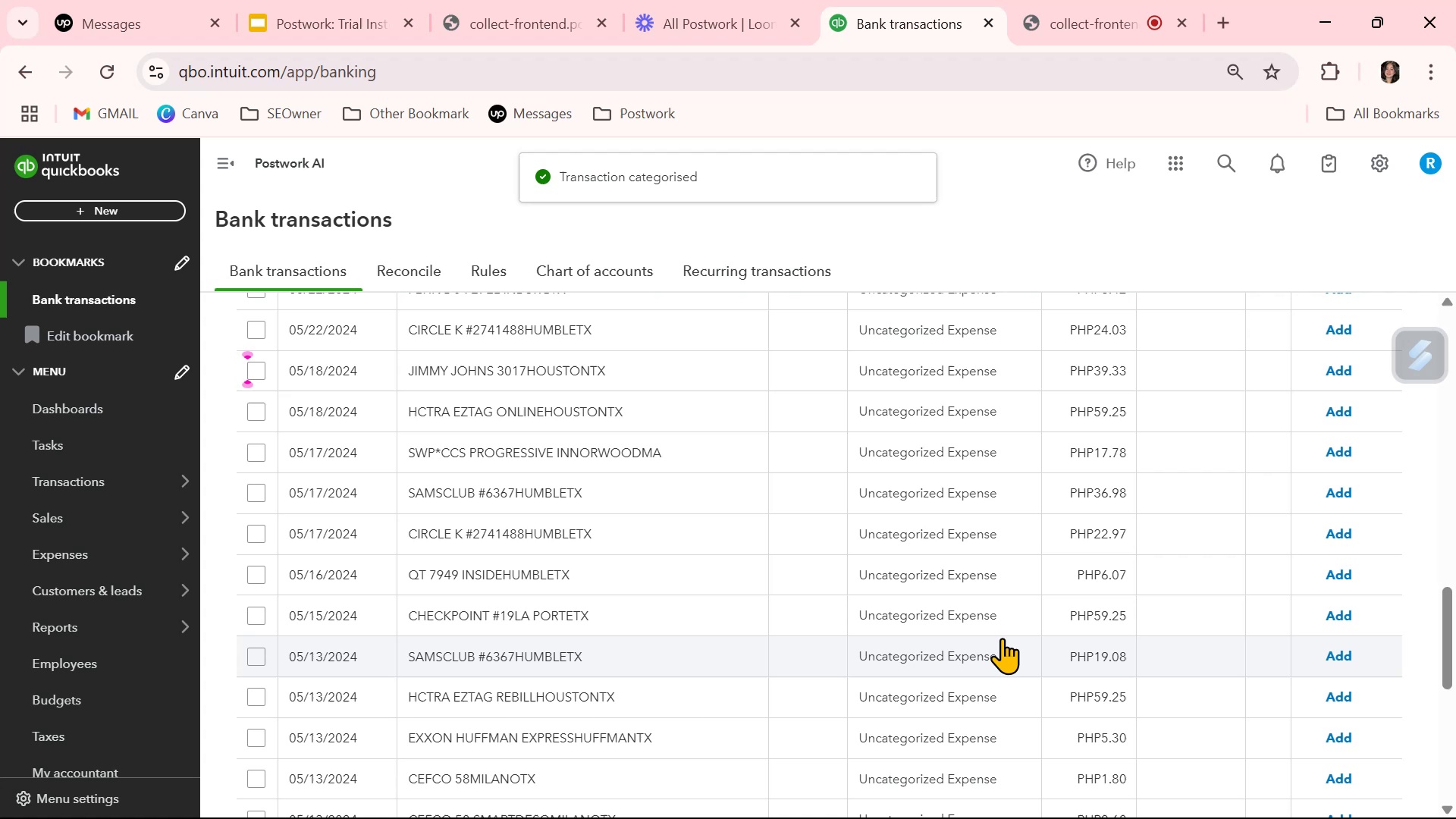 
scroll: coordinate [1002, 638], scroll_direction: up, amount: 1.0
 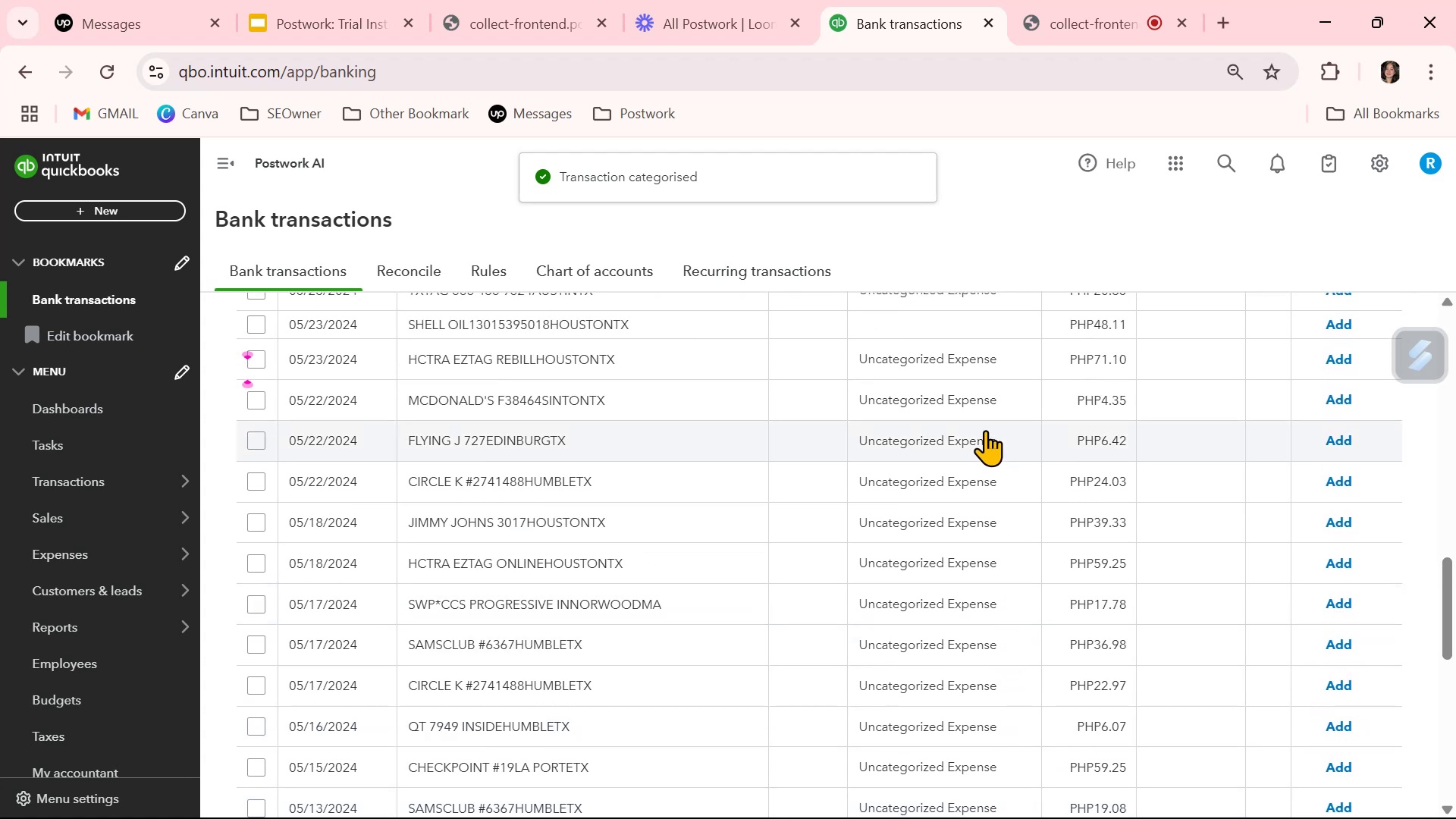 
left_click([978, 406])
 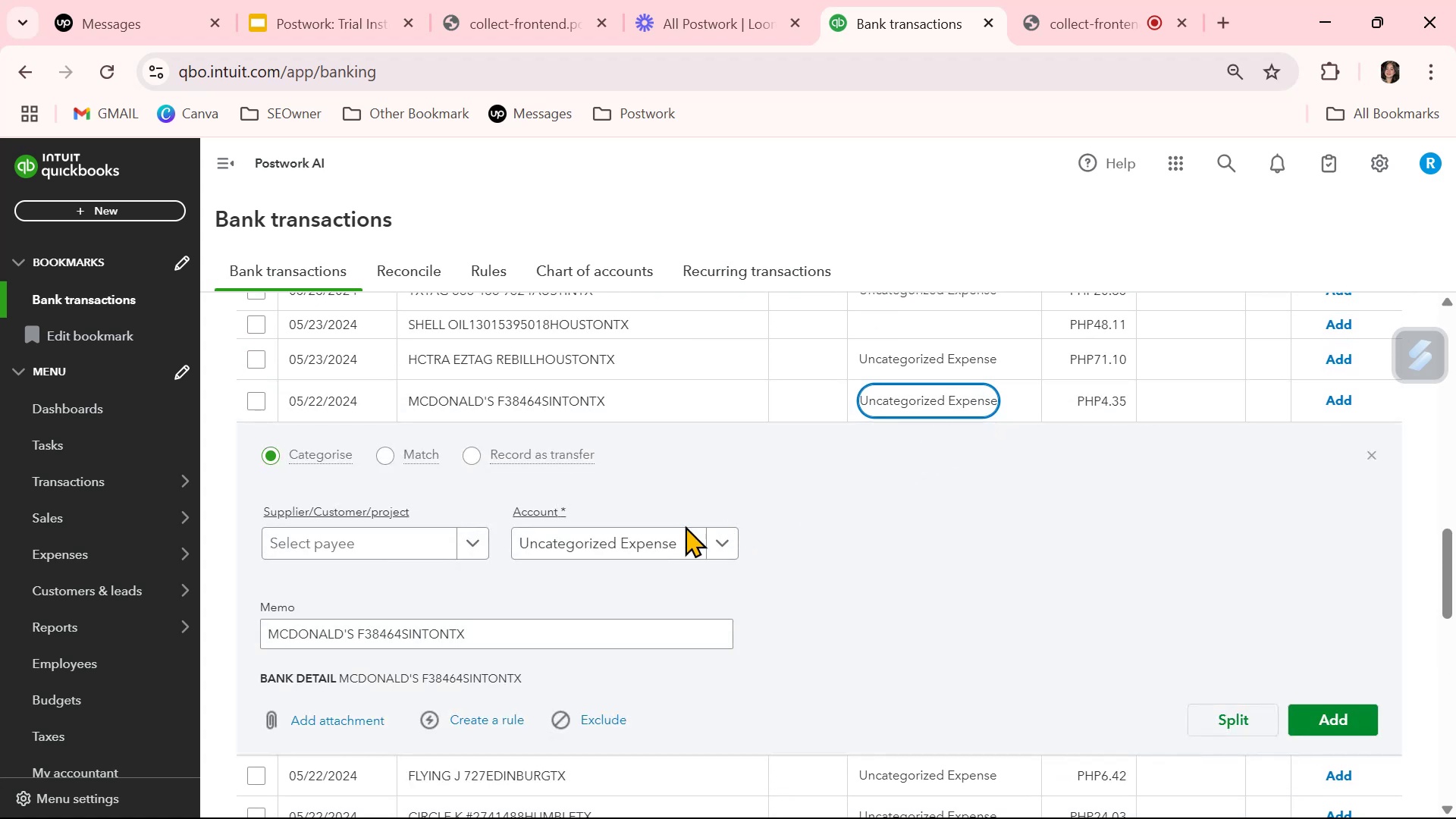 
left_click([661, 538])
 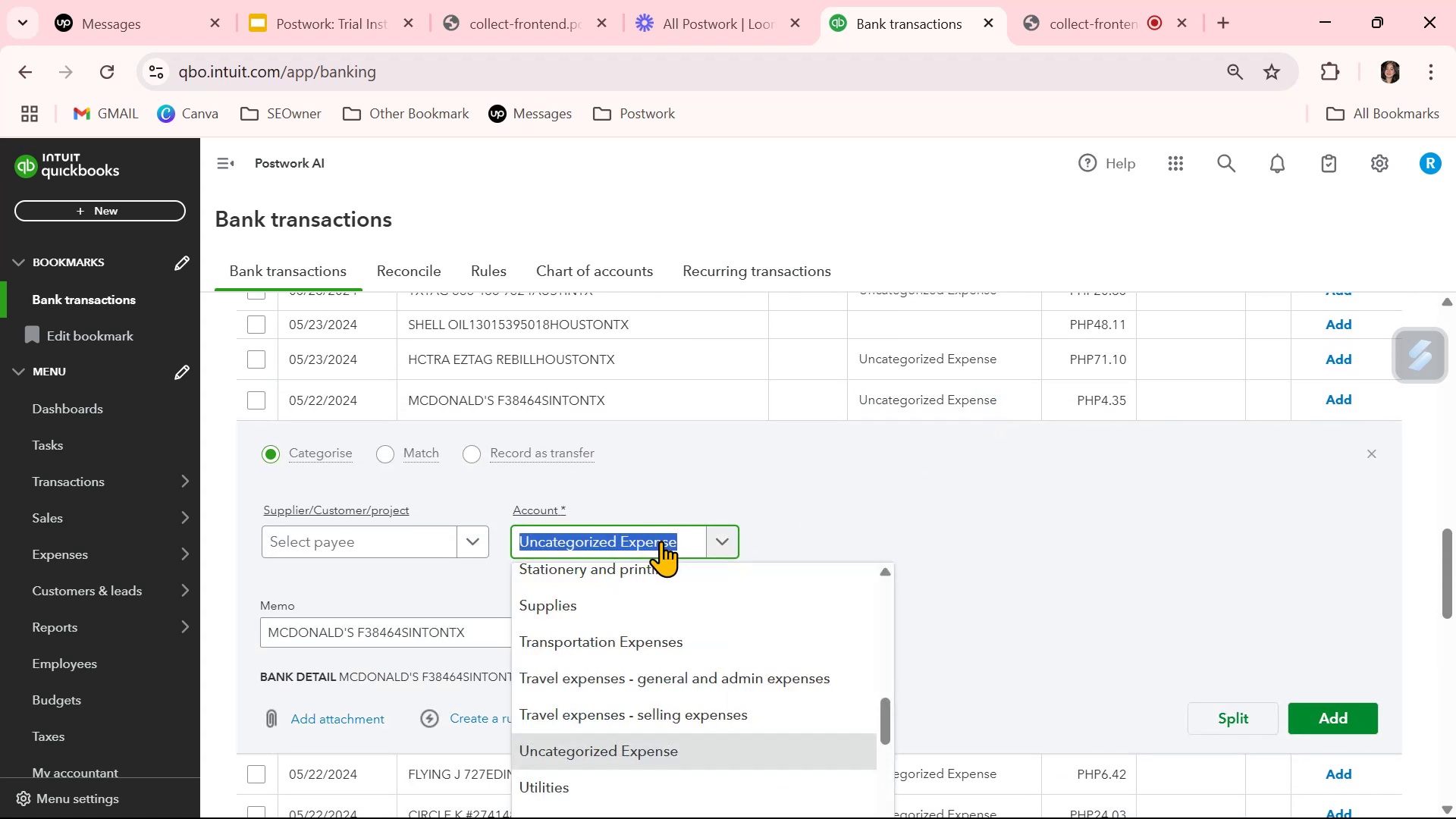 
type(meals)
 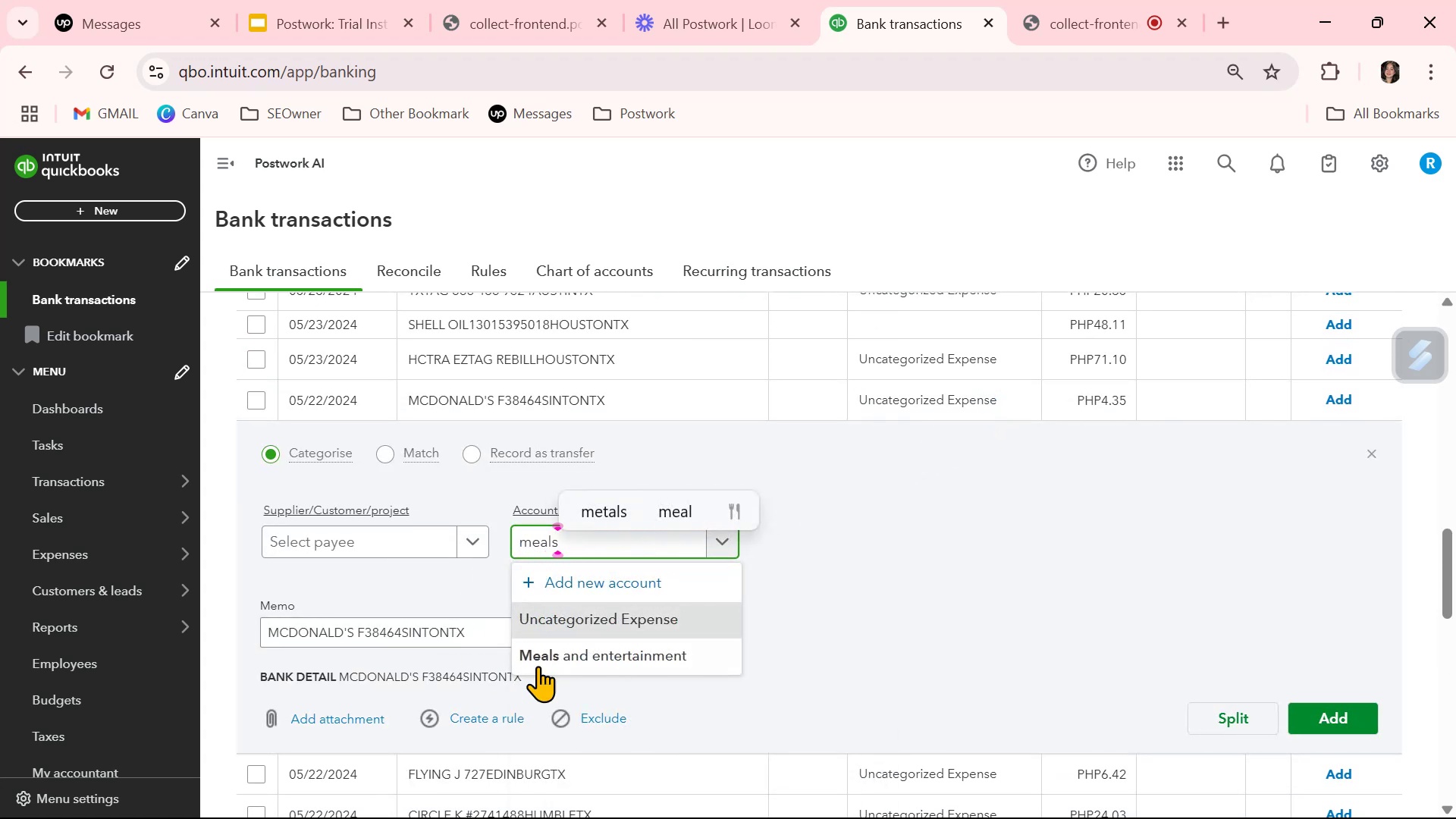 
left_click([592, 660])
 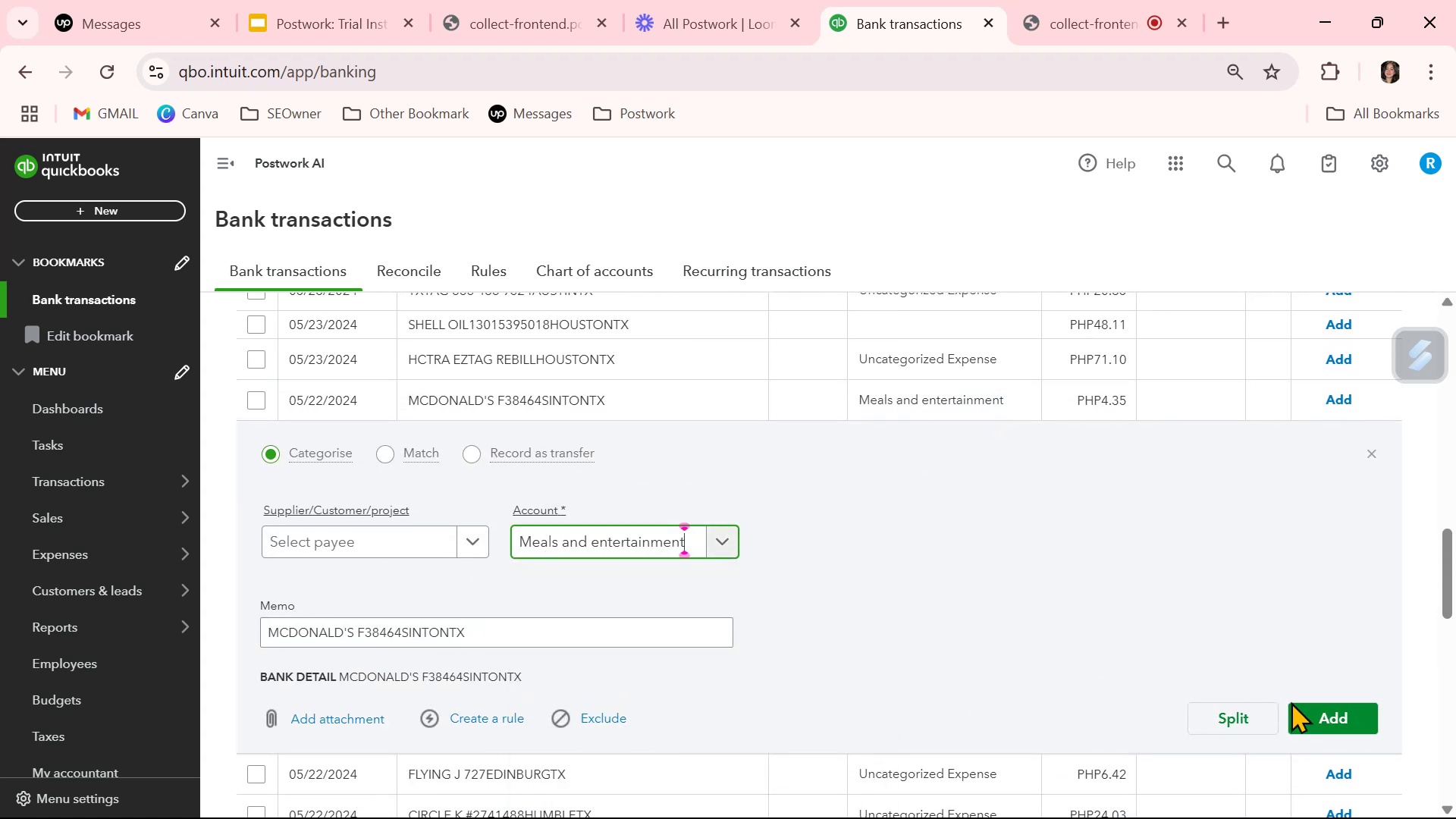 
left_click([1335, 711])
 